 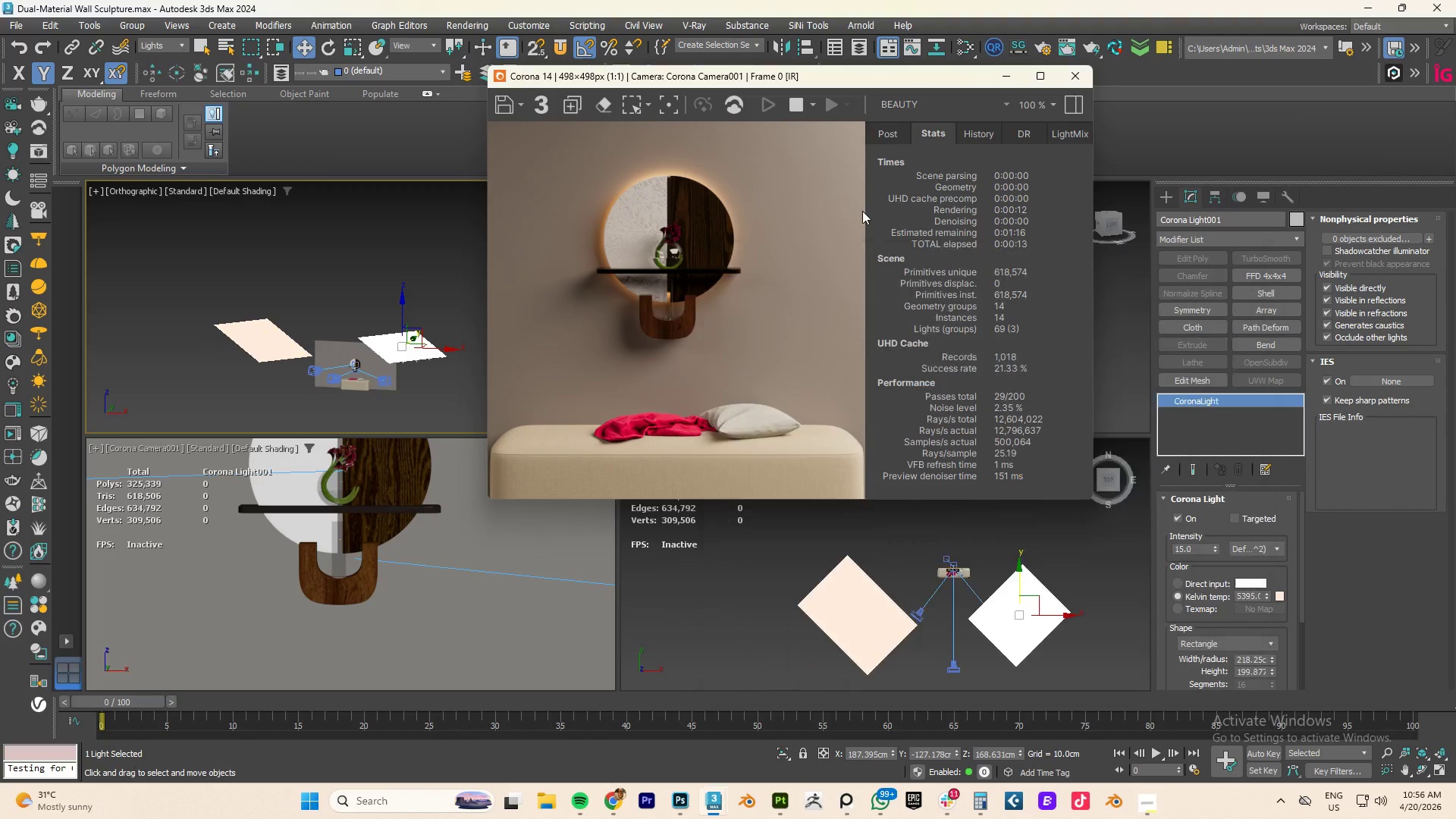 
scroll: coordinate [711, 248], scroll_direction: up, amount: 1.0
 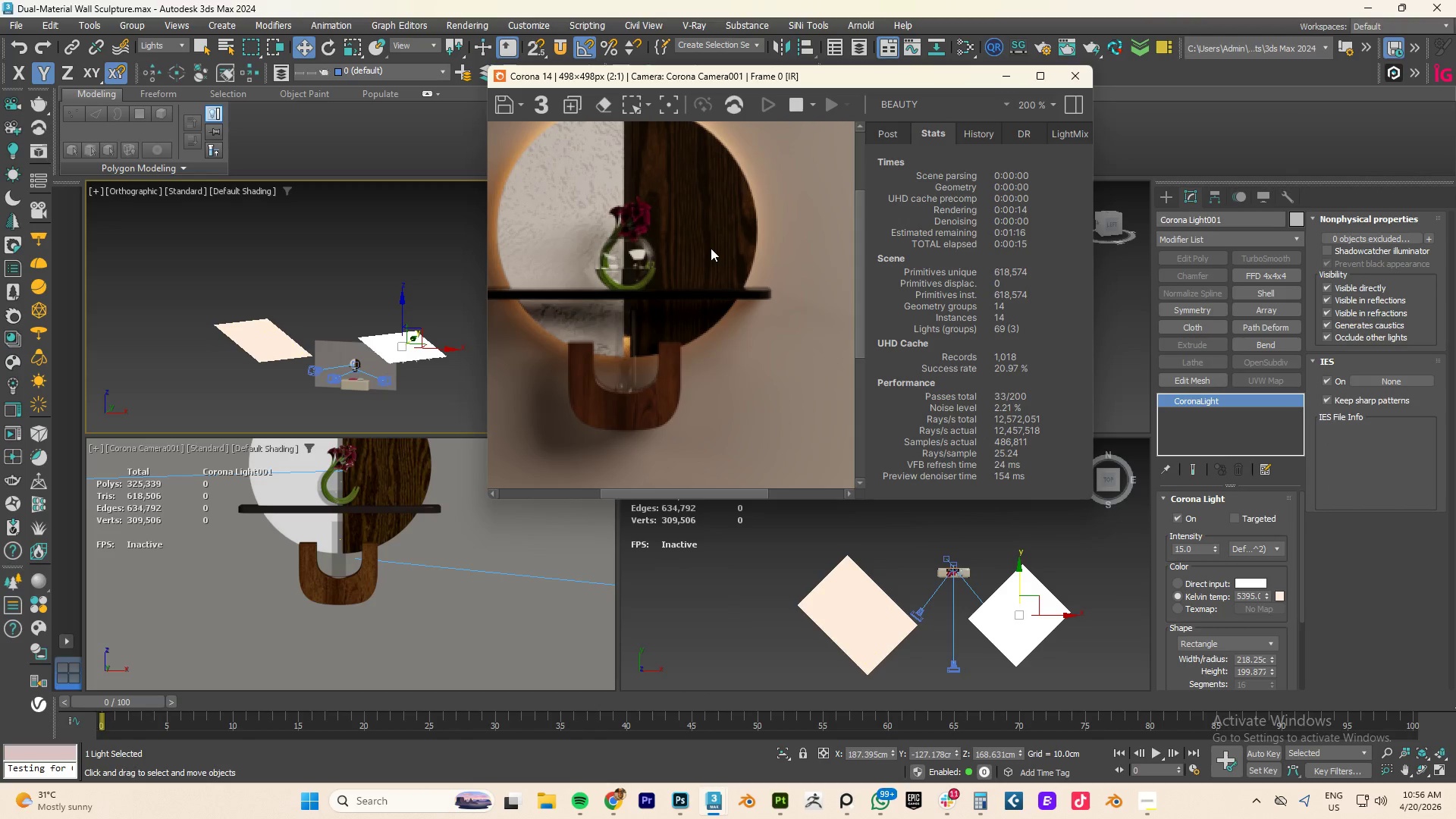 
key(M)
 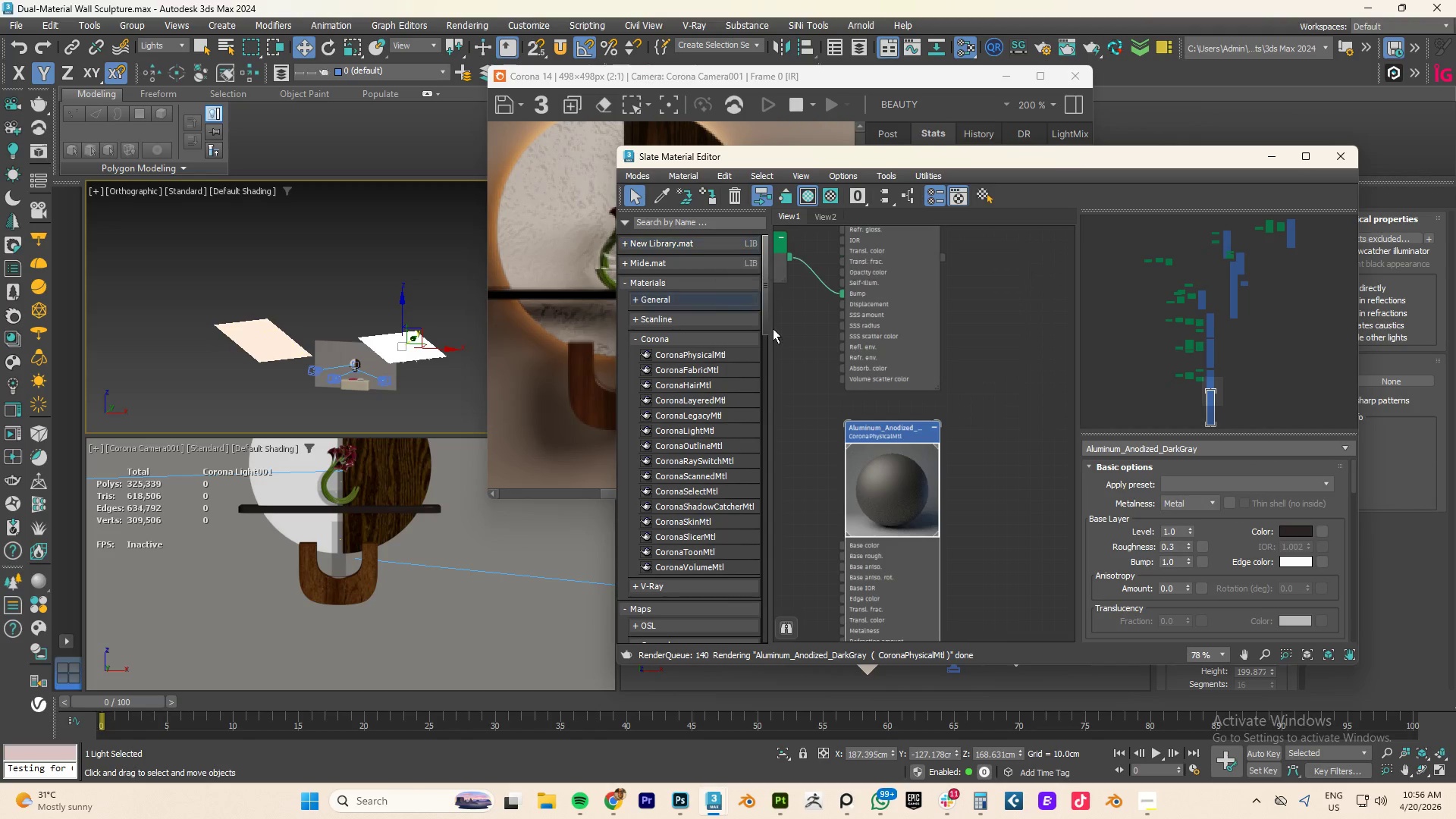 
scroll: coordinate [917, 372], scroll_direction: down, amount: 6.0
 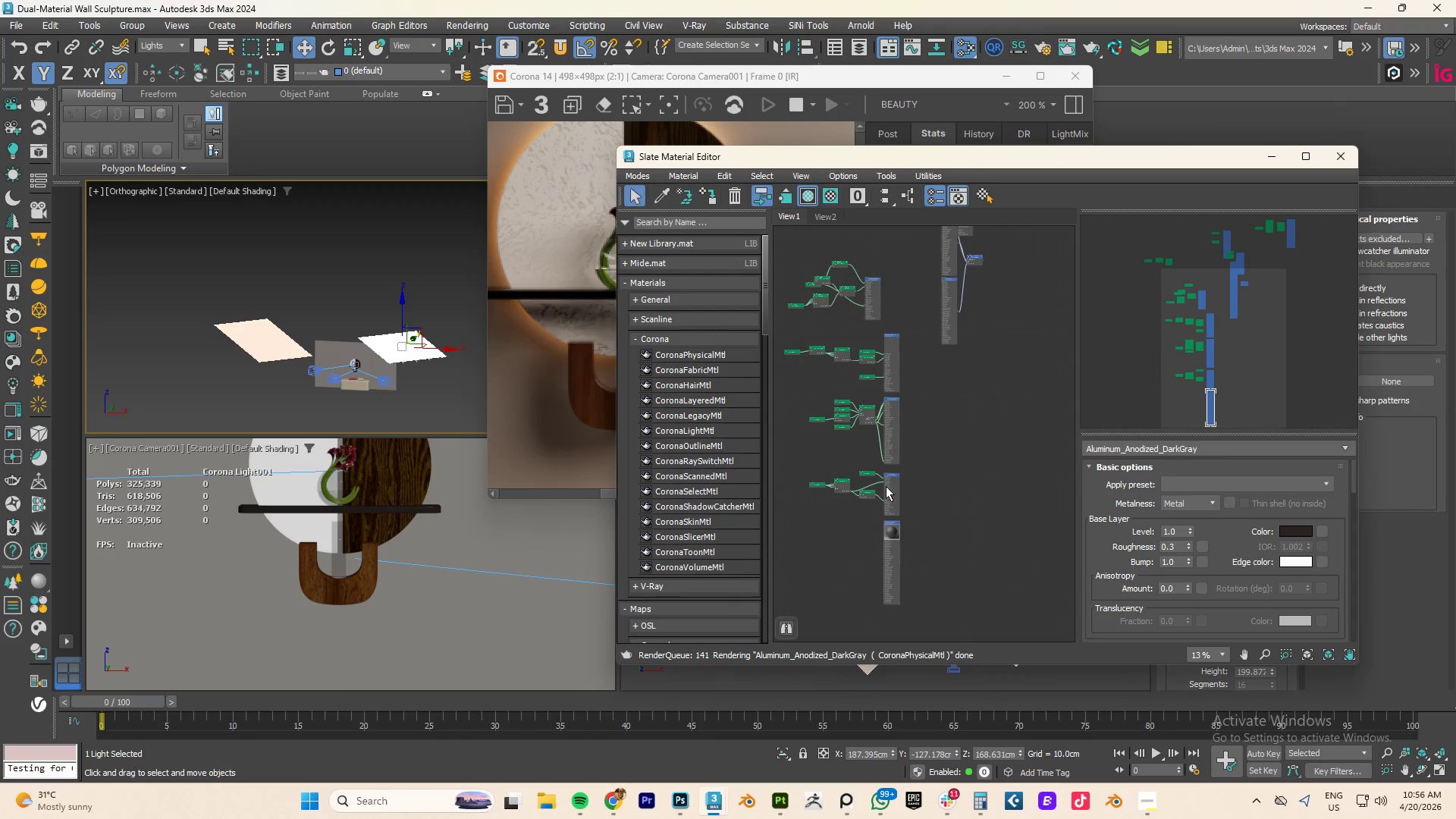 
scroll: coordinate [896, 364], scroll_direction: up, amount: 7.0
 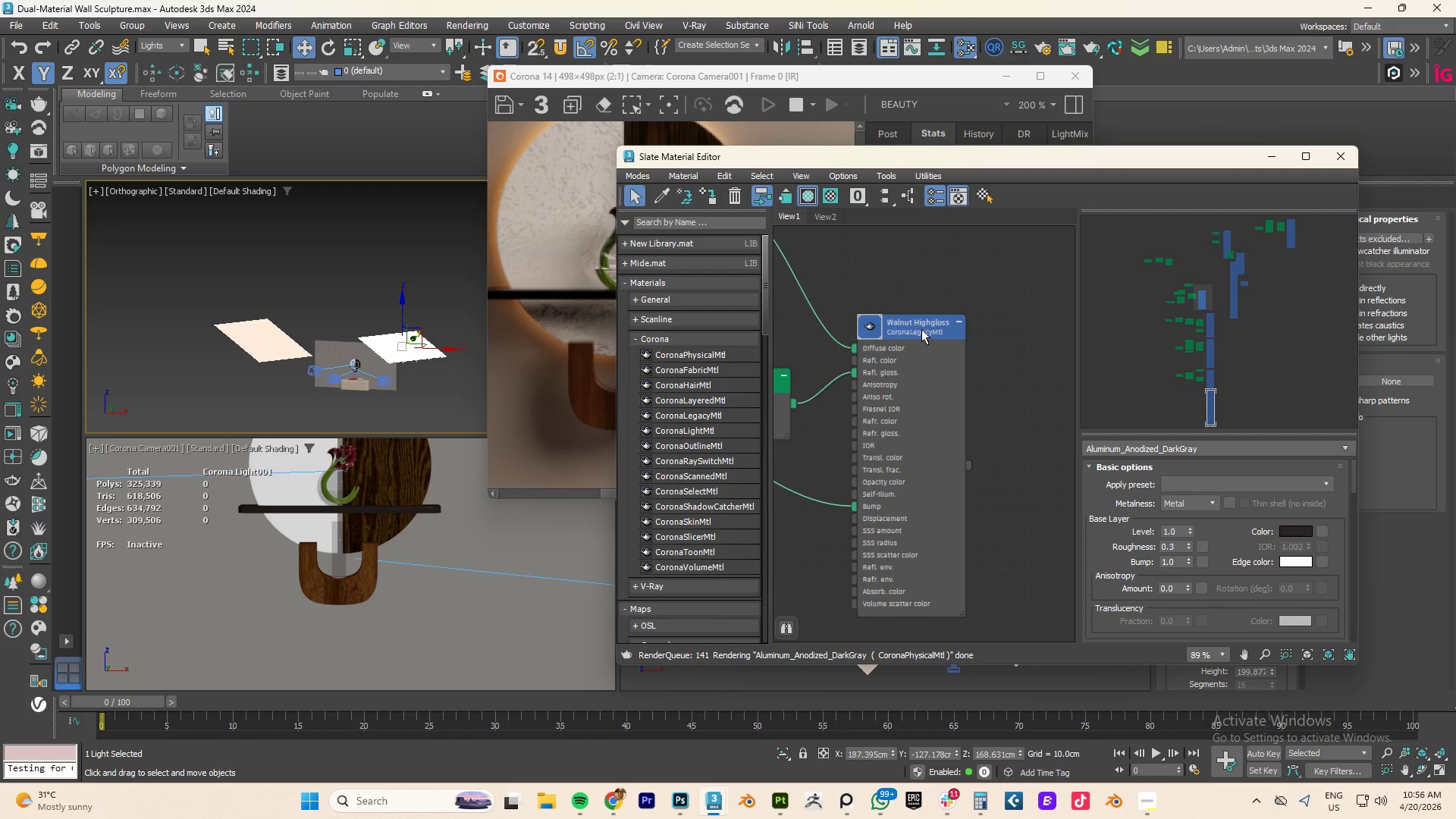 
scroll: coordinate [902, 329], scroll_direction: down, amount: 1.0
 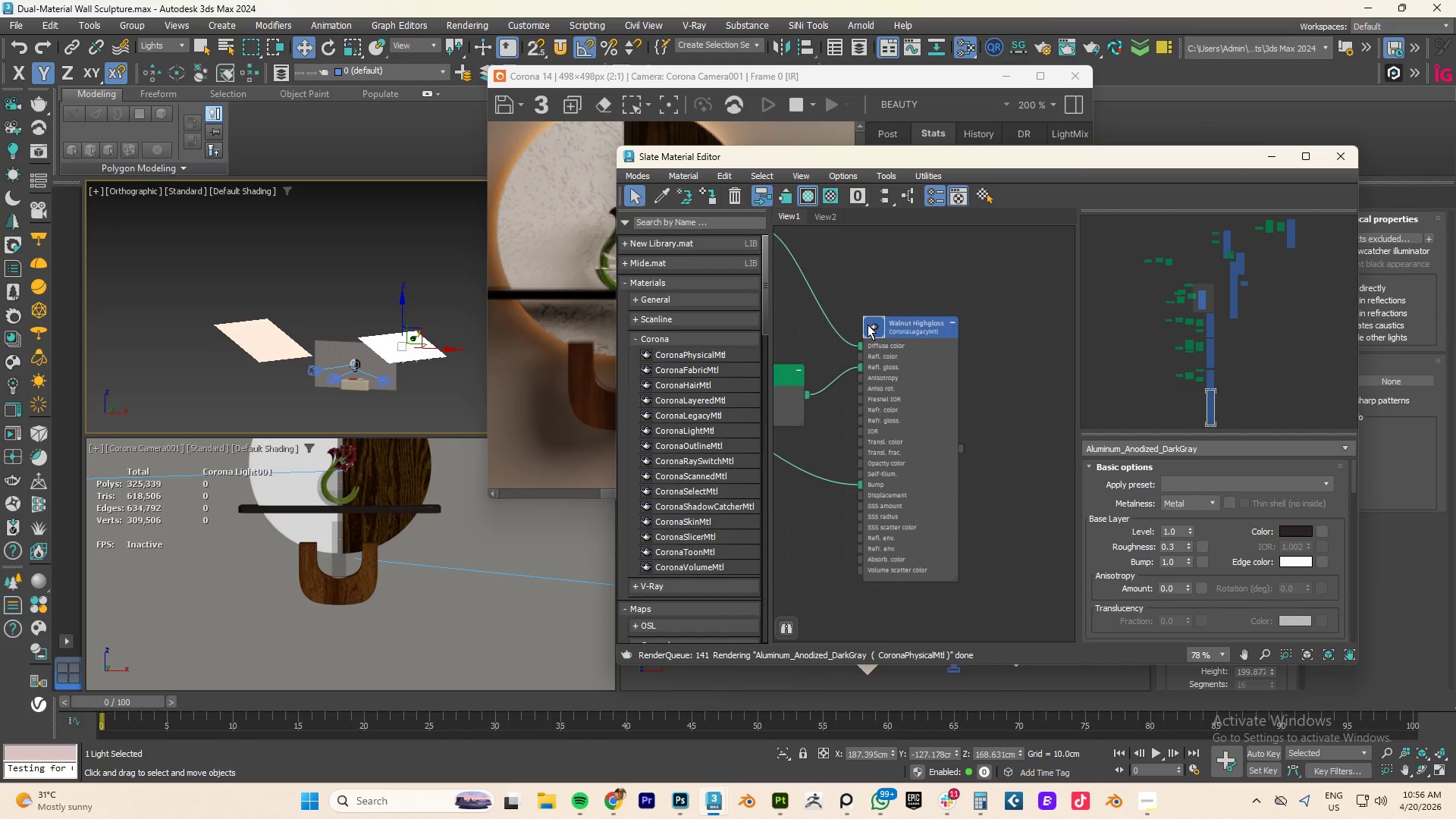 
double_click([868, 325])
 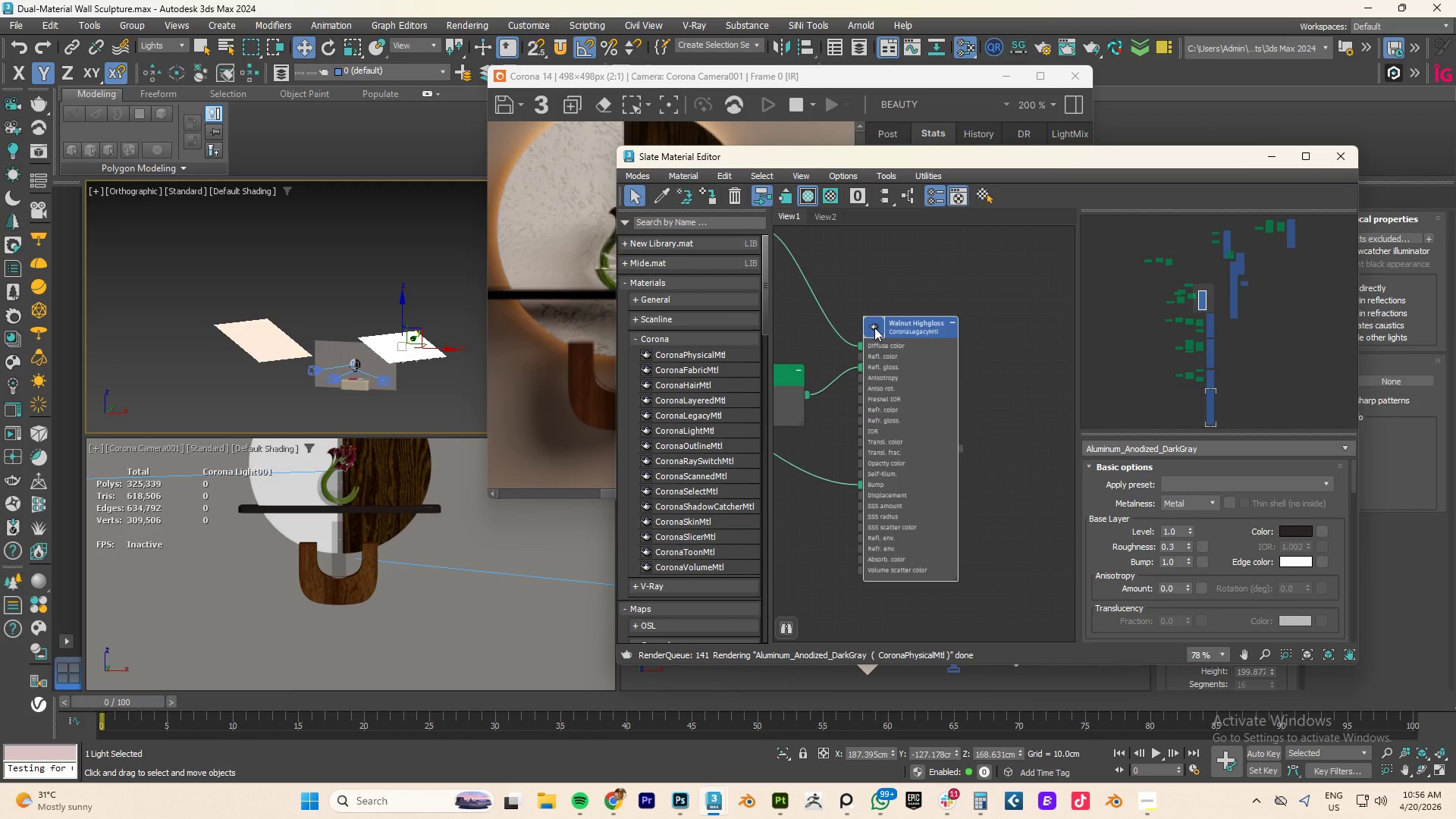 
double_click([874, 328])
 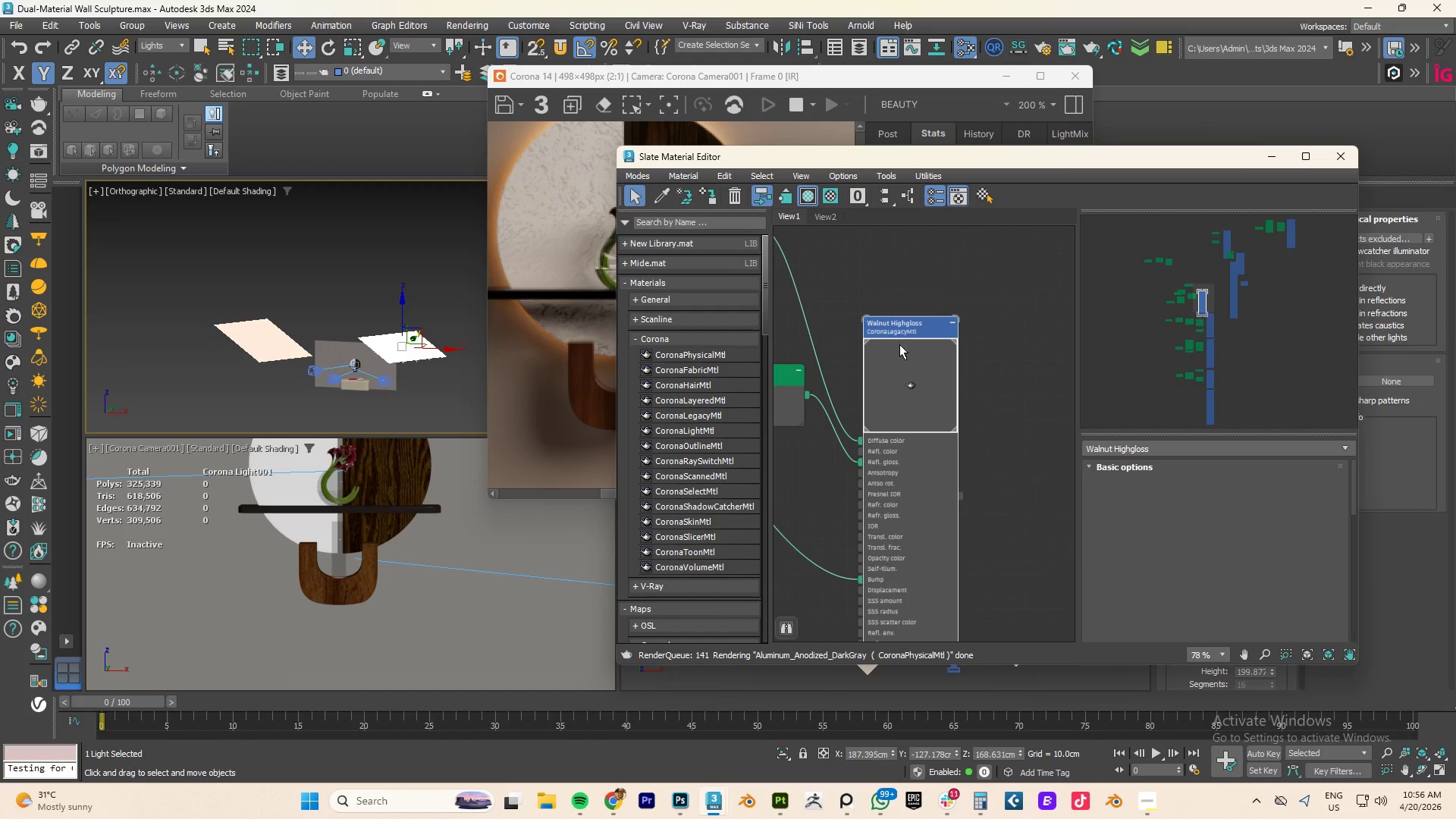 
right_click([899, 351])
 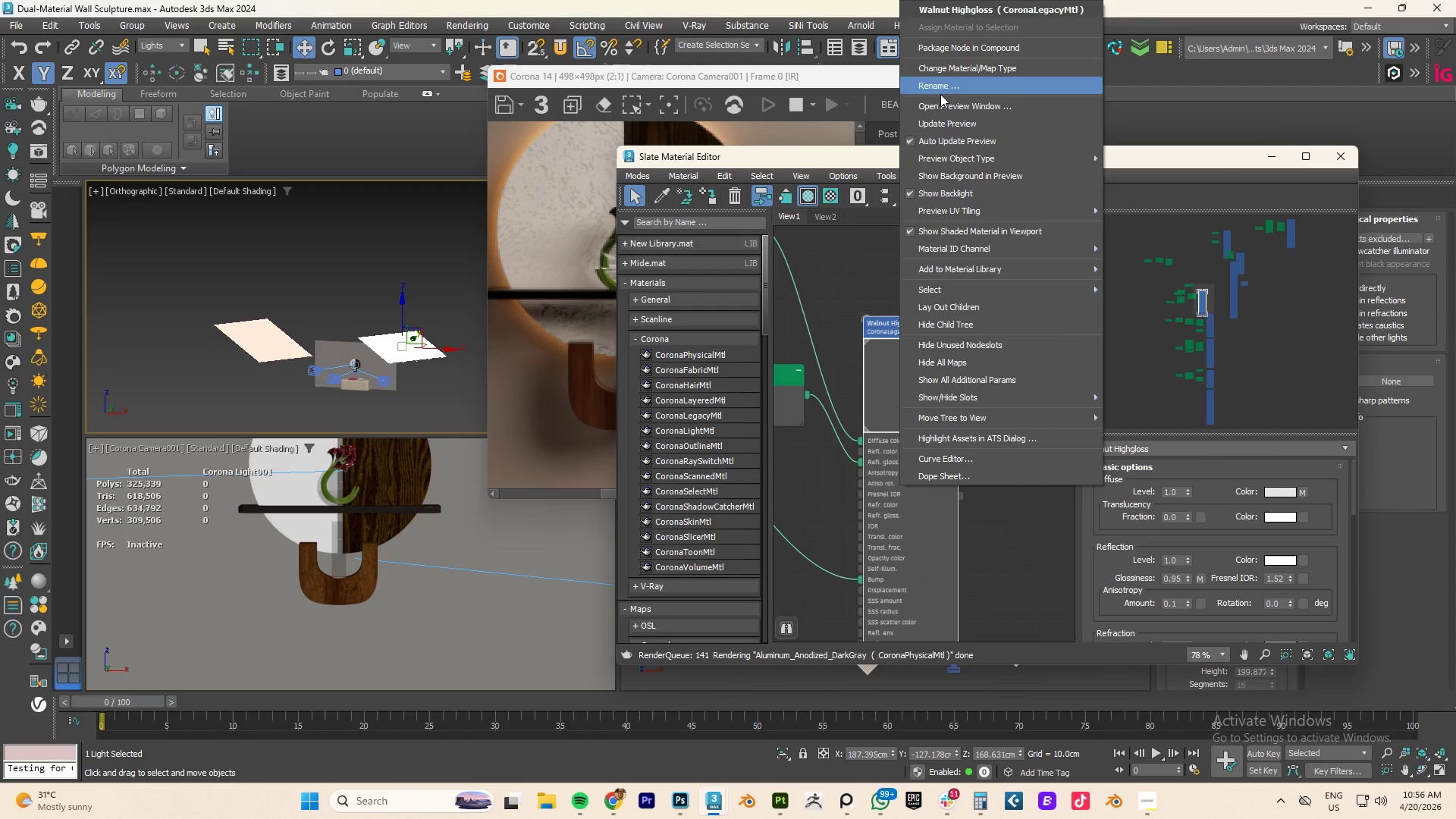 
left_click([952, 126])
 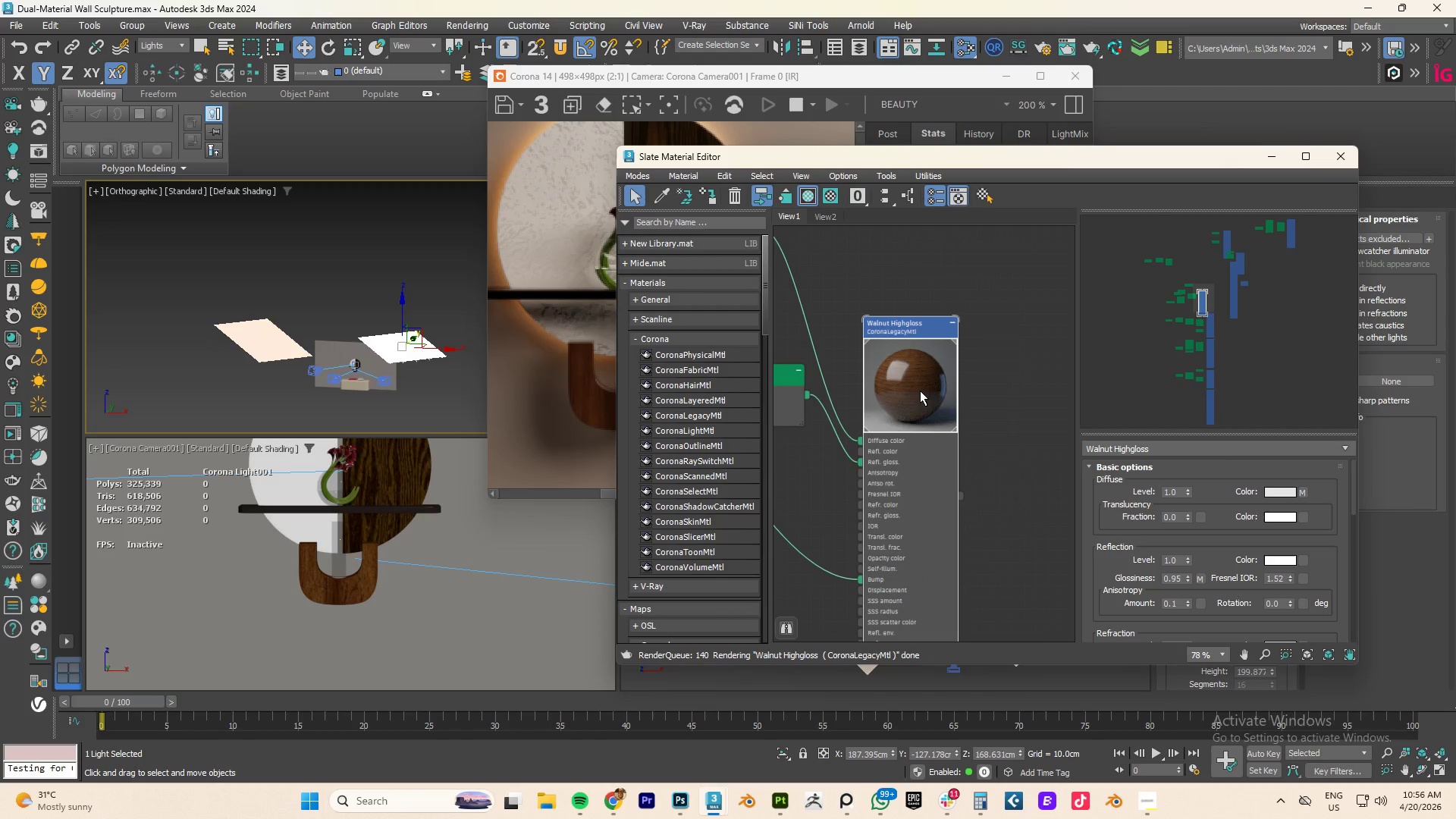 
scroll: coordinate [940, 420], scroll_direction: down, amount: 7.0
 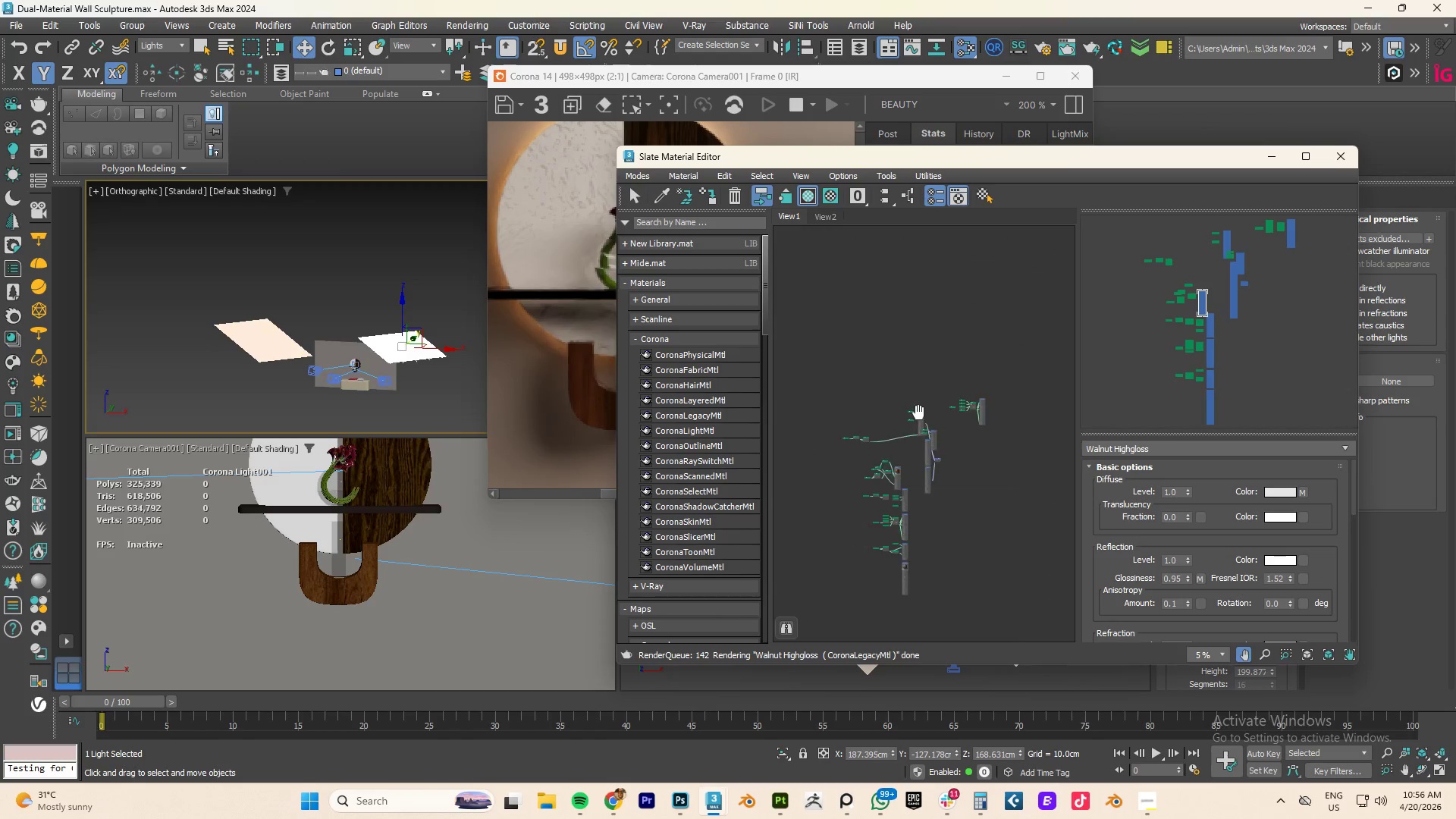 
scroll: coordinate [974, 375], scroll_direction: up, amount: 7.0
 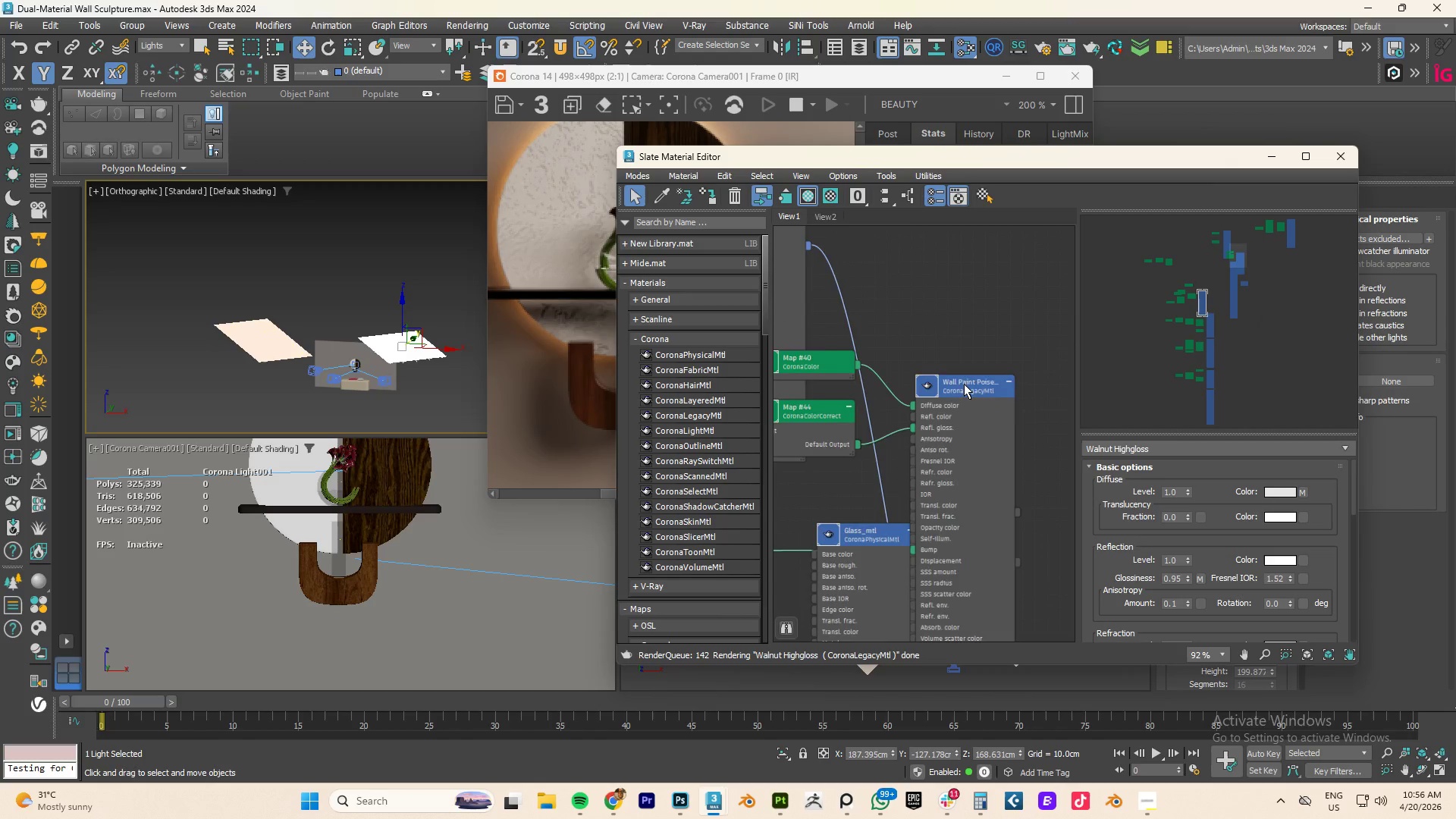 
scroll: coordinate [918, 354], scroll_direction: down, amount: 9.0
 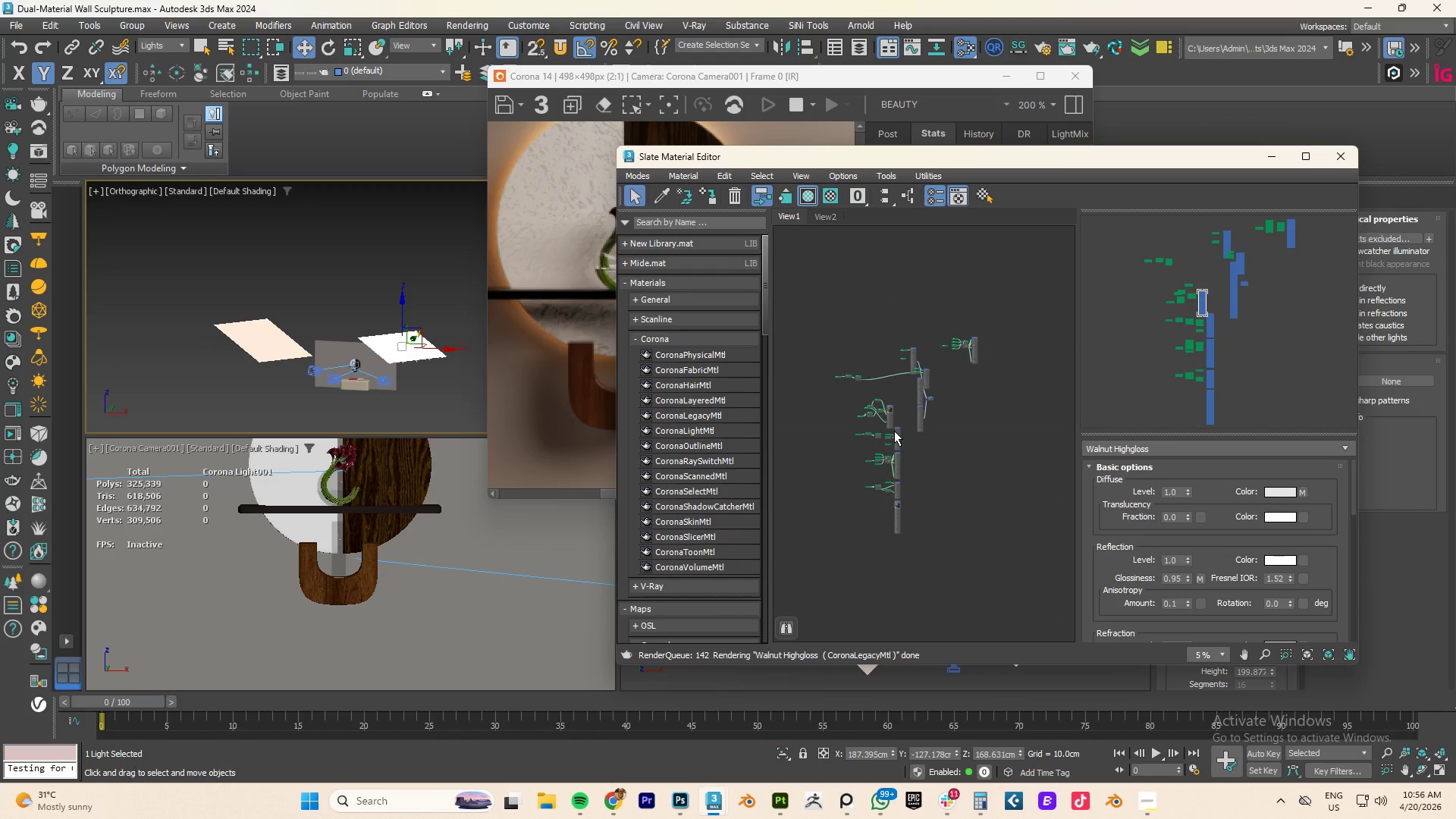 
scroll: coordinate [890, 491], scroll_direction: up, amount: 3.0
 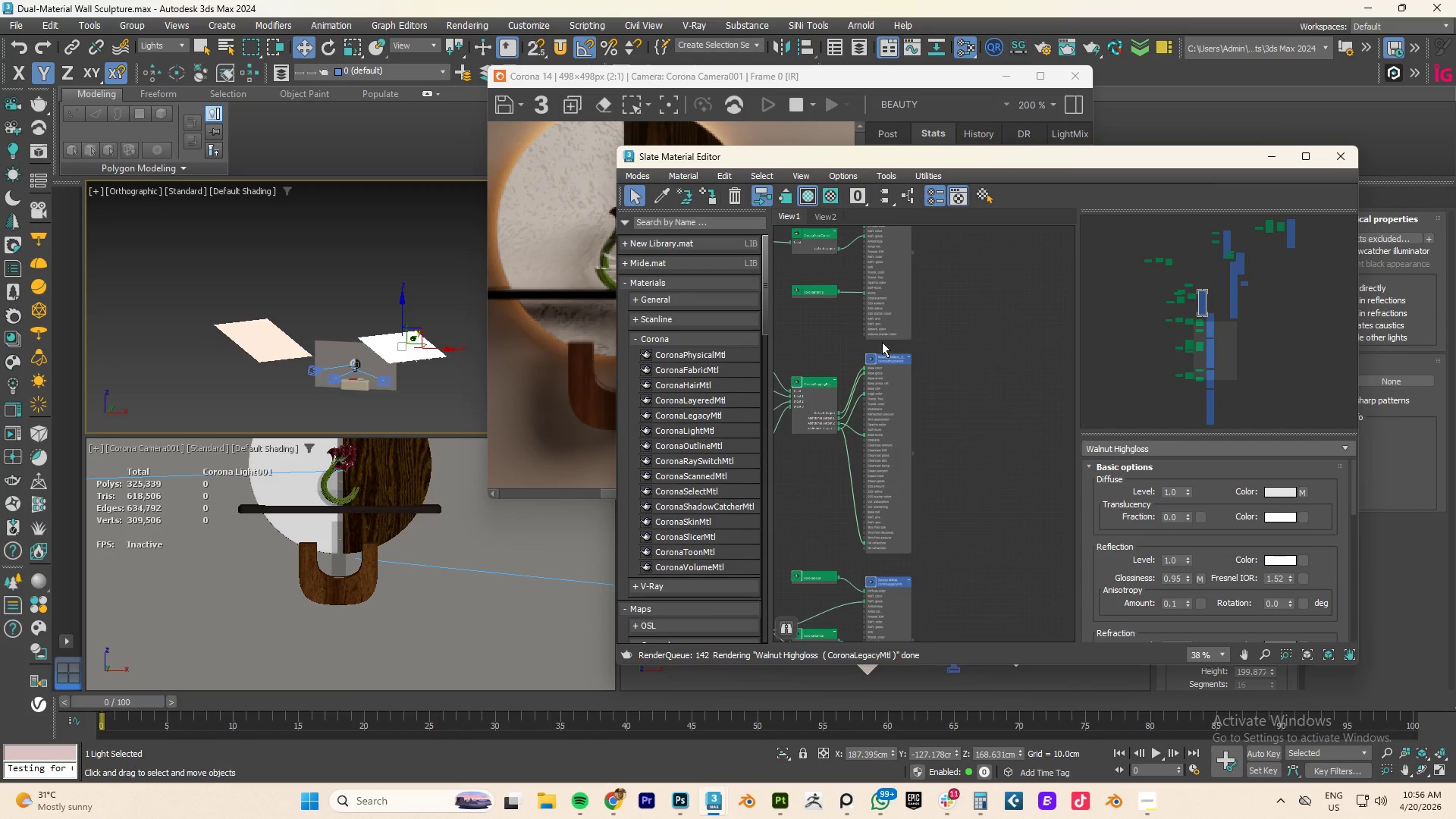 
left_click([836, 324])
 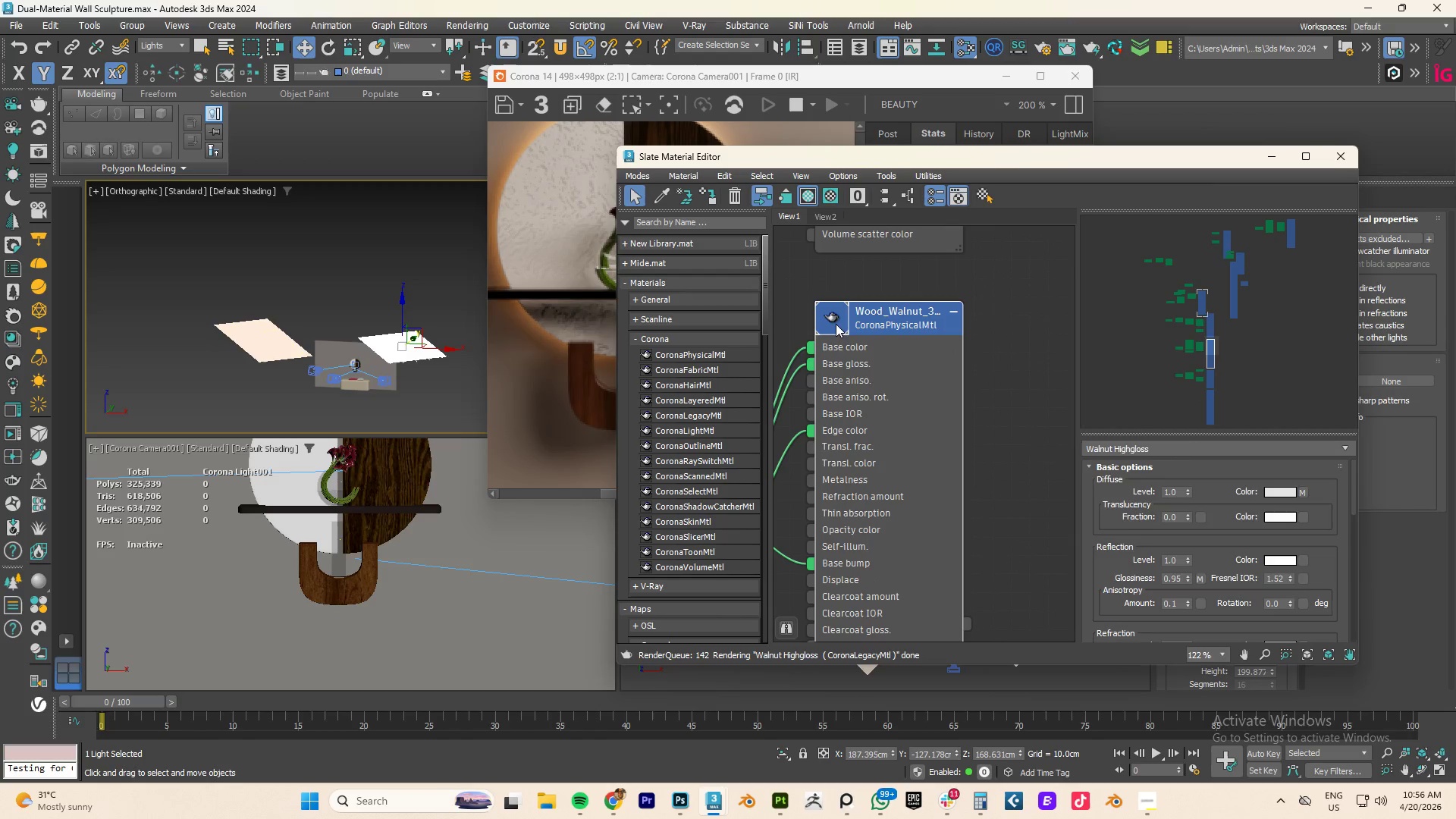 
scroll: coordinate [881, 299], scroll_direction: up, amount: 8.0
 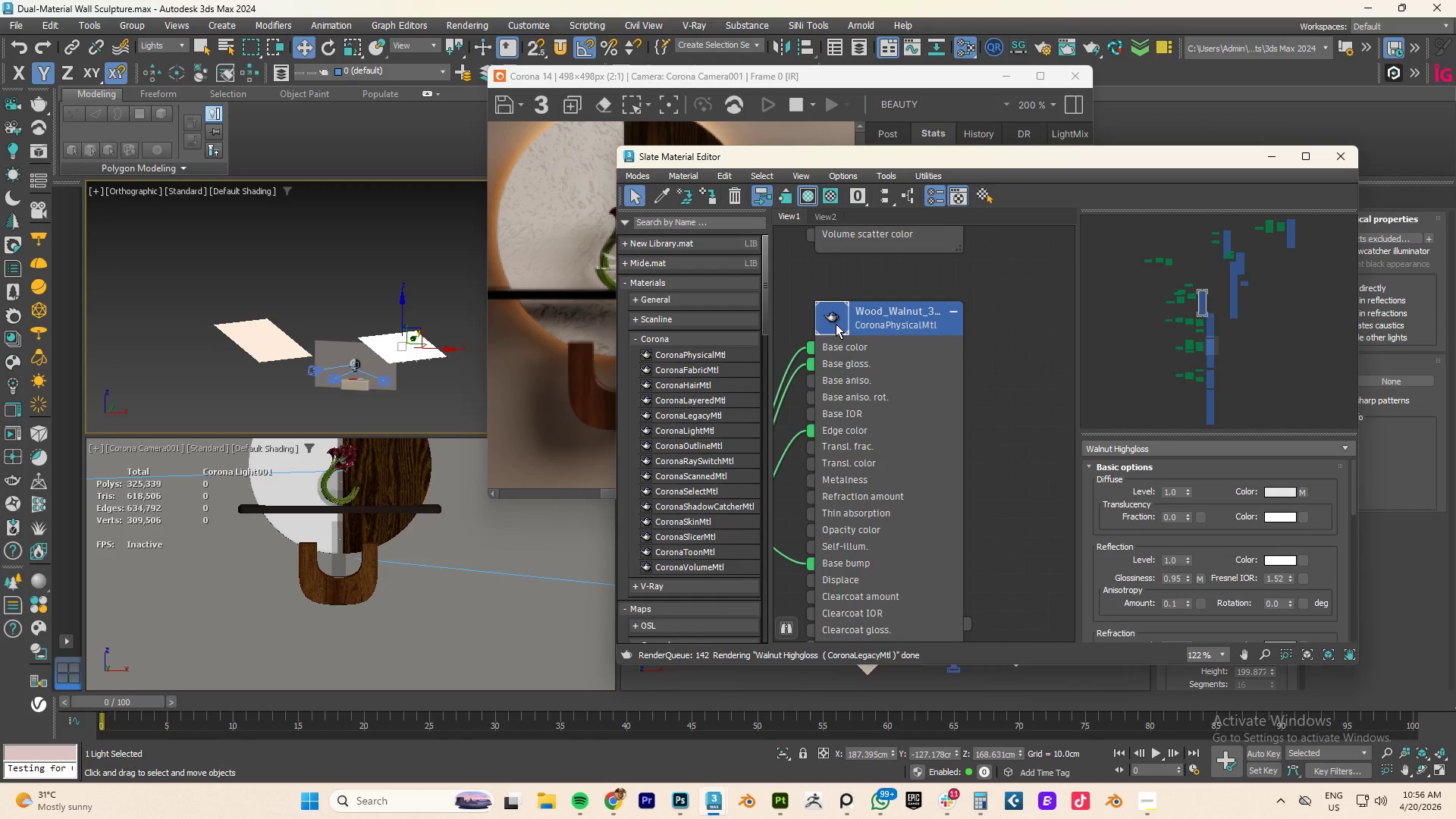 
double_click([836, 324])
 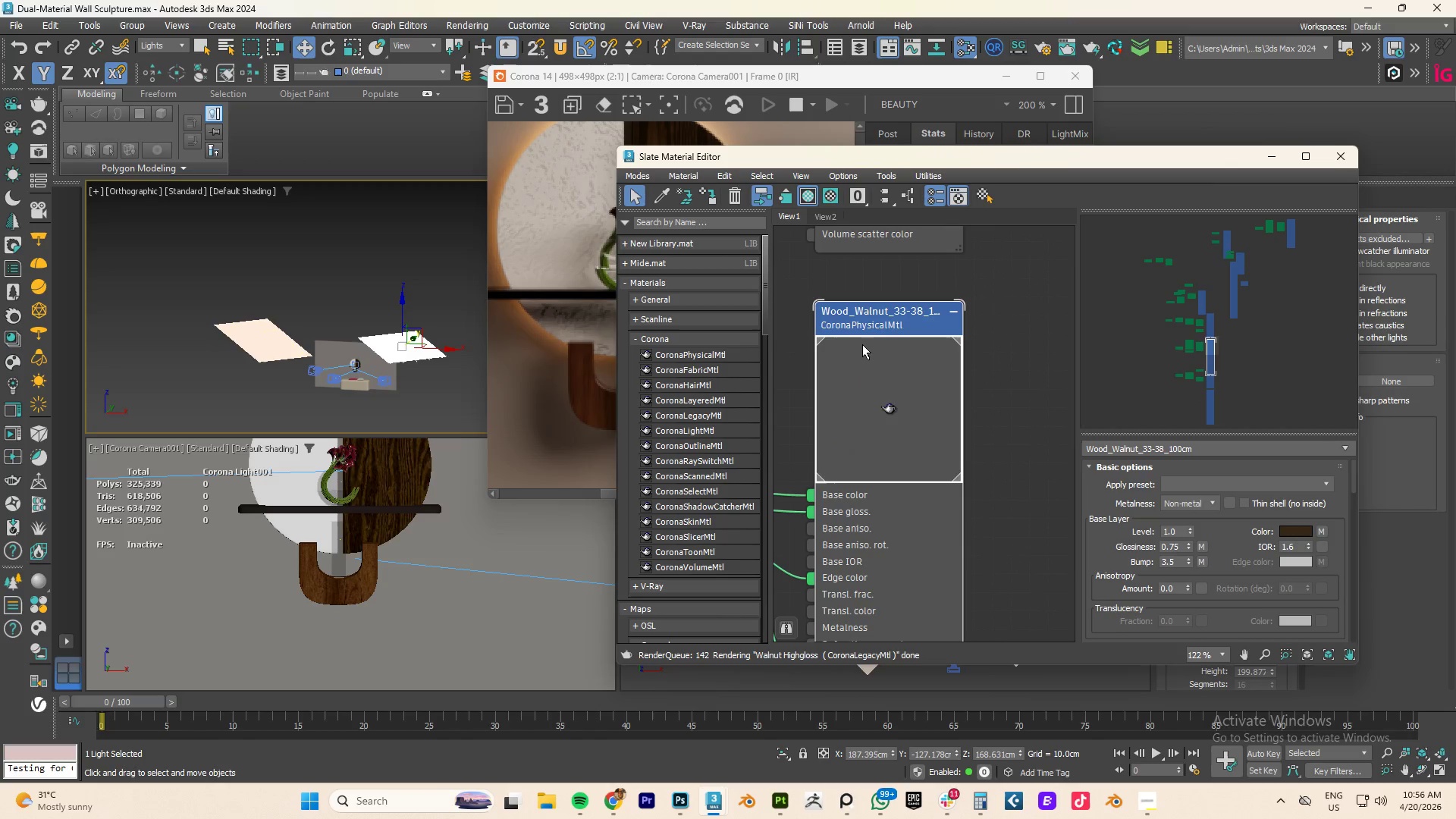 
right_click([862, 344])
 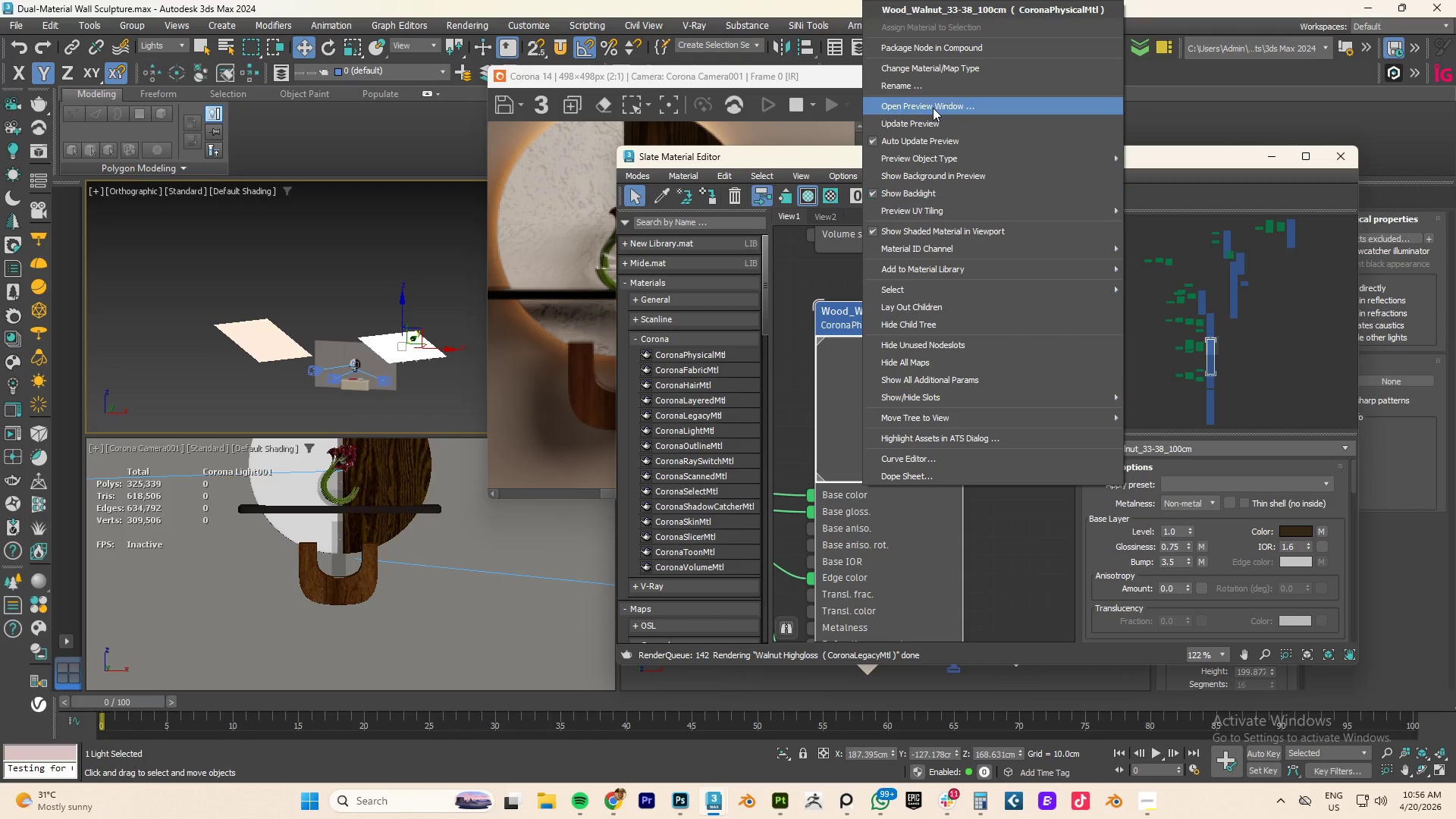 
left_click([929, 121])
 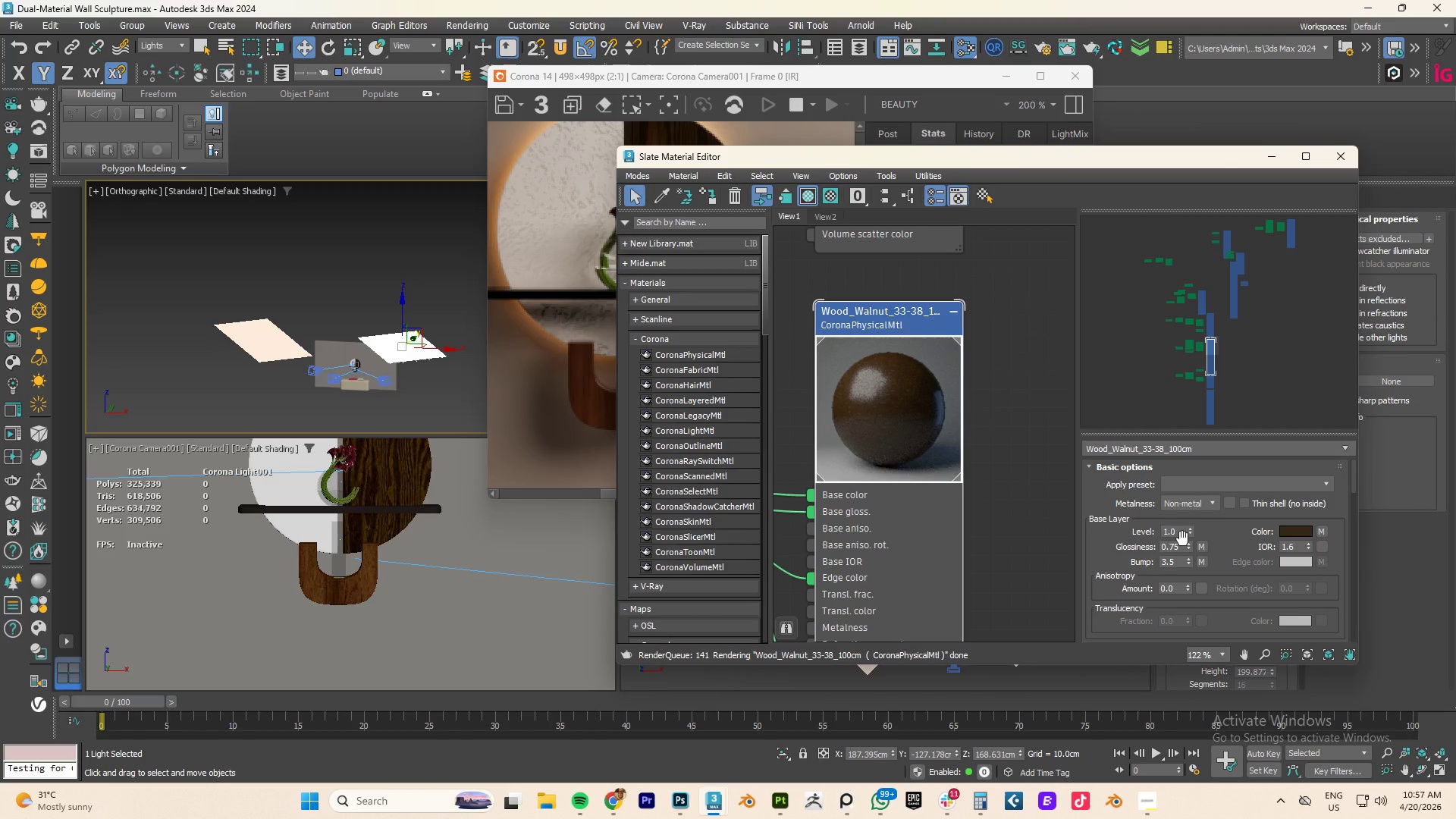 
double_click([1172, 549])
 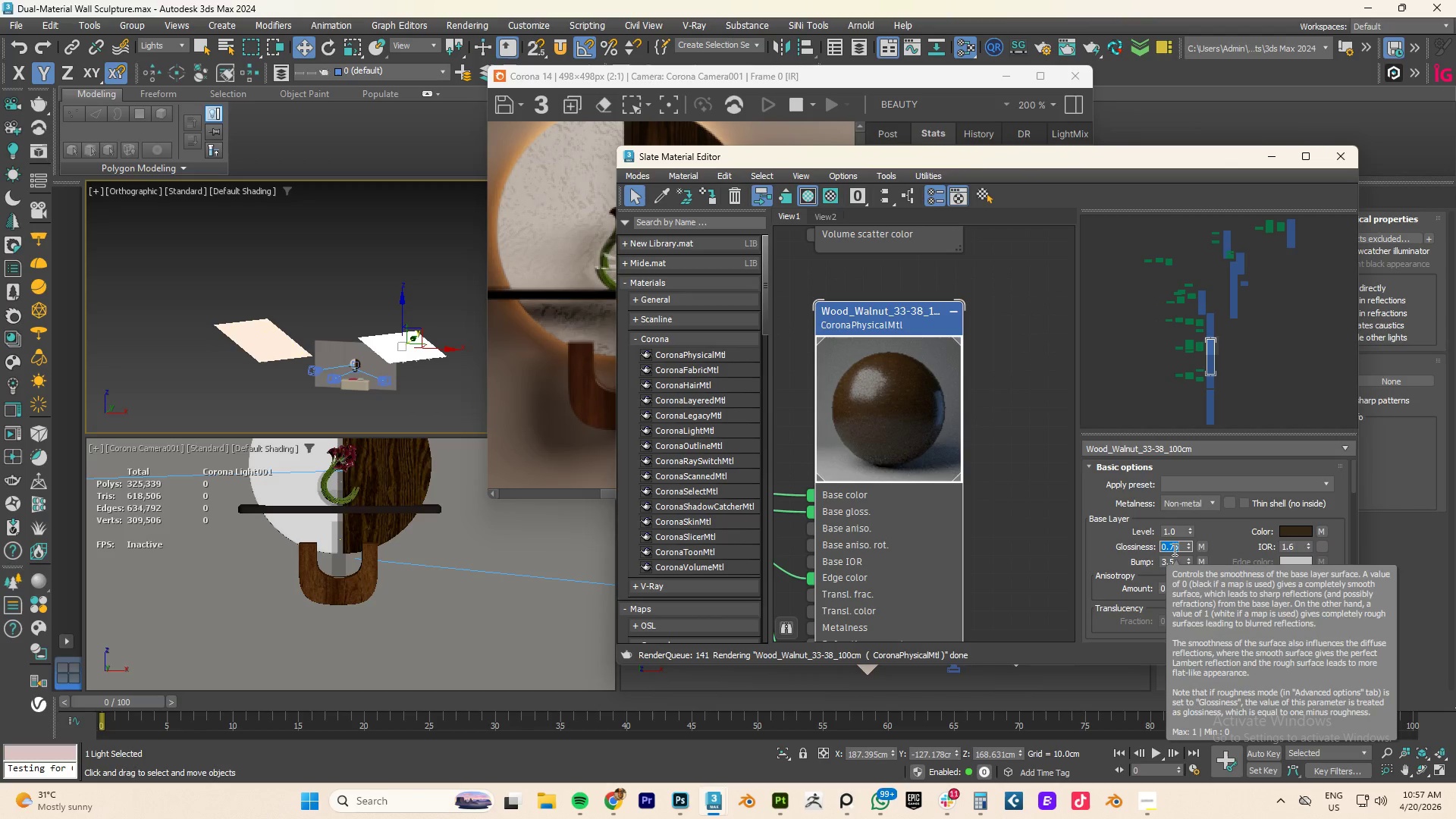 
key(NumpadEnter)
 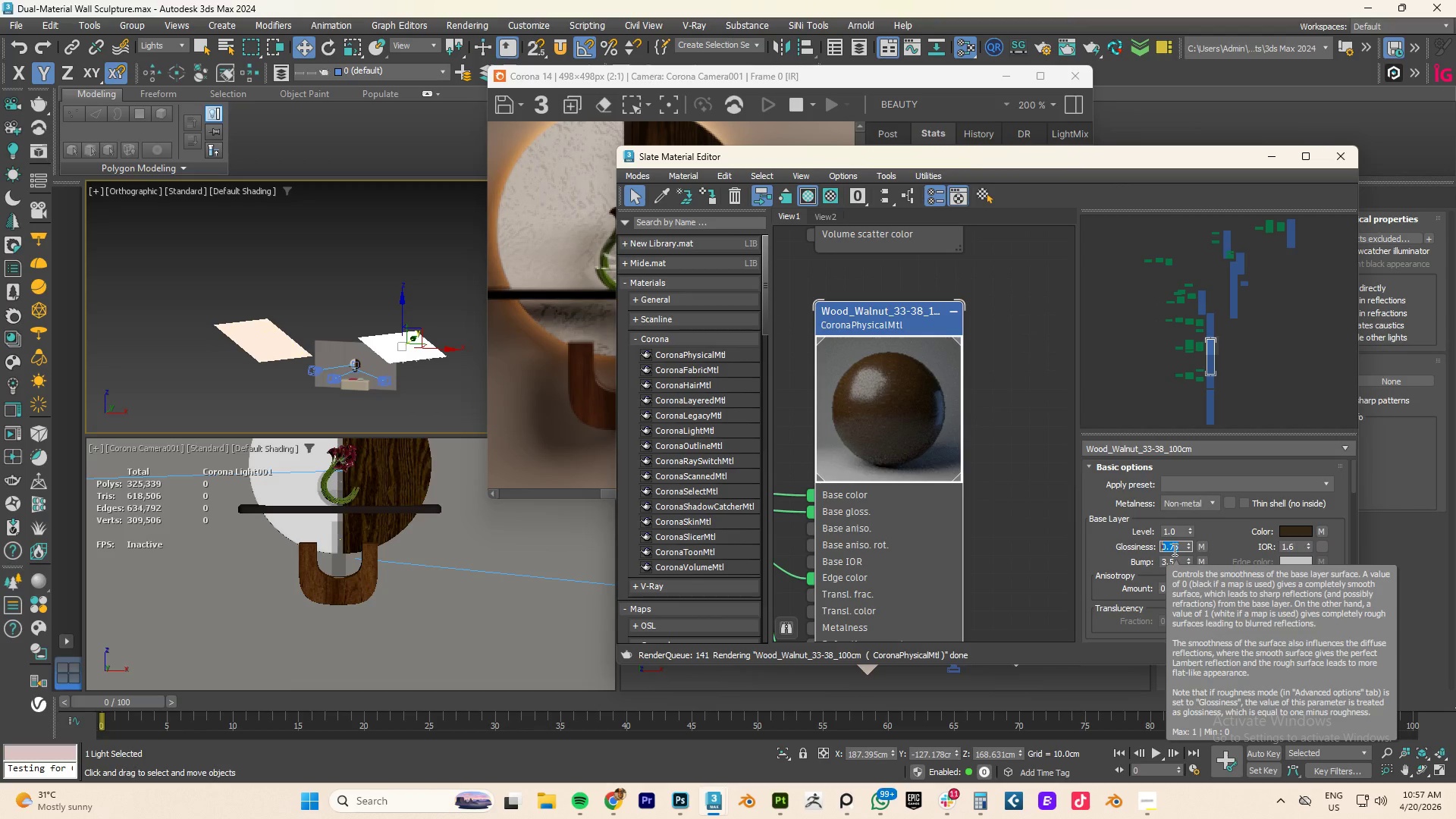 
key(NumpadDecimal)
 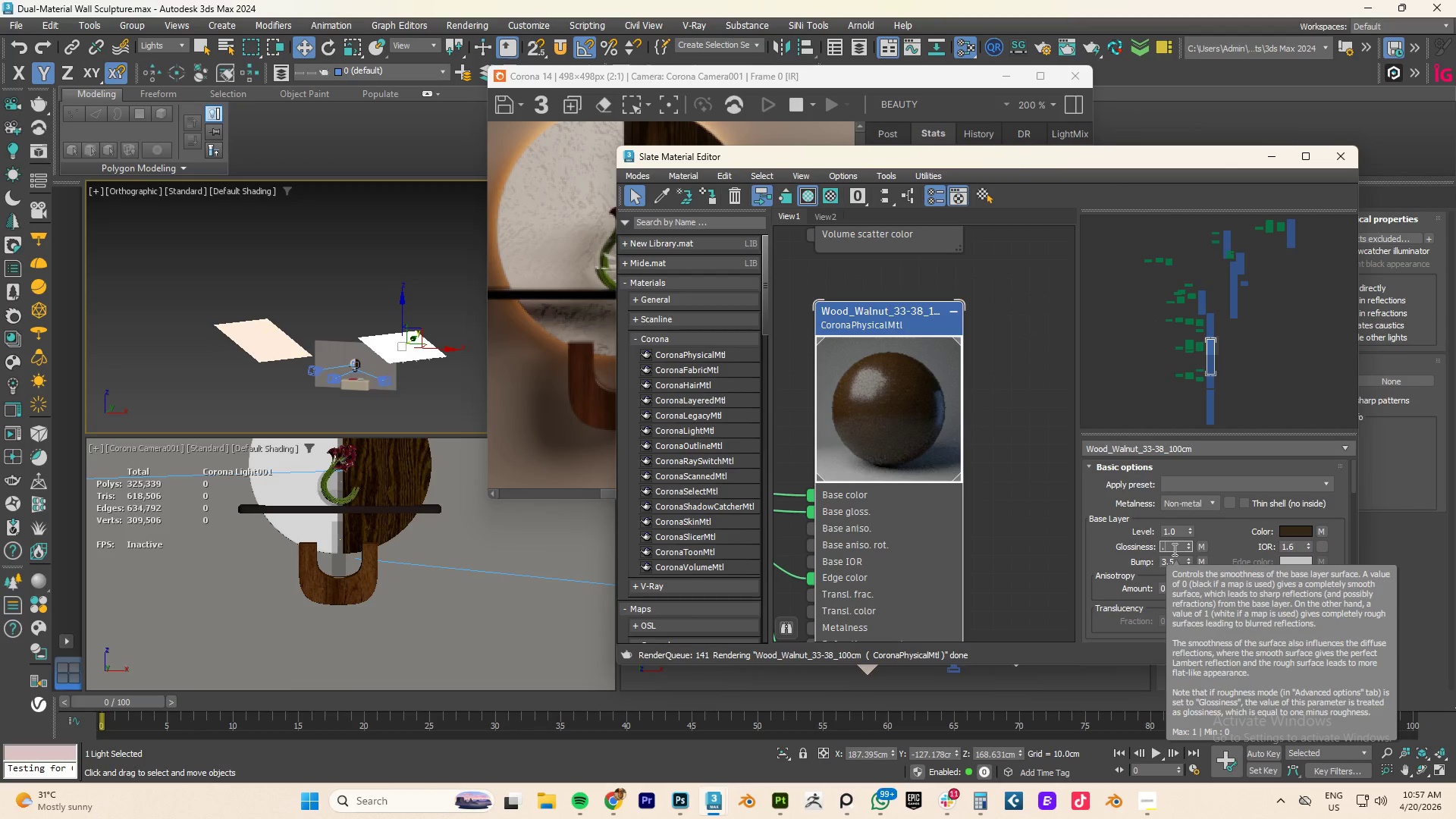 
key(Numpad5)
 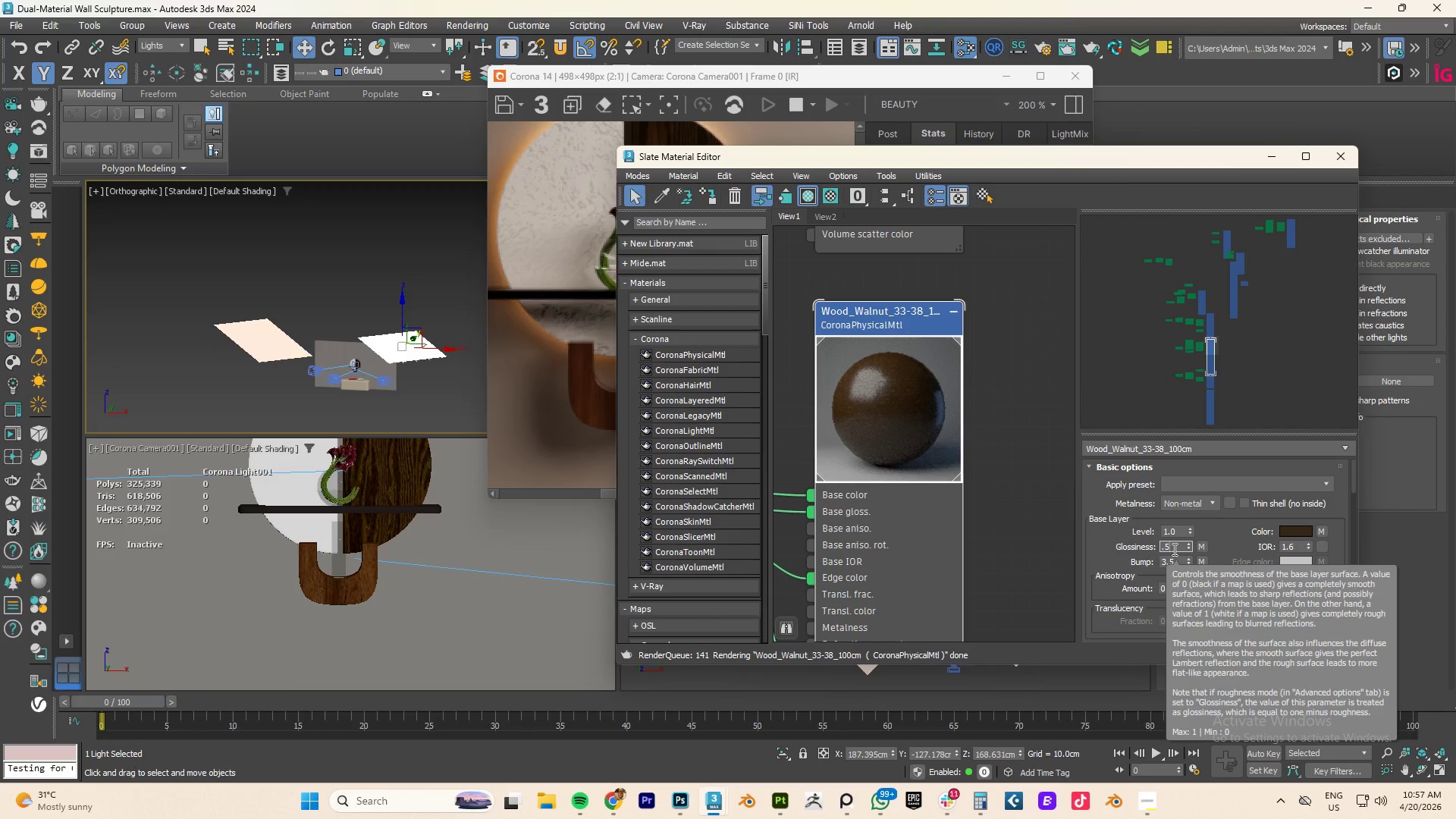 
key(NumpadEnter)
 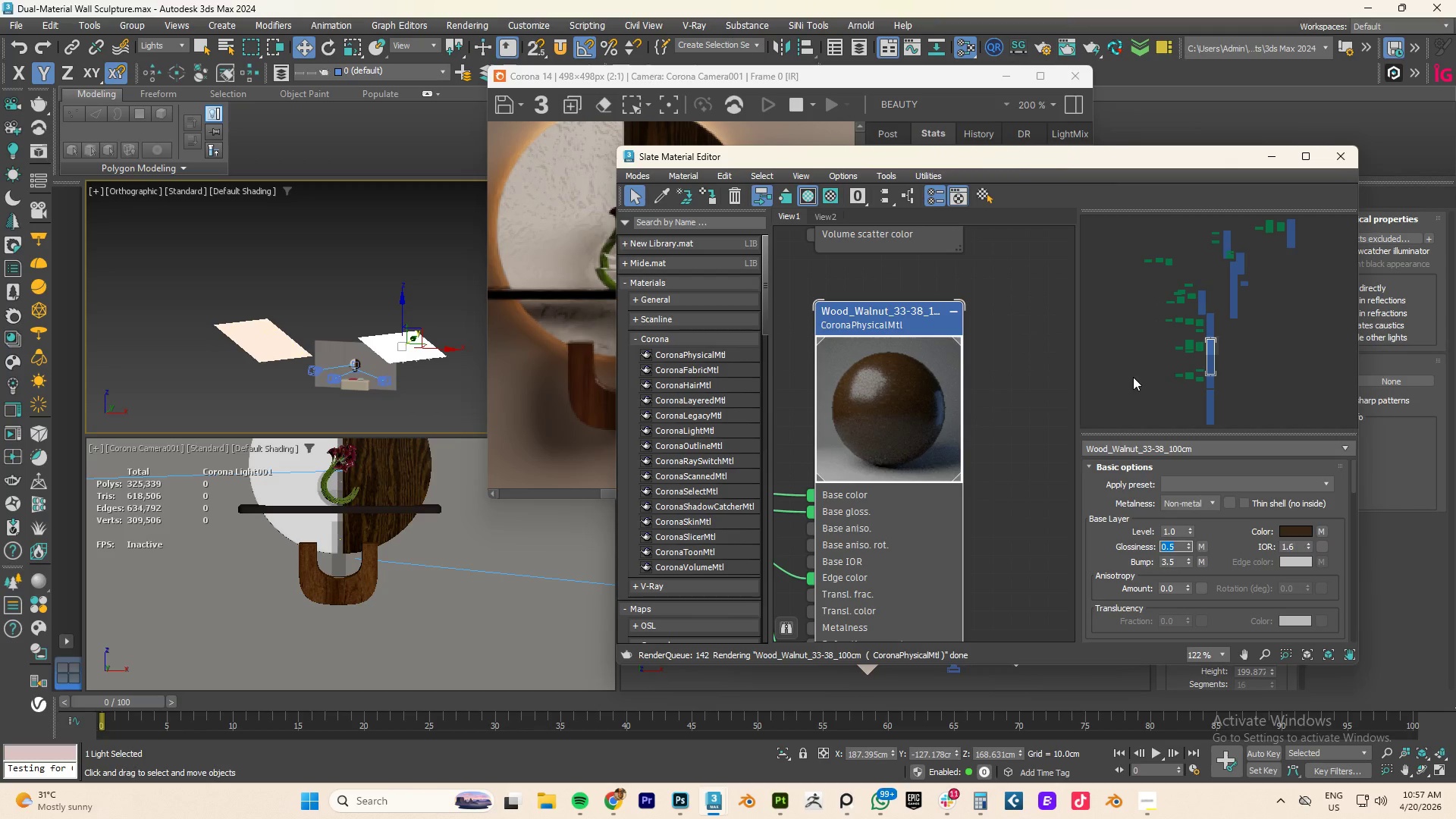 
left_click_drag(start_coordinate=[816, 156], to_coordinate=[934, 156])
 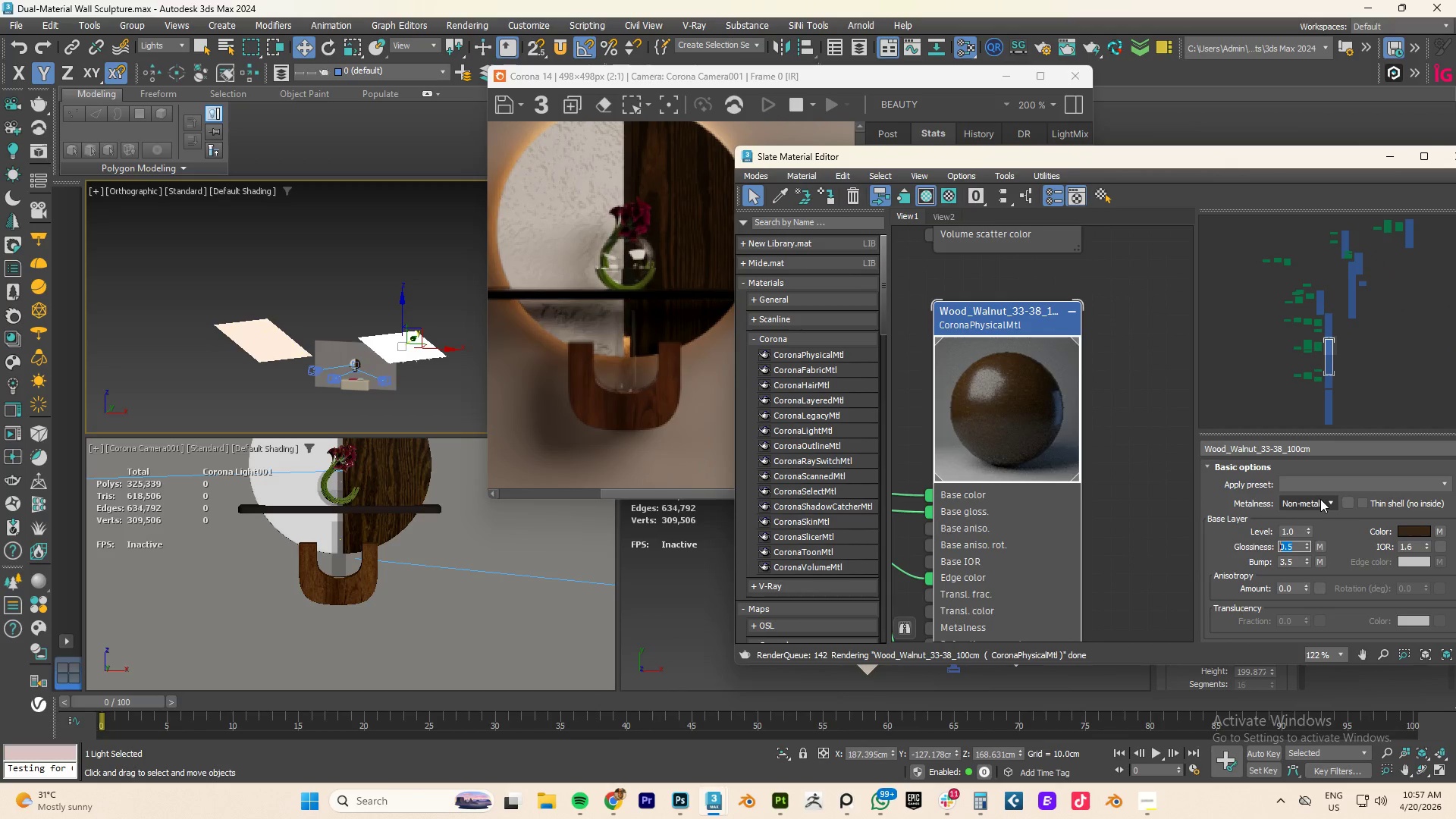 
key(NumpadDecimal)
 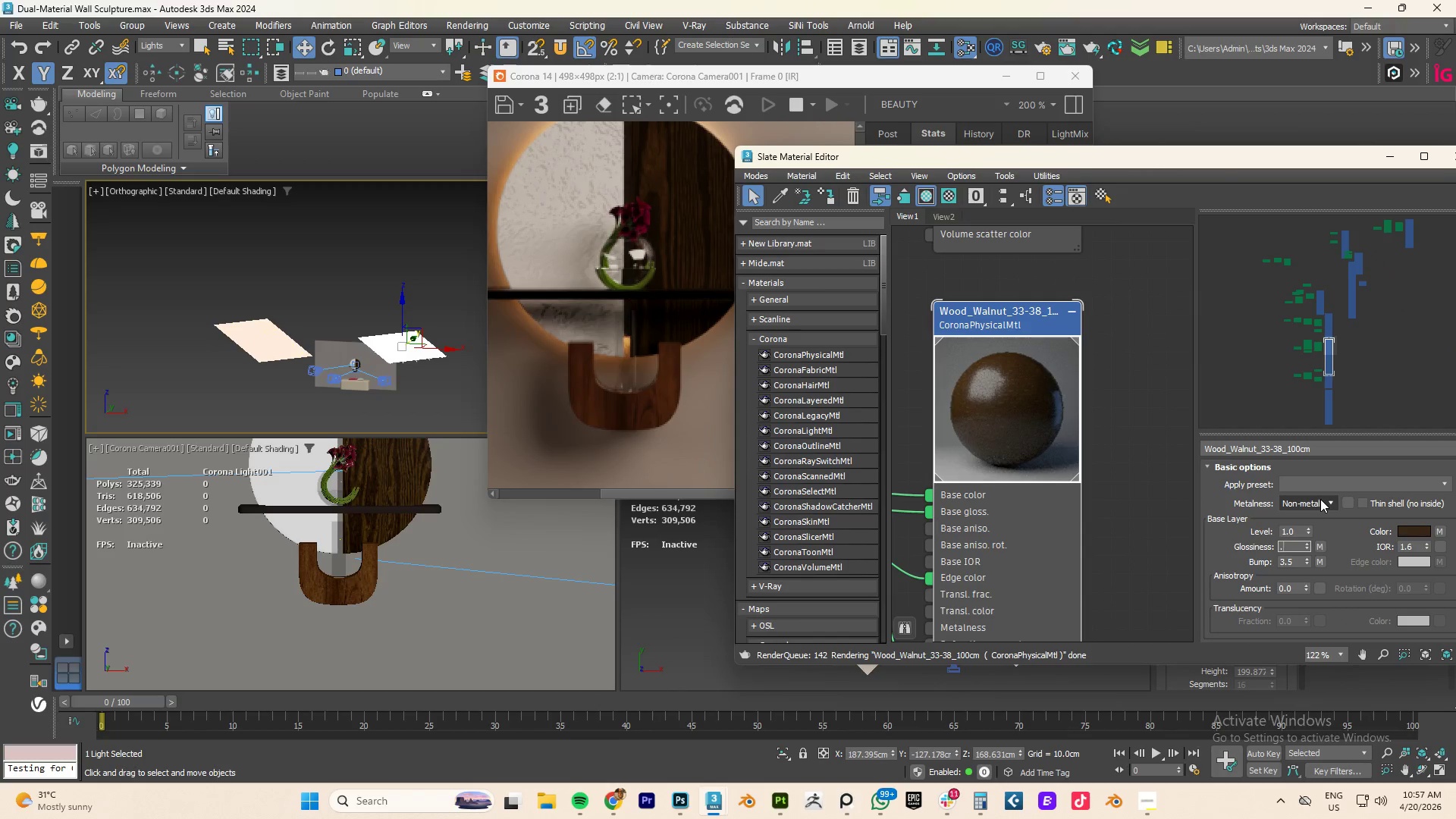 
key(Numpad2)
 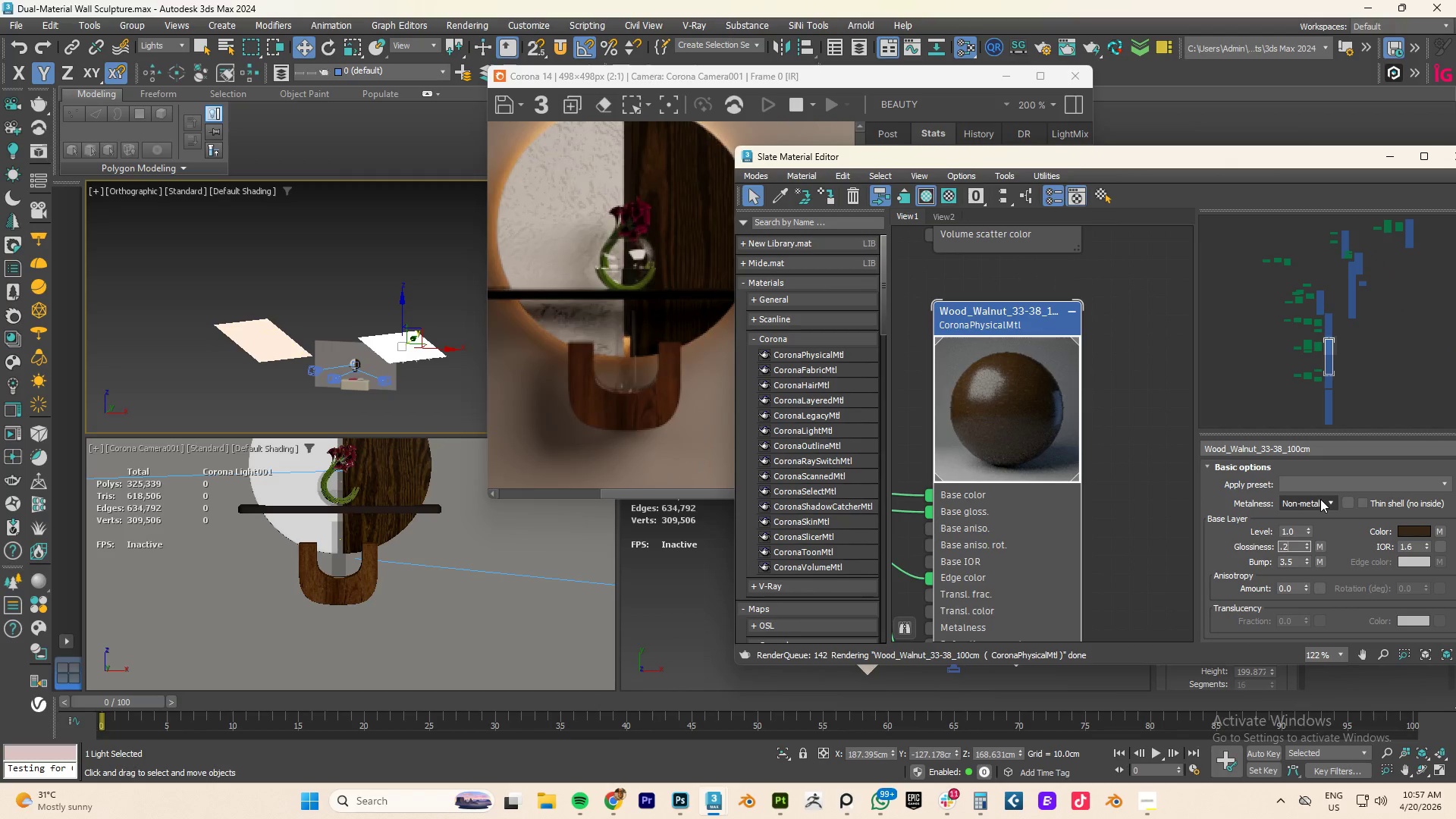 
key(NumpadEnter)
 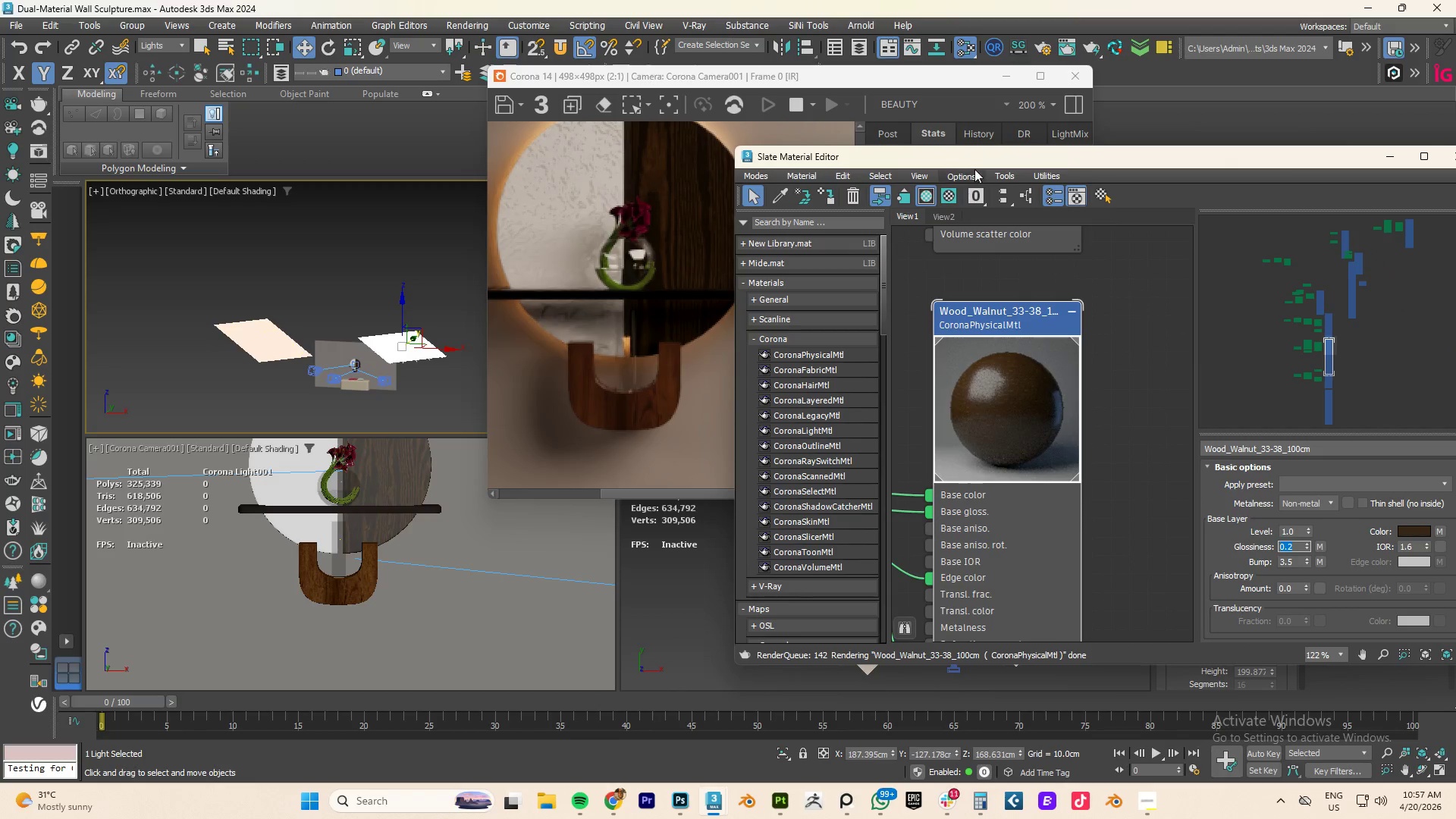 
left_click_drag(start_coordinate=[996, 156], to_coordinate=[932, 522])
 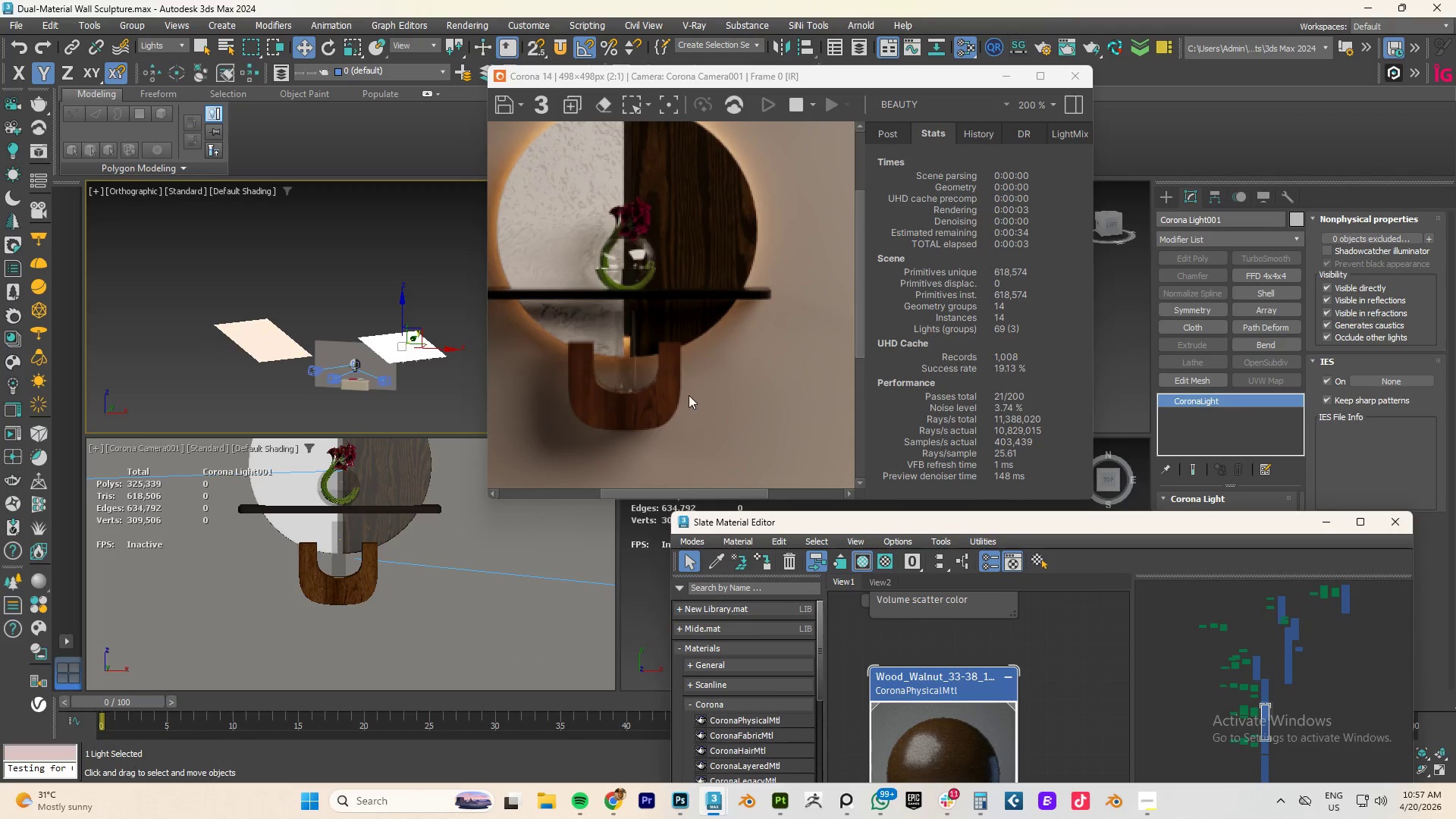 
scroll: coordinate [720, 361], scroll_direction: down, amount: 2.0
 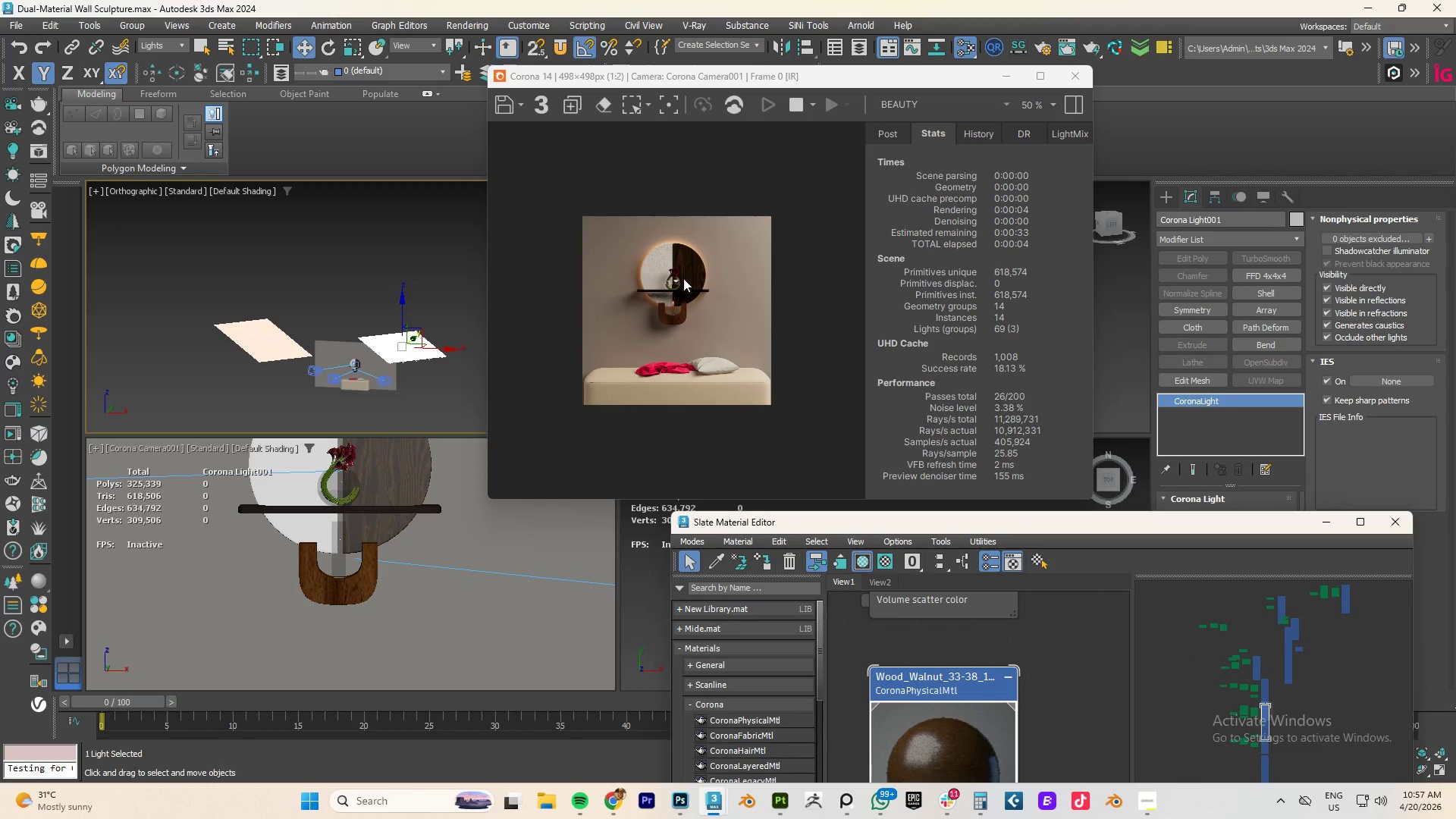 
scroll: coordinate [683, 278], scroll_direction: up, amount: 1.0
 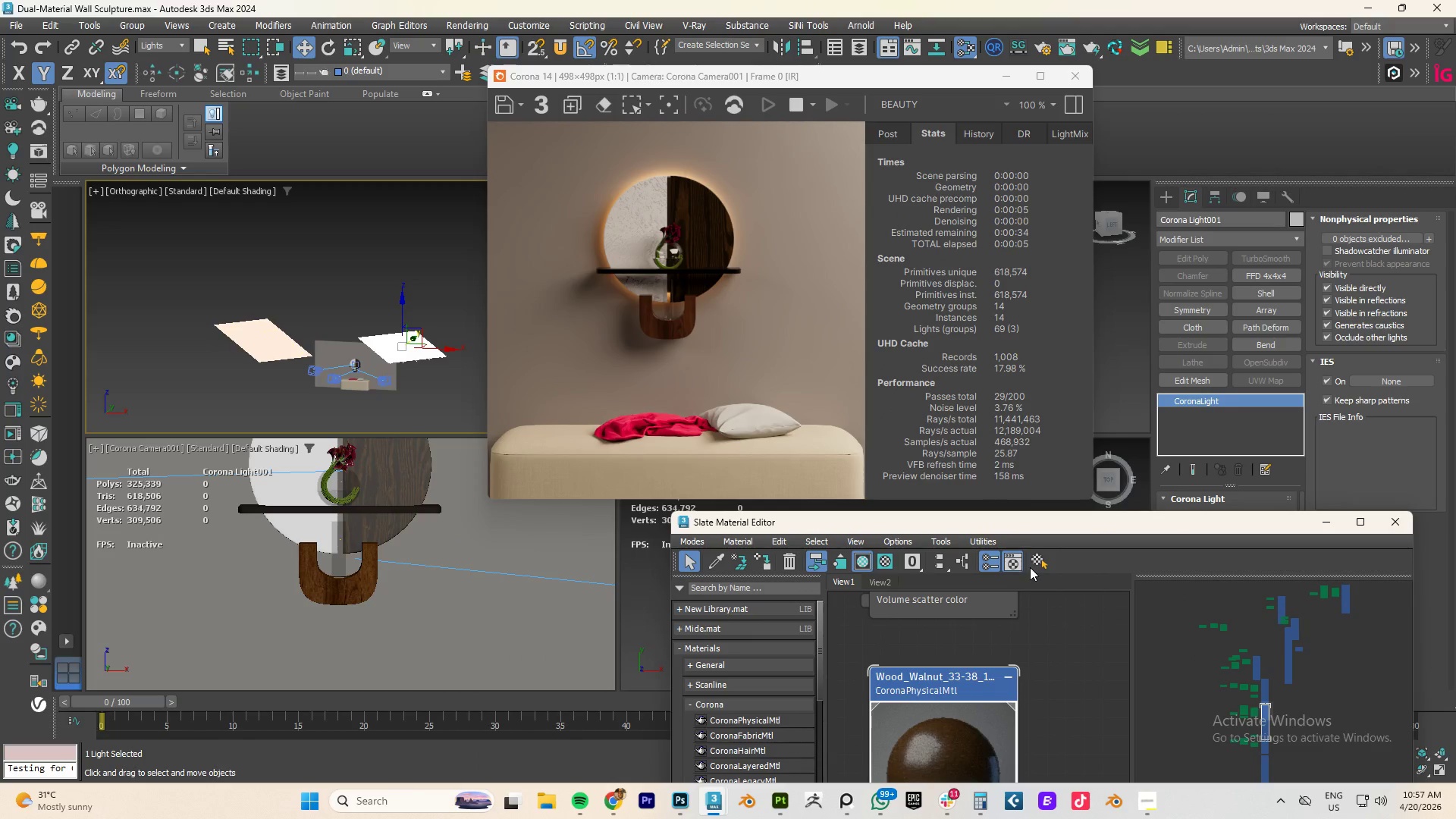 
left_click_drag(start_coordinate=[1024, 525], to_coordinate=[930, 133])
 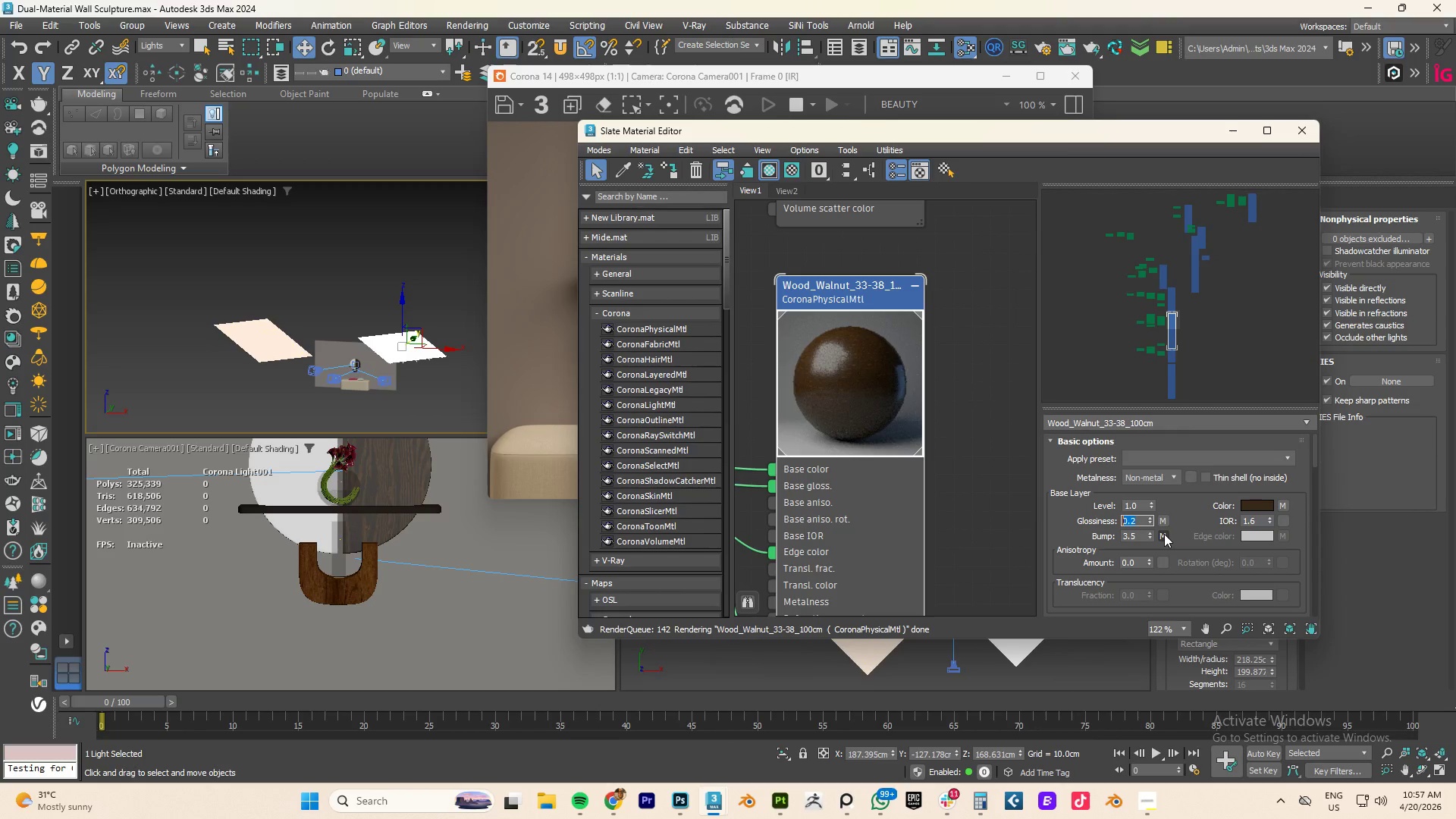 
left_click([1161, 534])
 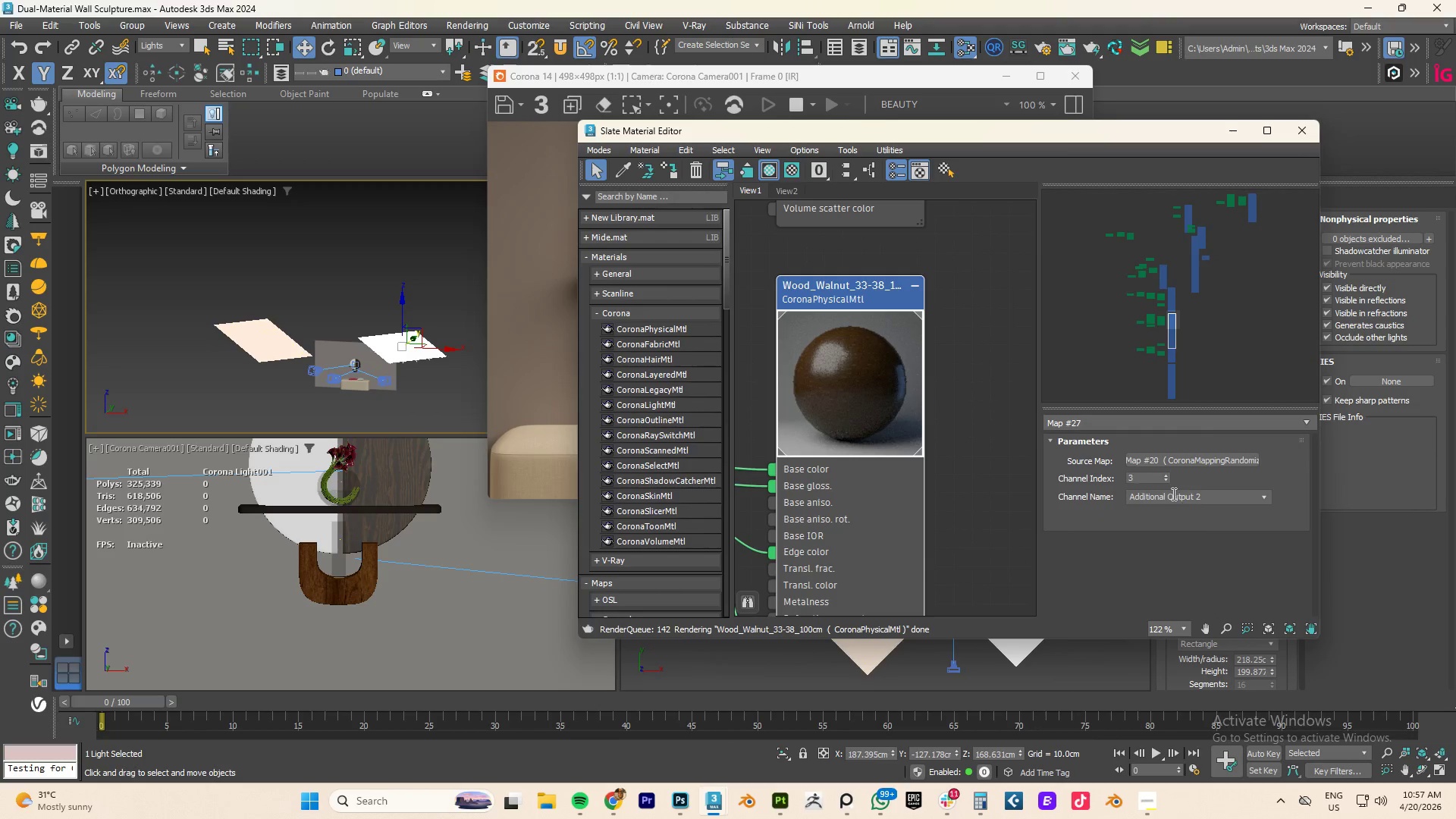 
scroll: coordinate [1223, 545], scroll_direction: down, amount: 4.0
 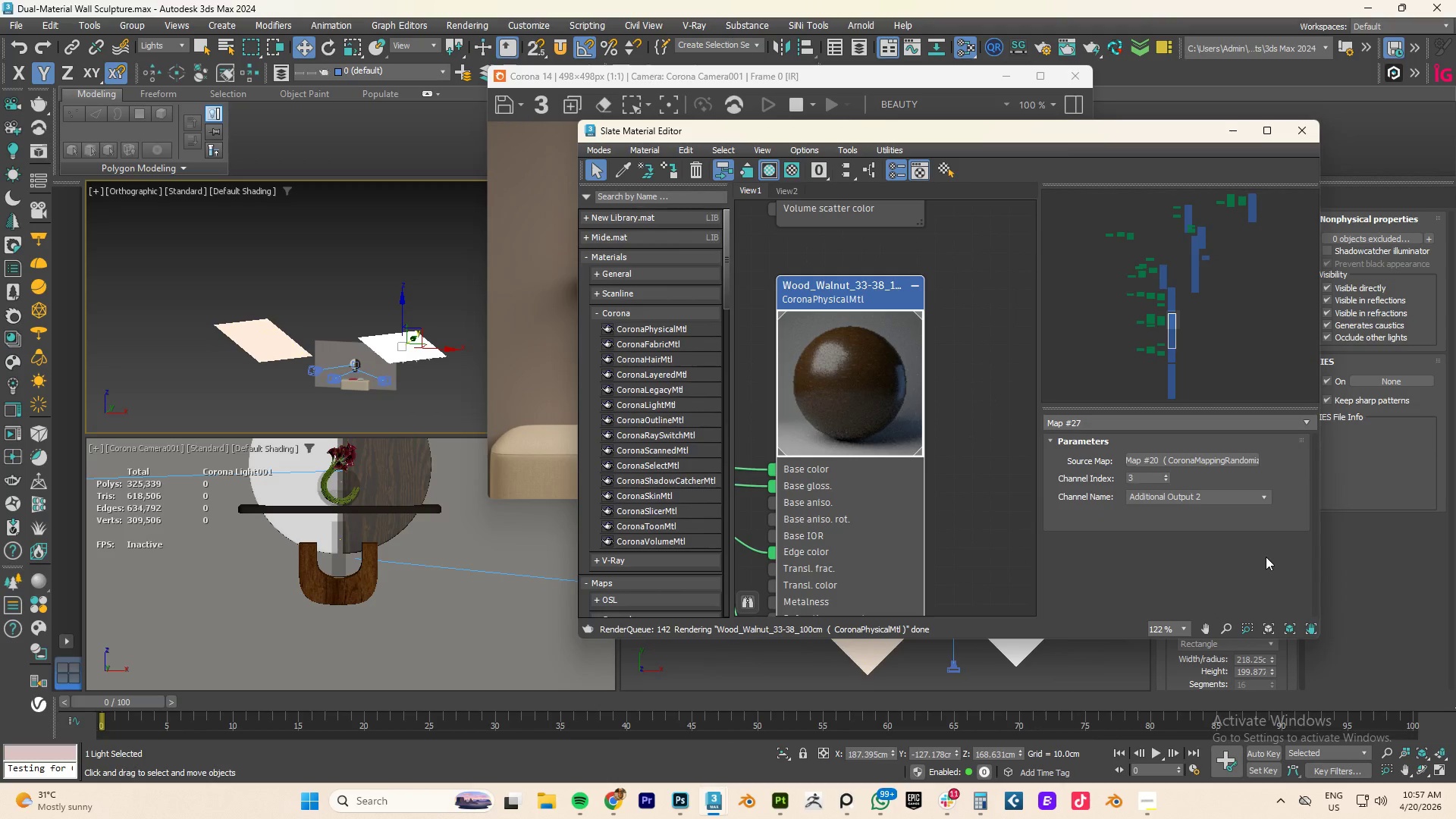 
scroll: coordinate [1257, 548], scroll_direction: up, amount: 1.0
 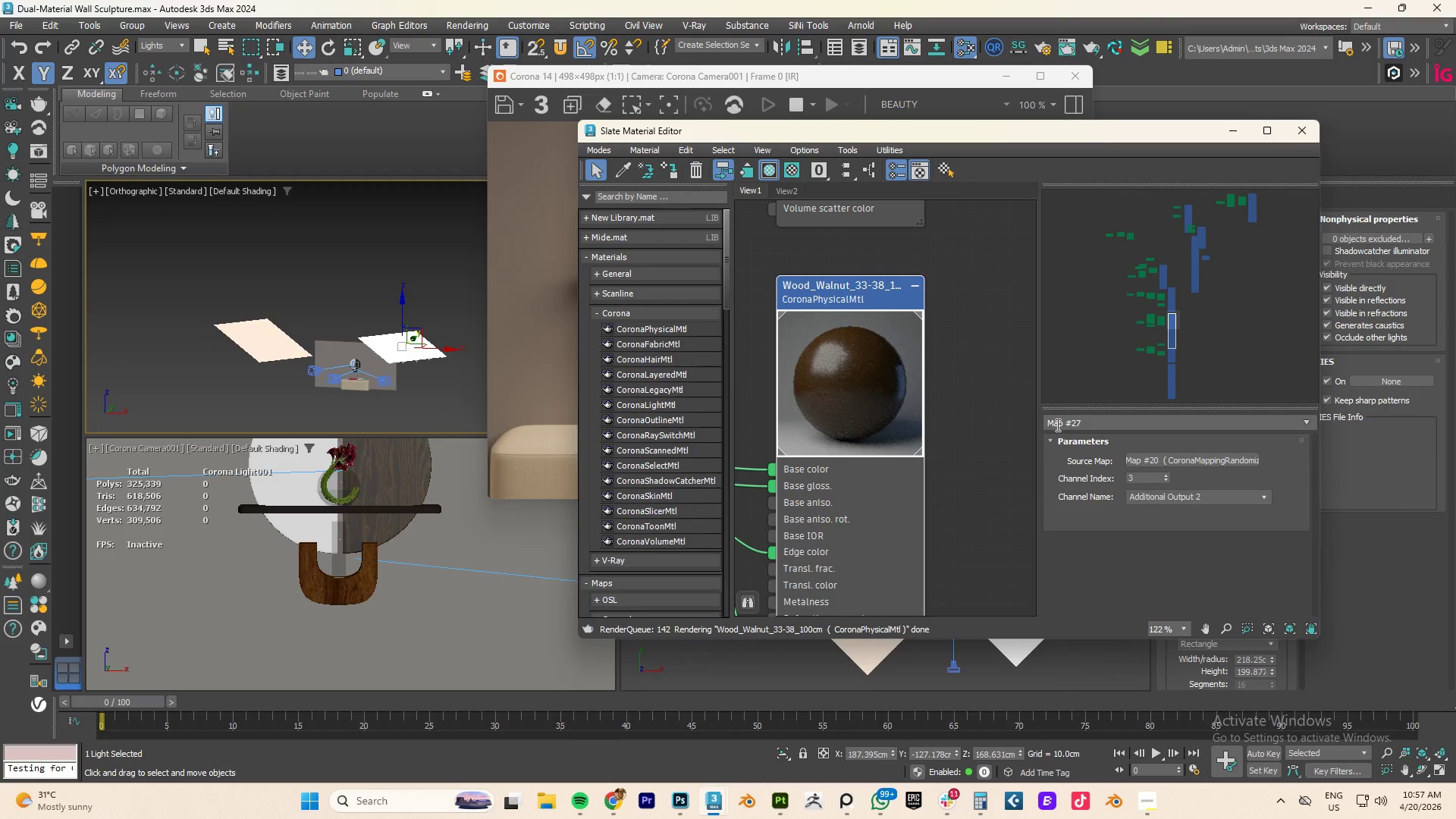 
left_click([814, 424])
 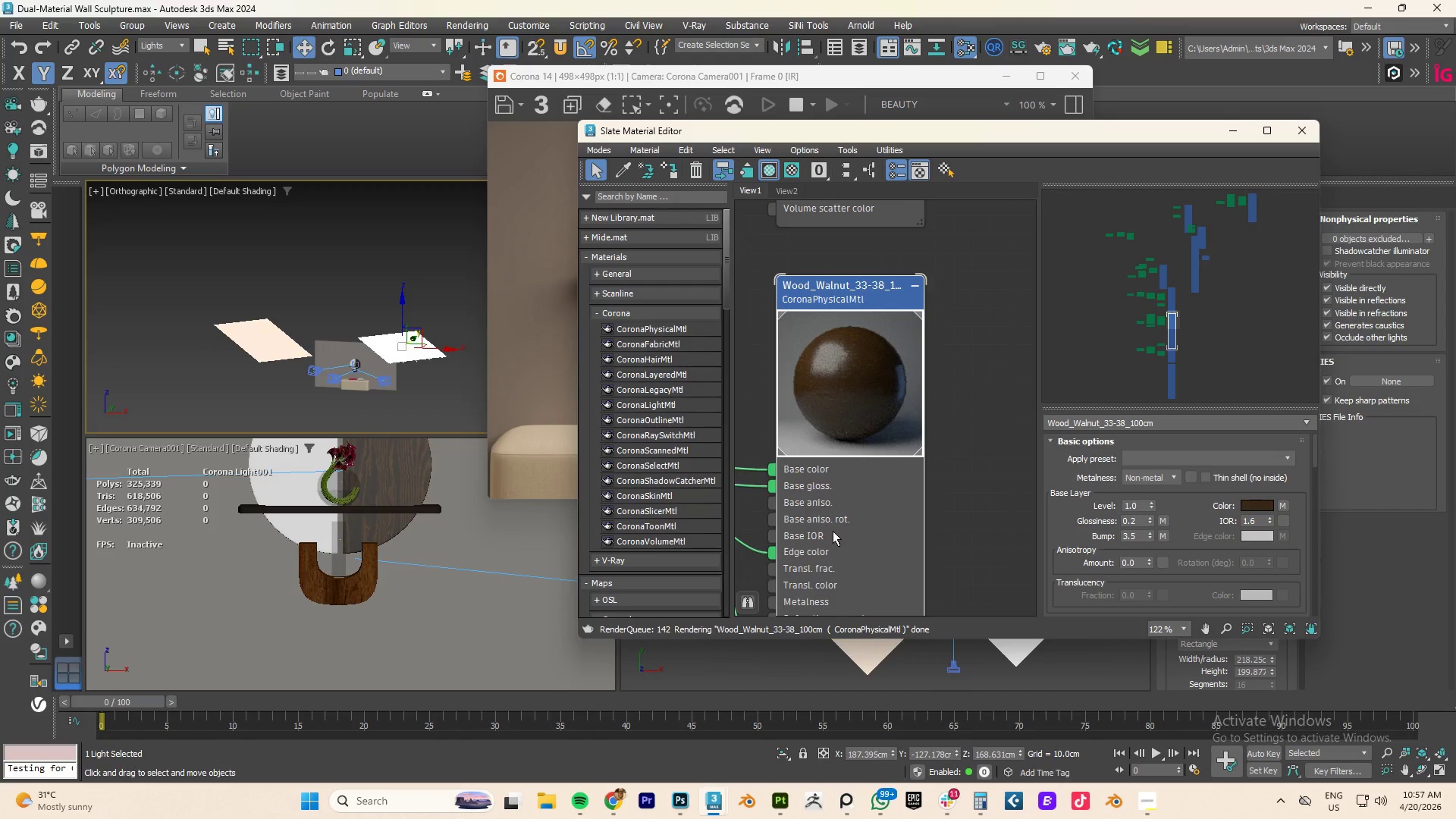 
scroll: coordinate [833, 535], scroll_direction: down, amount: 5.0
 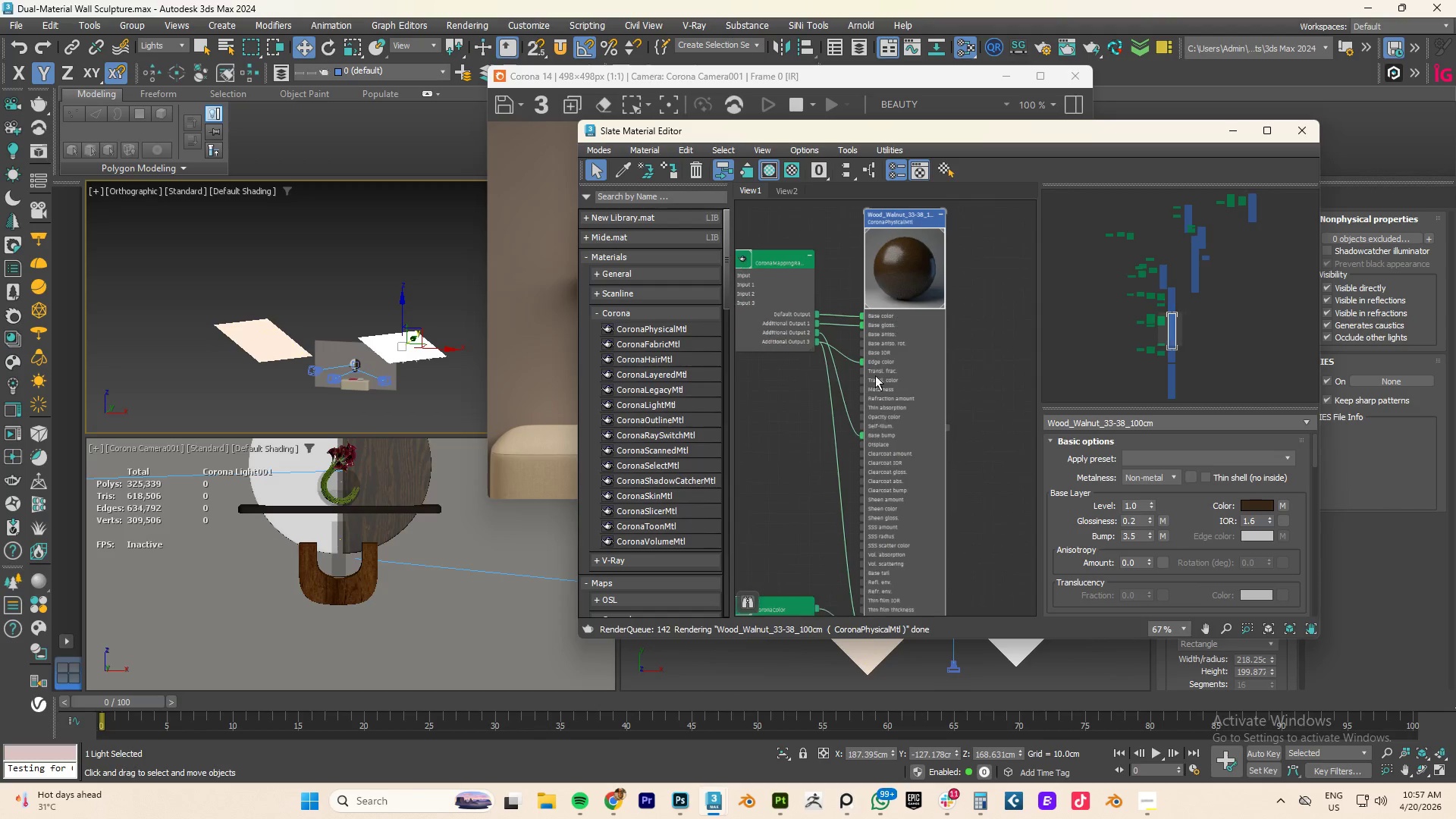 
scroll: coordinate [859, 439], scroll_direction: up, amount: 4.0
 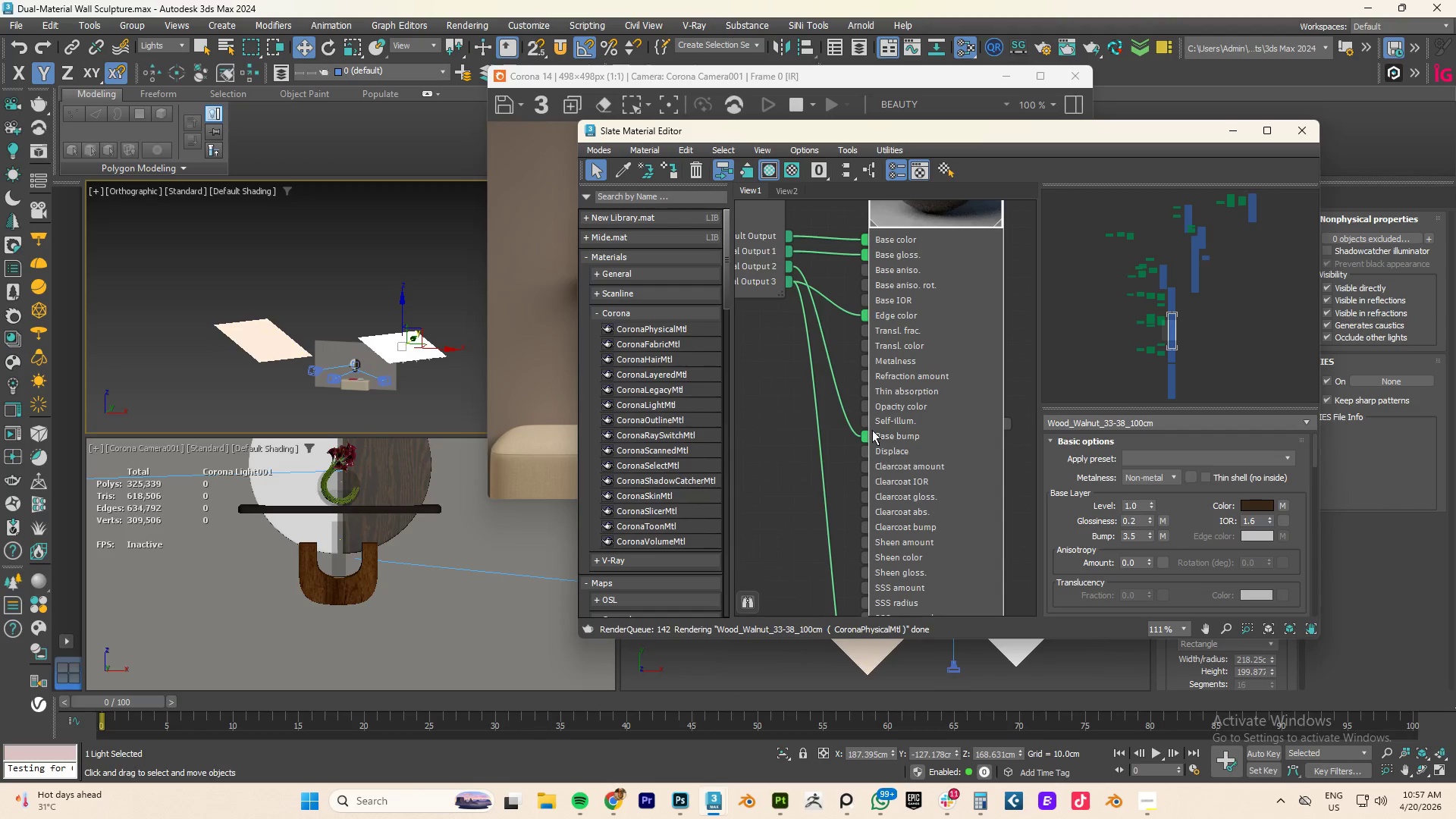 
scroll: coordinate [872, 430], scroll_direction: down, amount: 2.0
 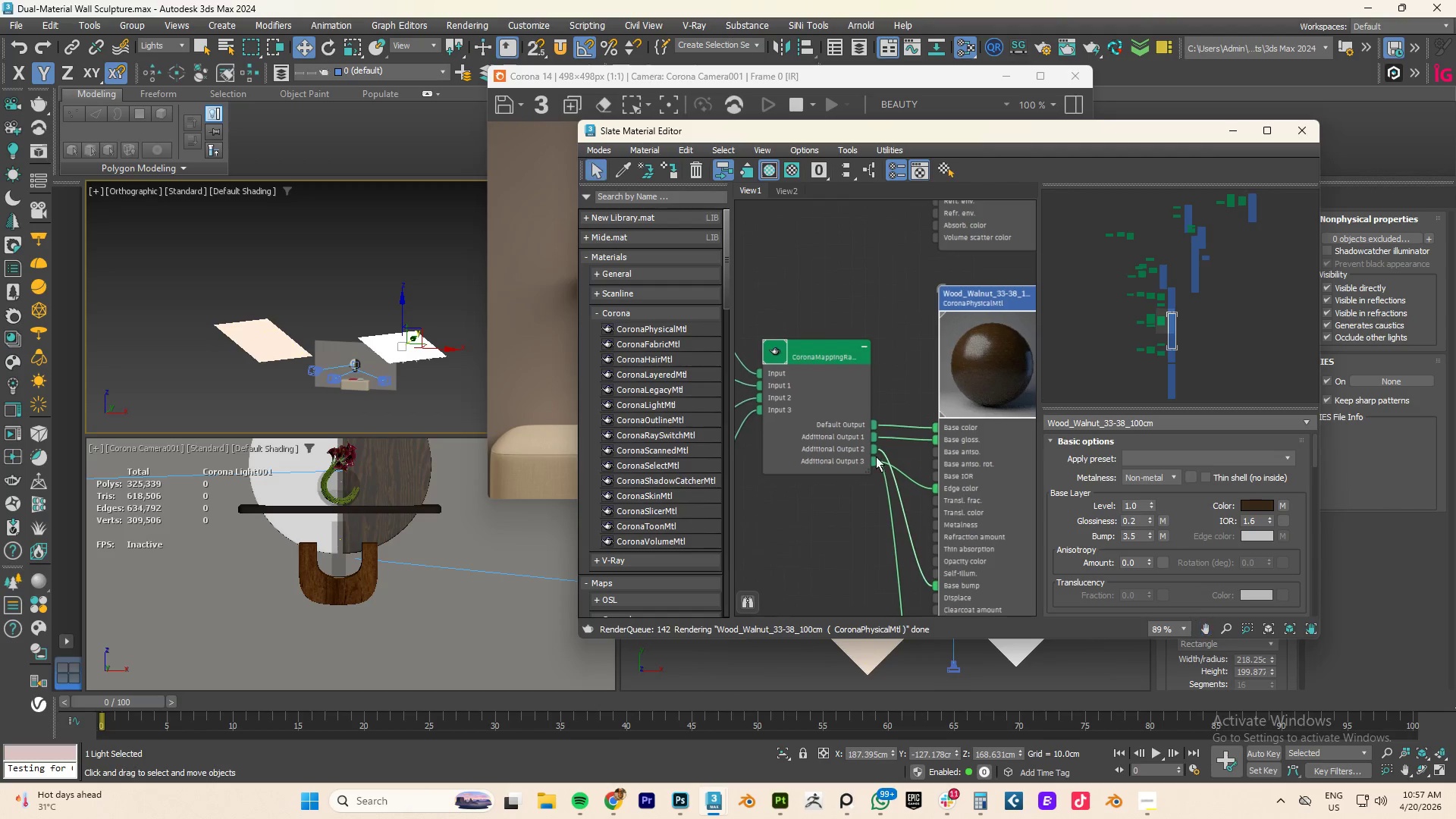 
scroll: coordinate [861, 446], scroll_direction: up, amount: 1.0
 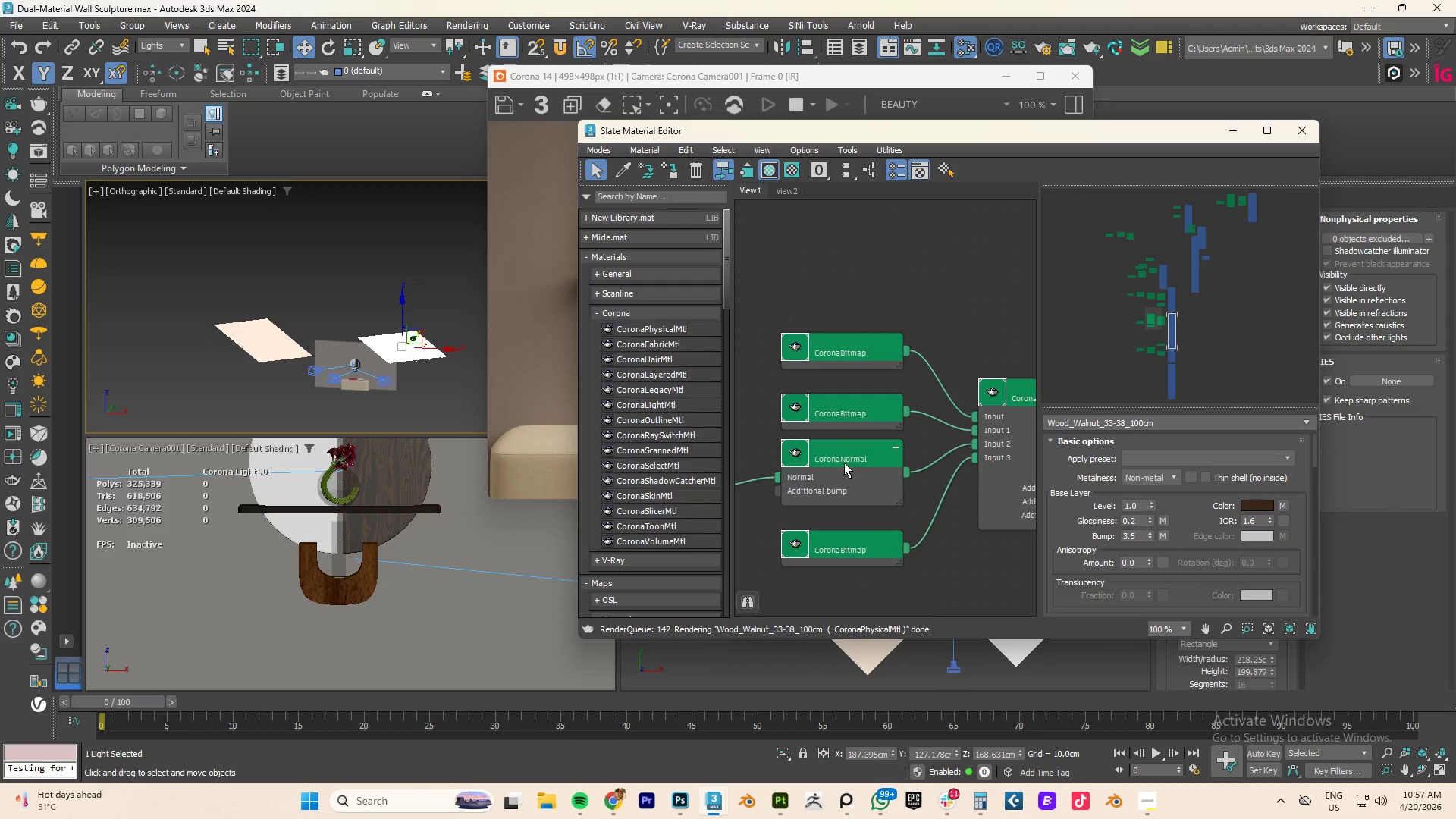 
left_click([842, 457])
 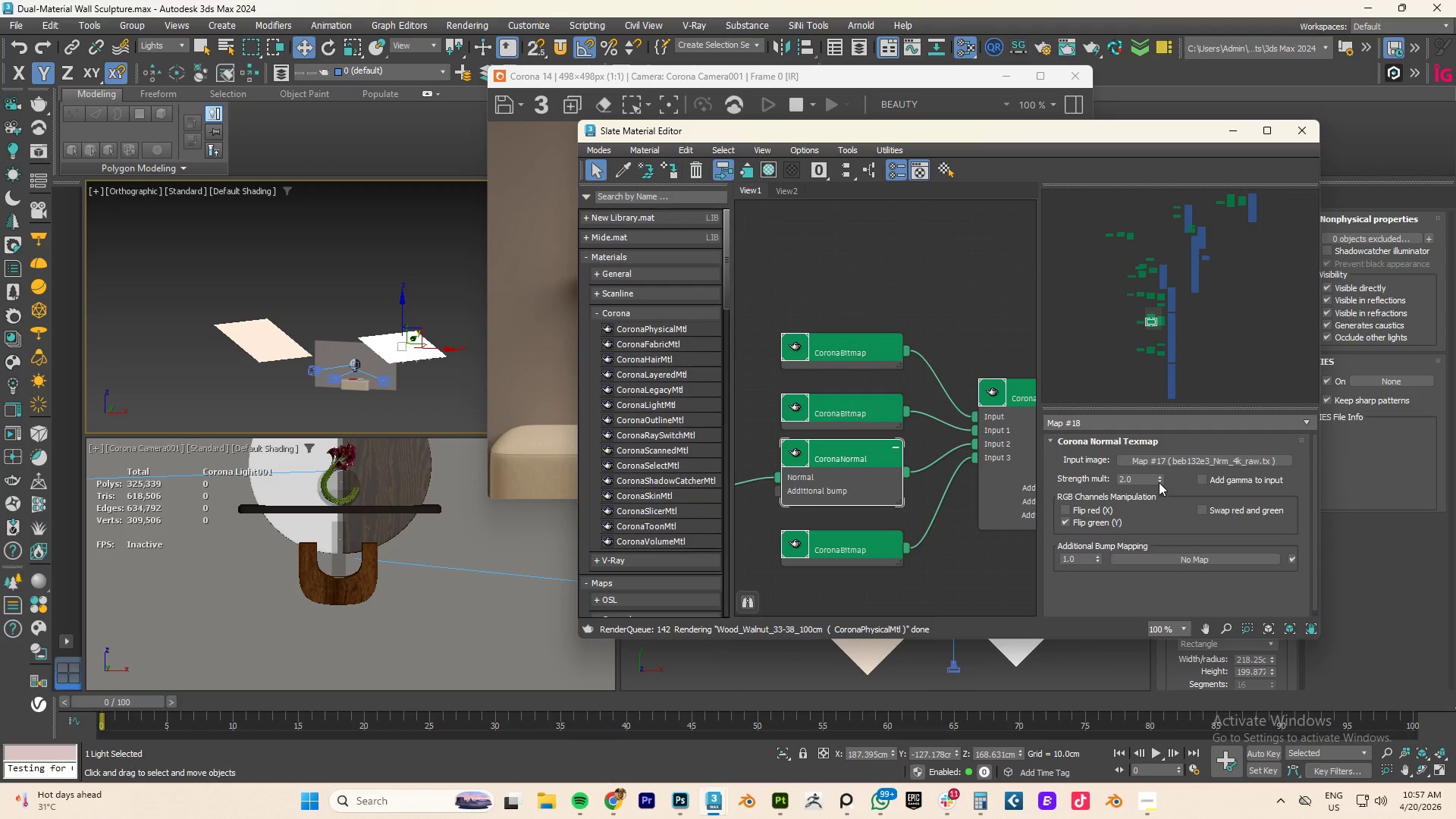 
scroll: coordinate [991, 438], scroll_direction: down, amount: 7.0
 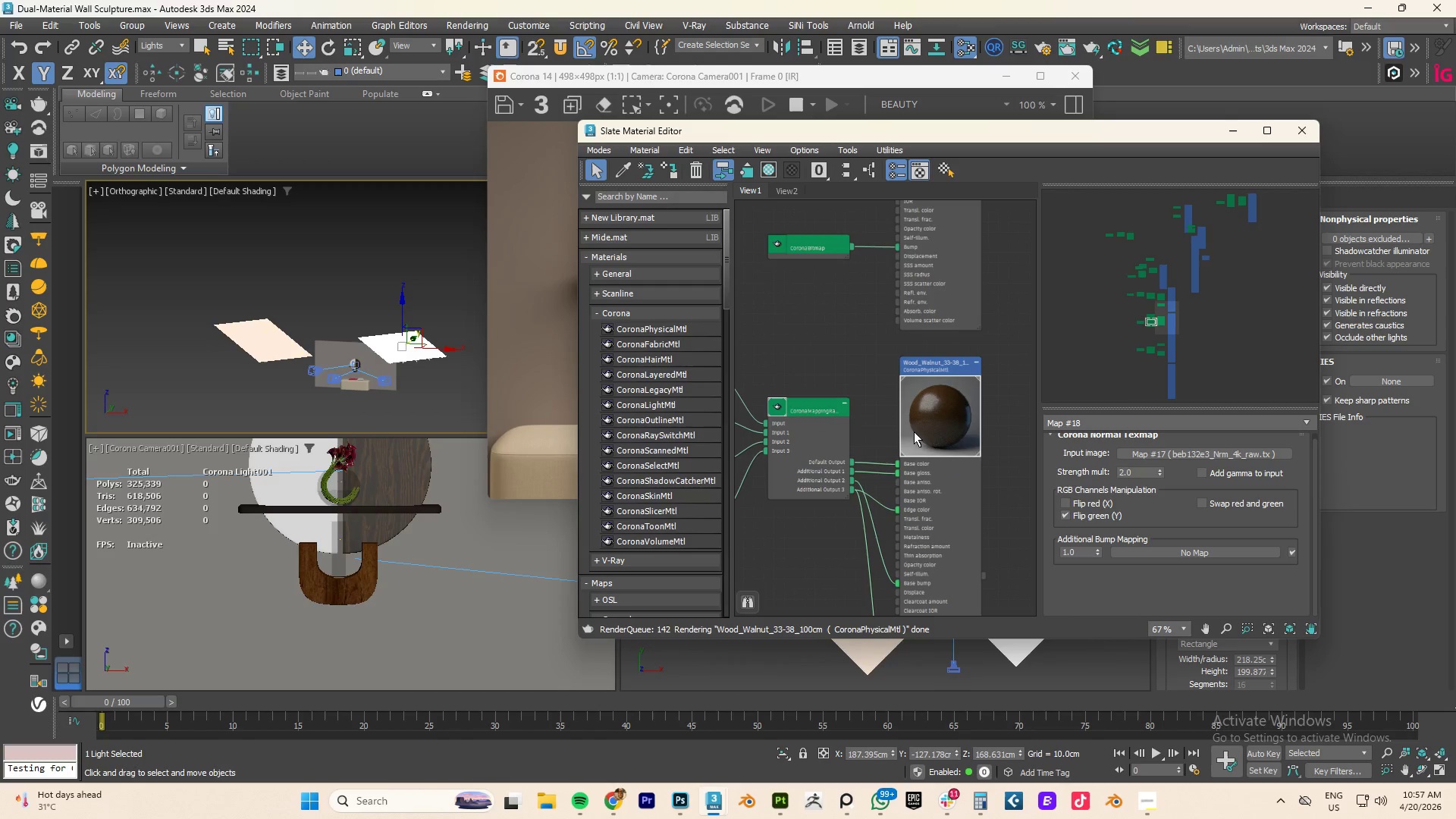 
left_click([924, 421])
 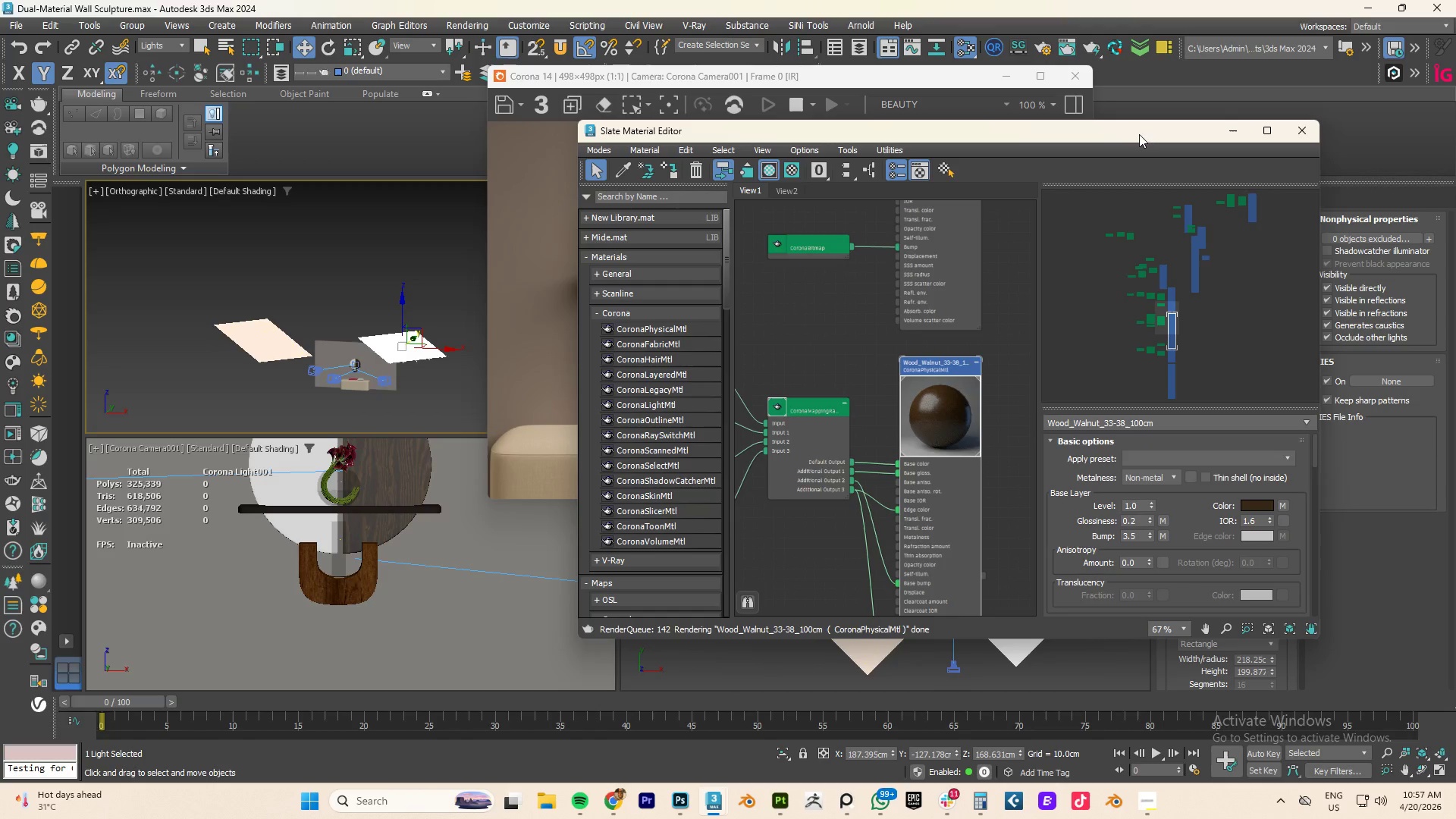 
left_click_drag(start_coordinate=[1139, 140], to_coordinate=[486, 249])
 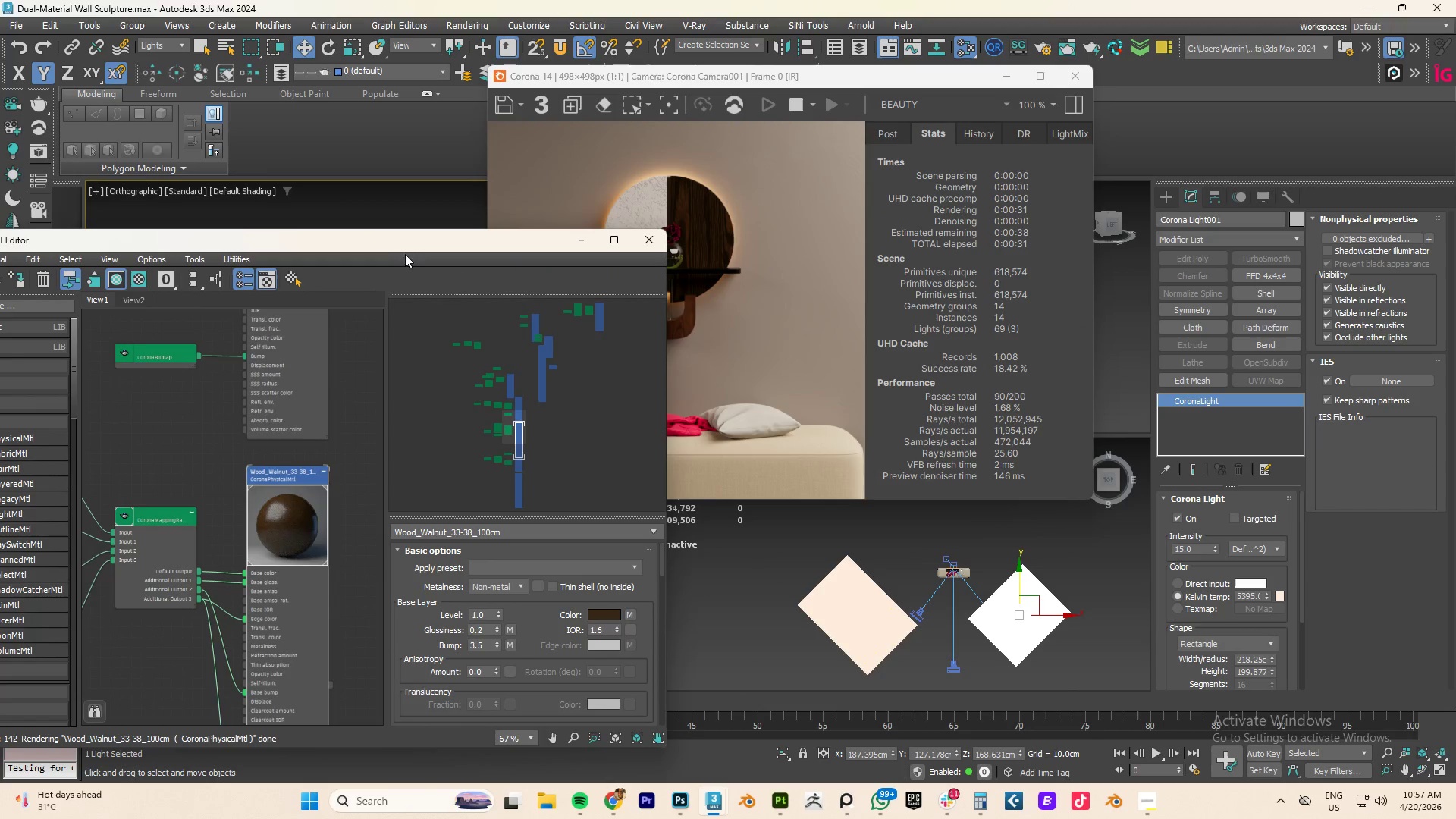 
left_click_drag(start_coordinate=[400, 242], to_coordinate=[425, 136])
 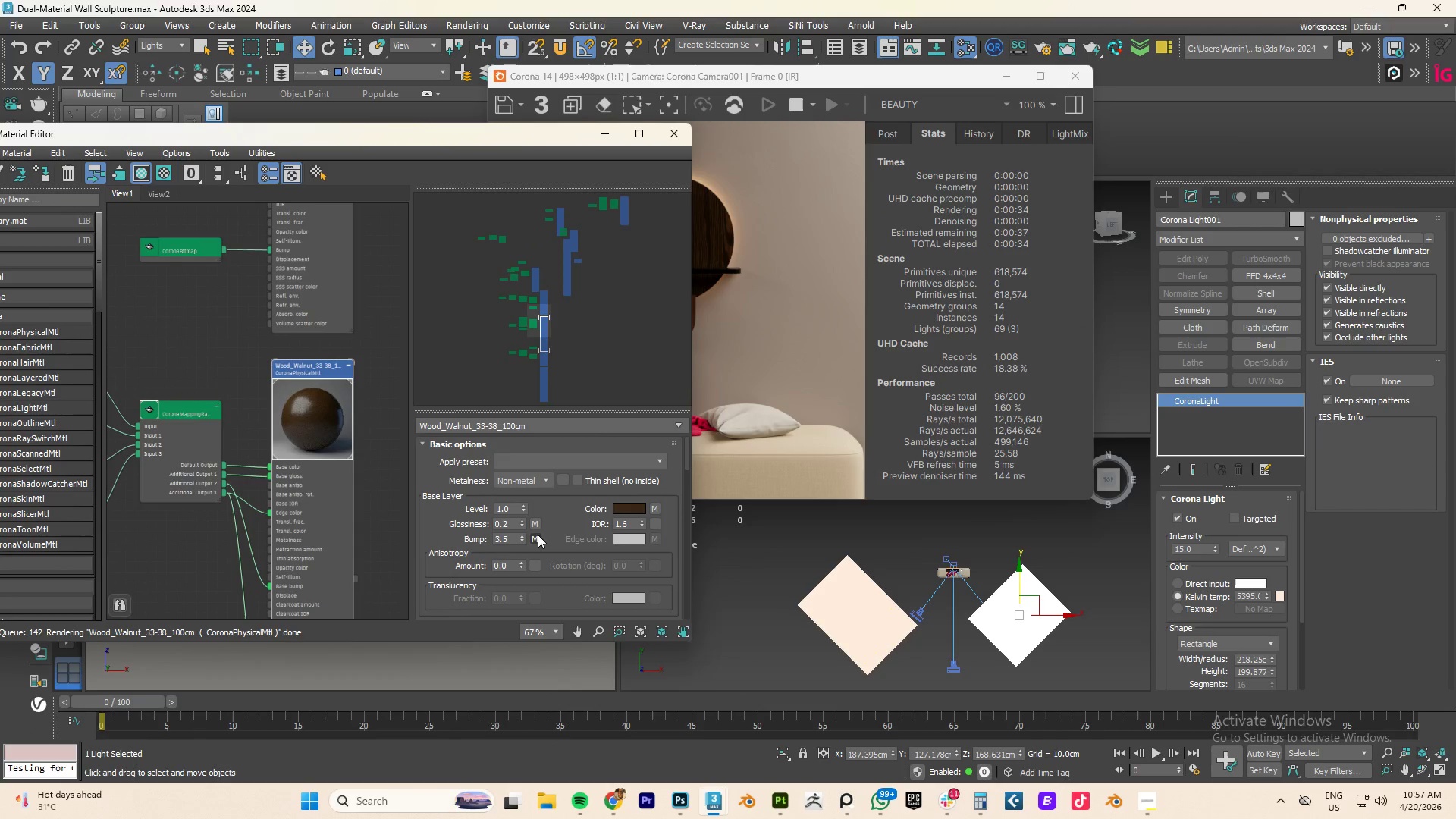 
left_click_drag(start_coordinate=[534, 538], to_coordinate=[650, 516])
 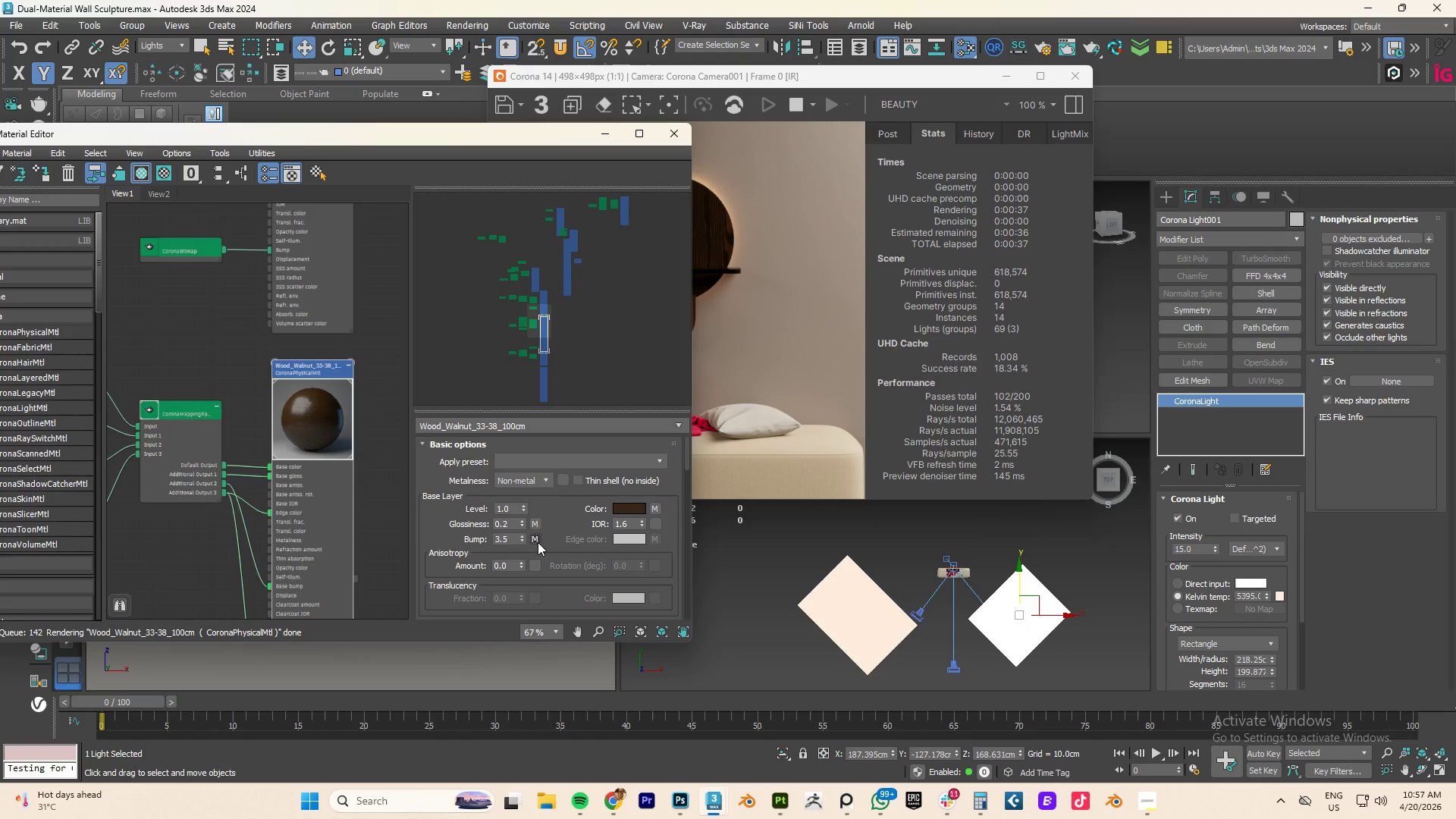 
left_click_drag(start_coordinate=[535, 540], to_coordinate=[654, 522])
 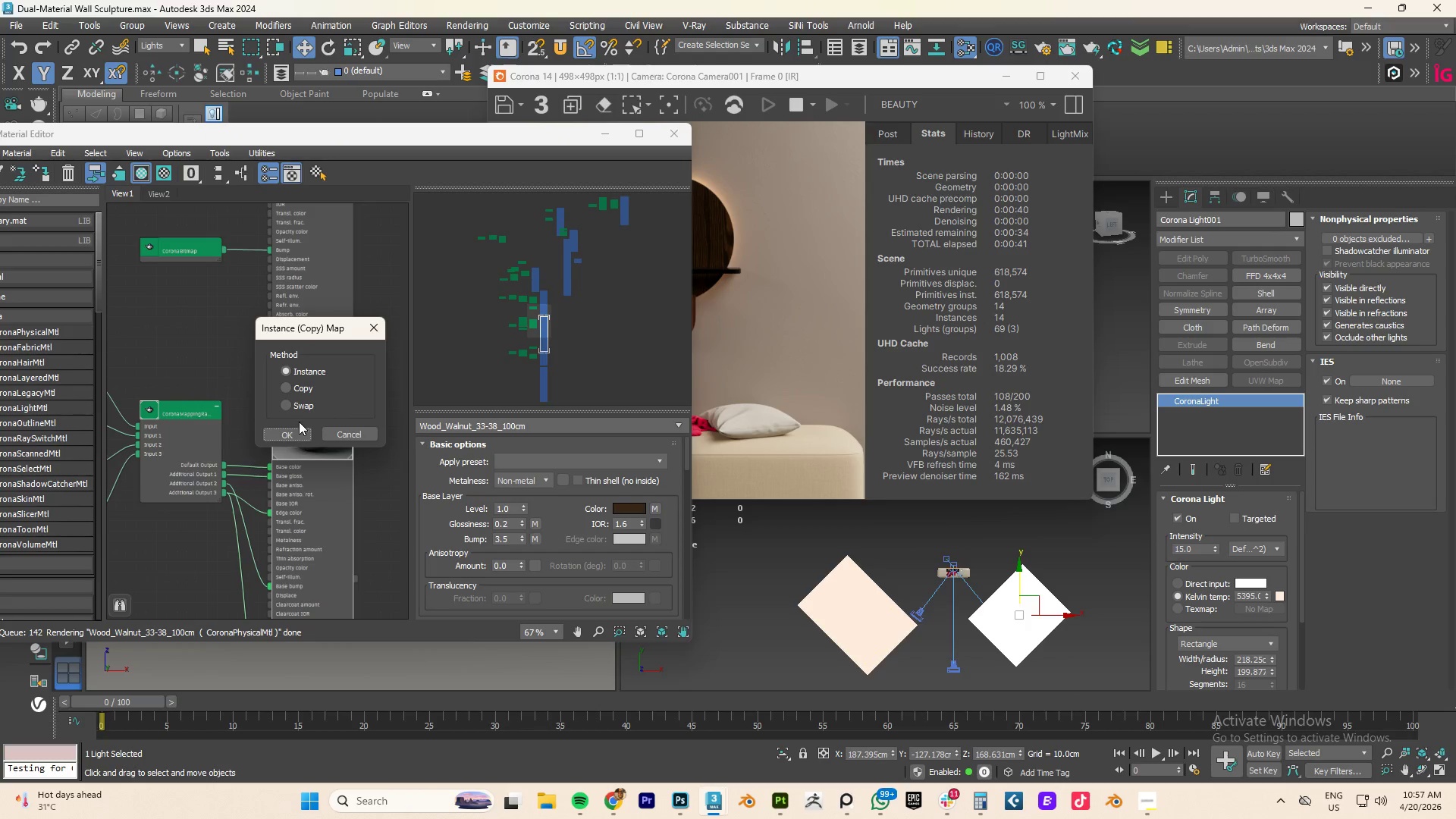 
left_click([290, 430])
 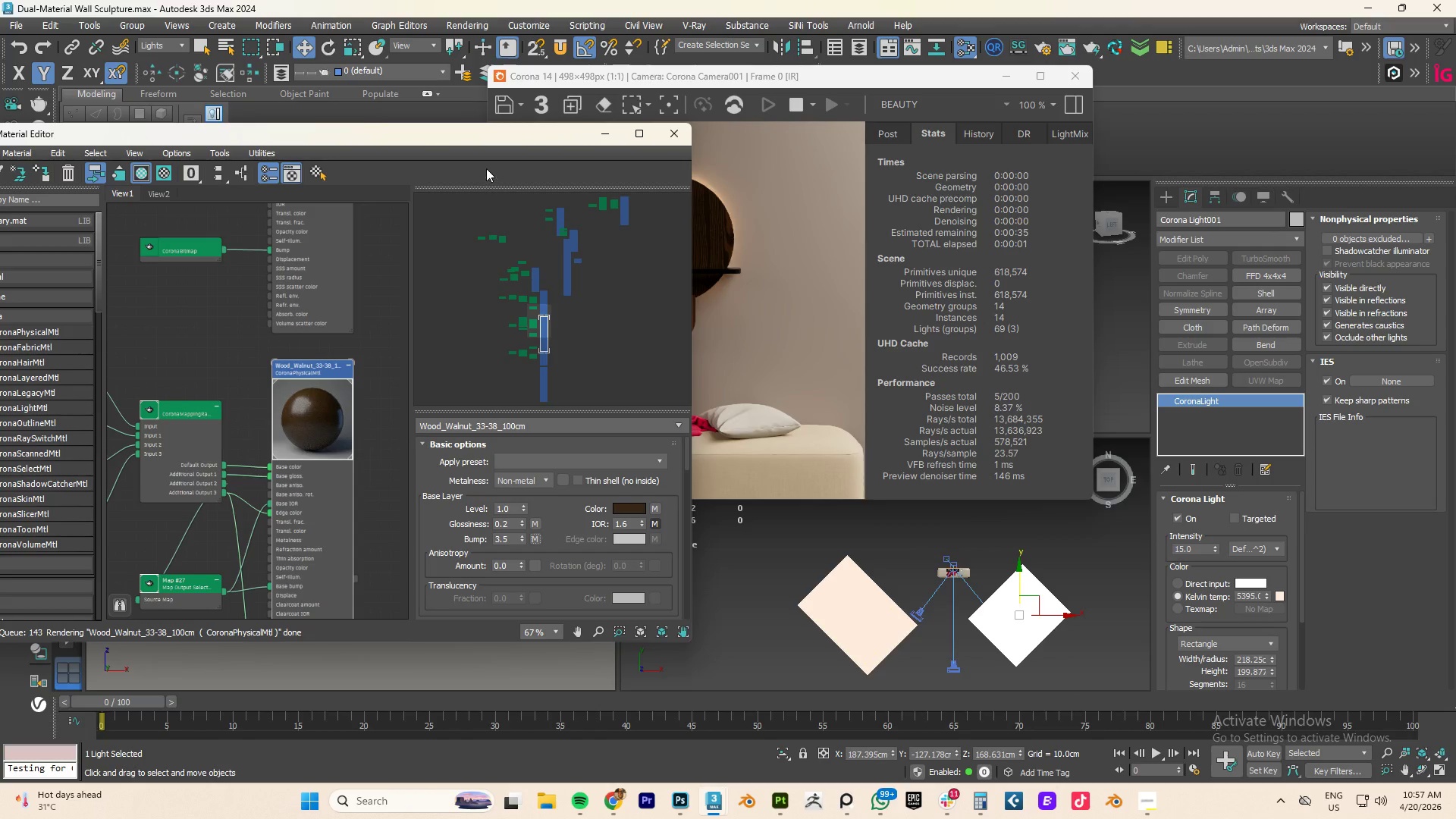 
left_click_drag(start_coordinate=[478, 140], to_coordinate=[387, 157])
 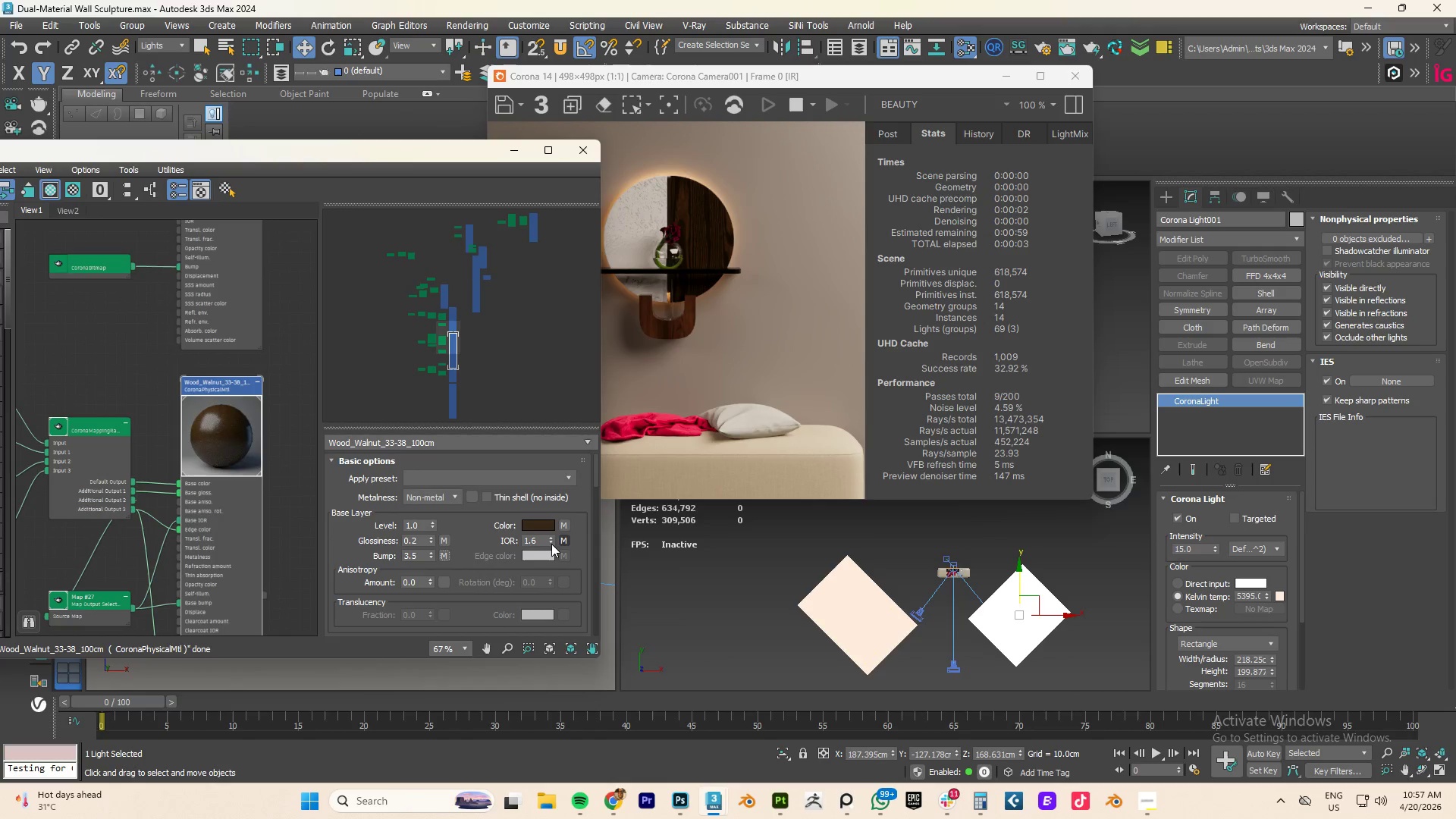 
left_click_drag(start_coordinate=[551, 541], to_coordinate=[552, 506])
 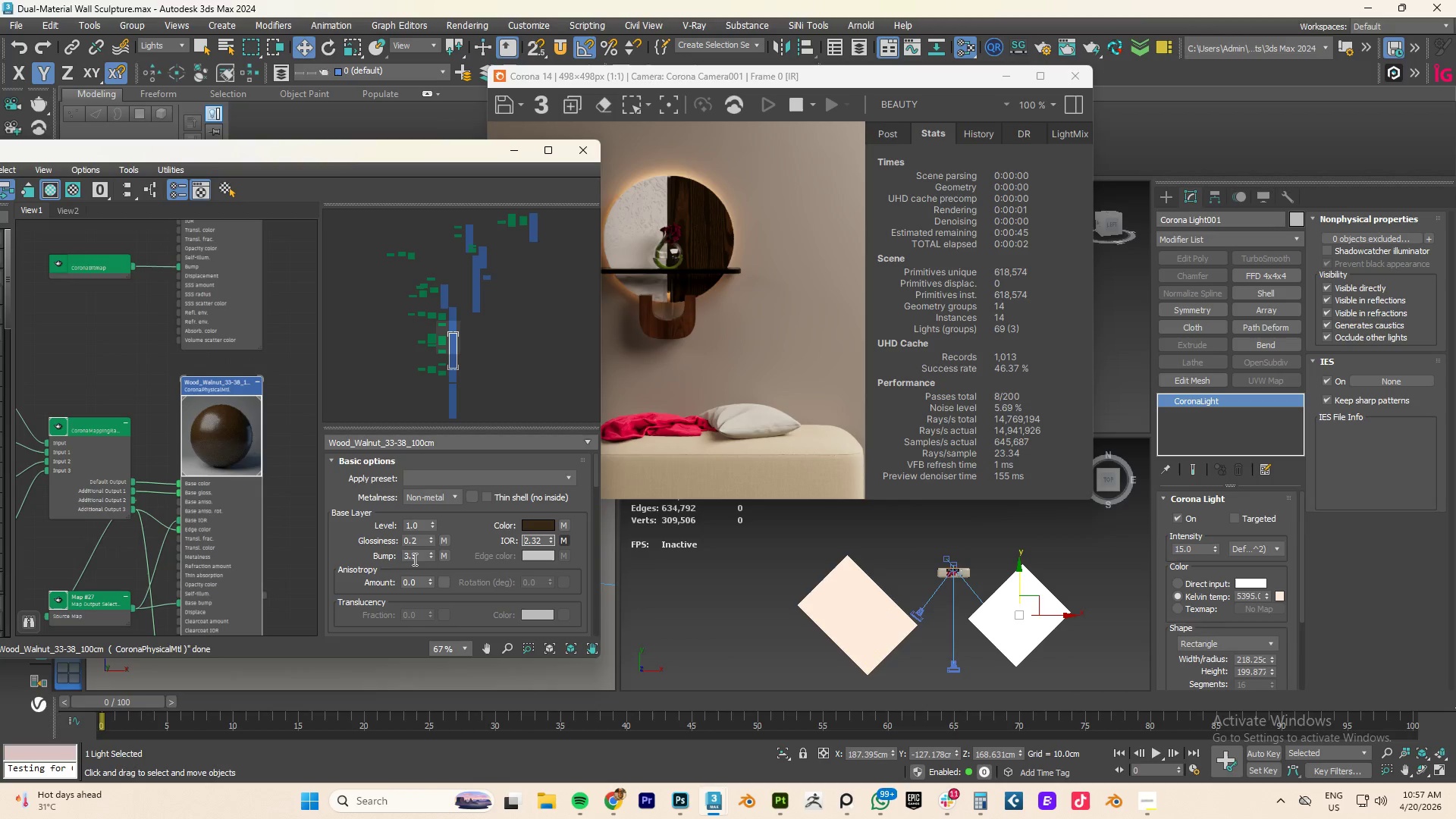 
scroll: coordinate [471, 588], scroll_direction: down, amount: 7.0
 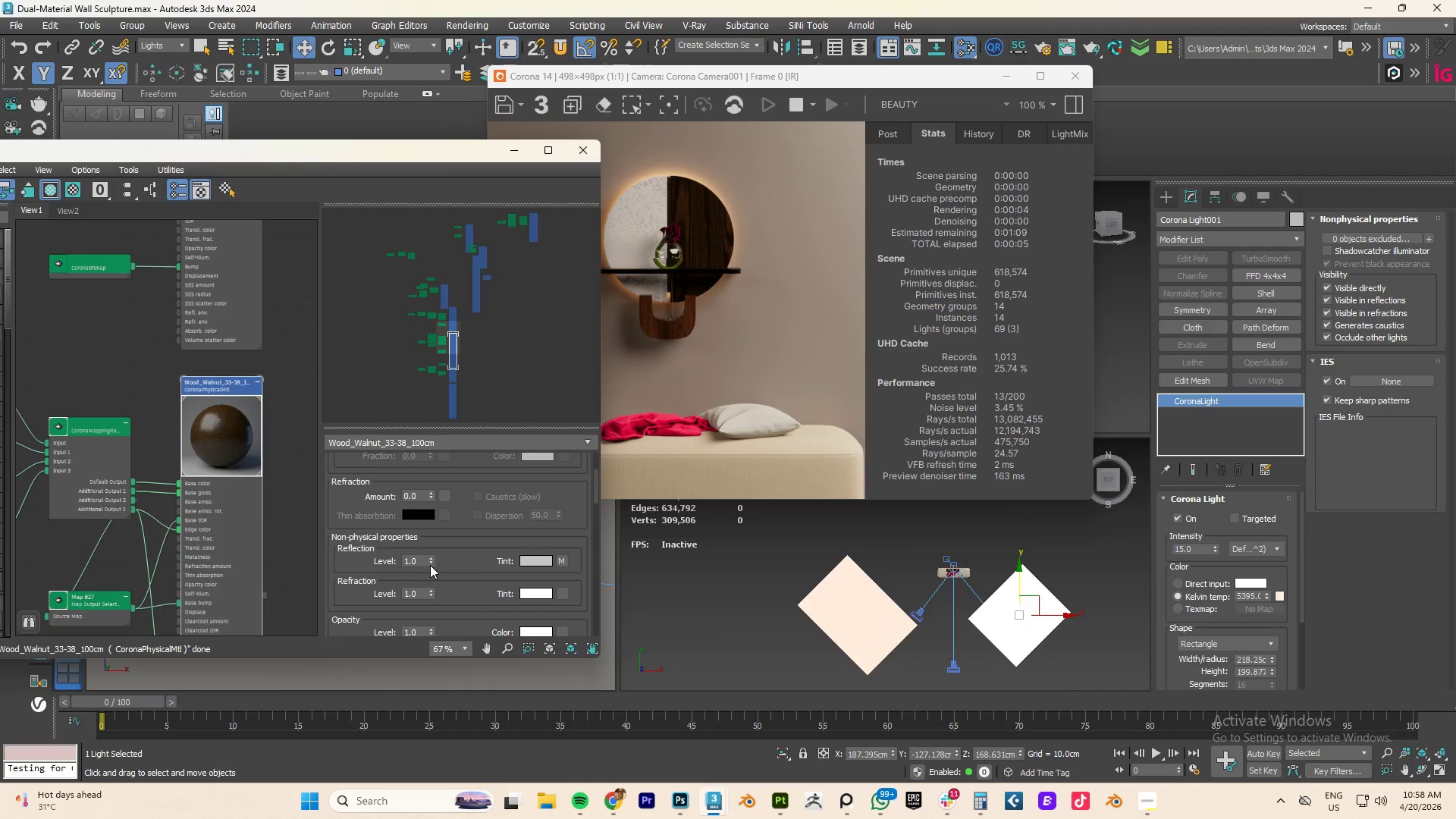 
left_click_drag(start_coordinate=[432, 560], to_coordinate=[466, 468])
 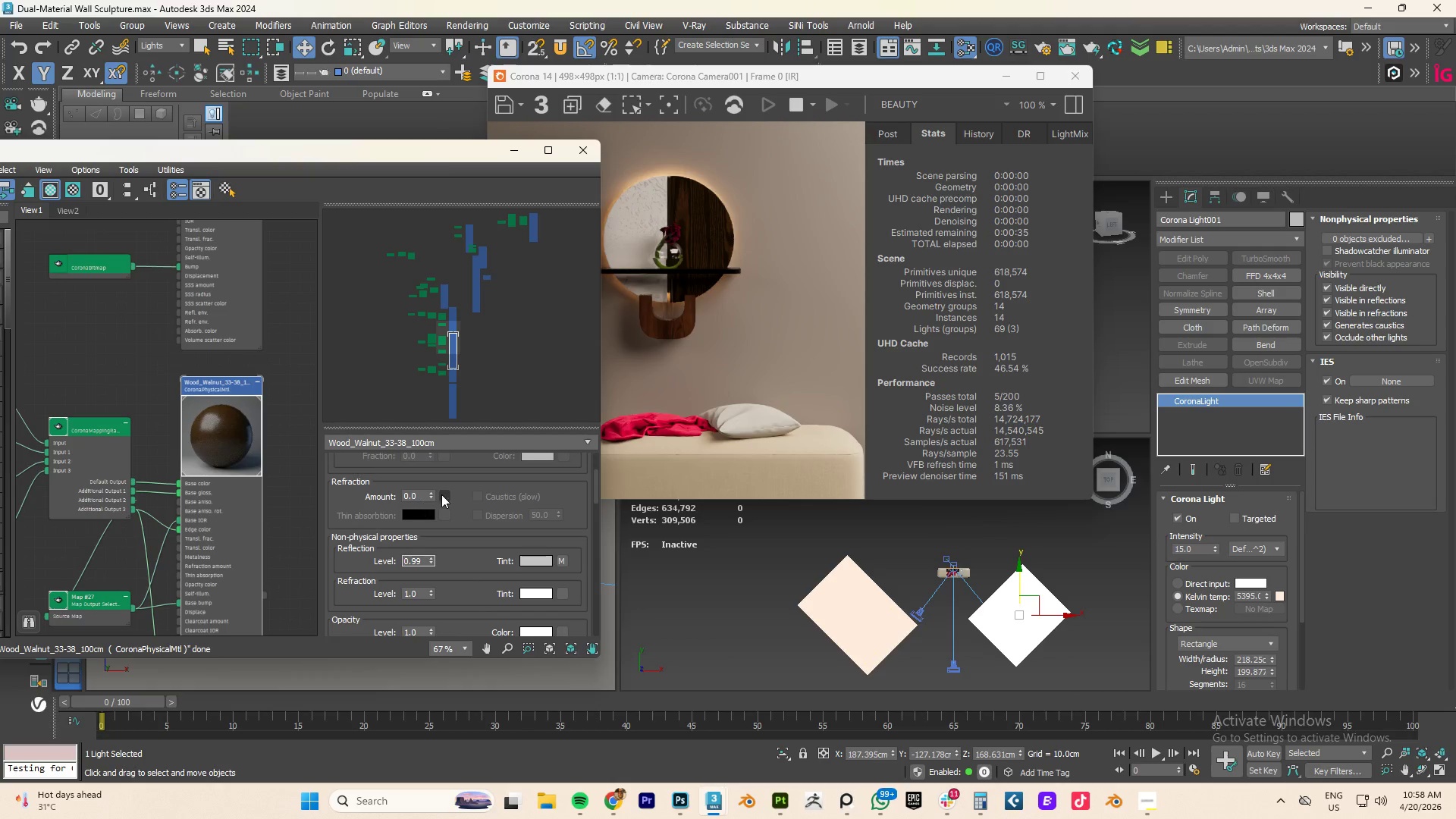 
scroll: coordinate [431, 486], scroll_direction: up, amount: 5.0
 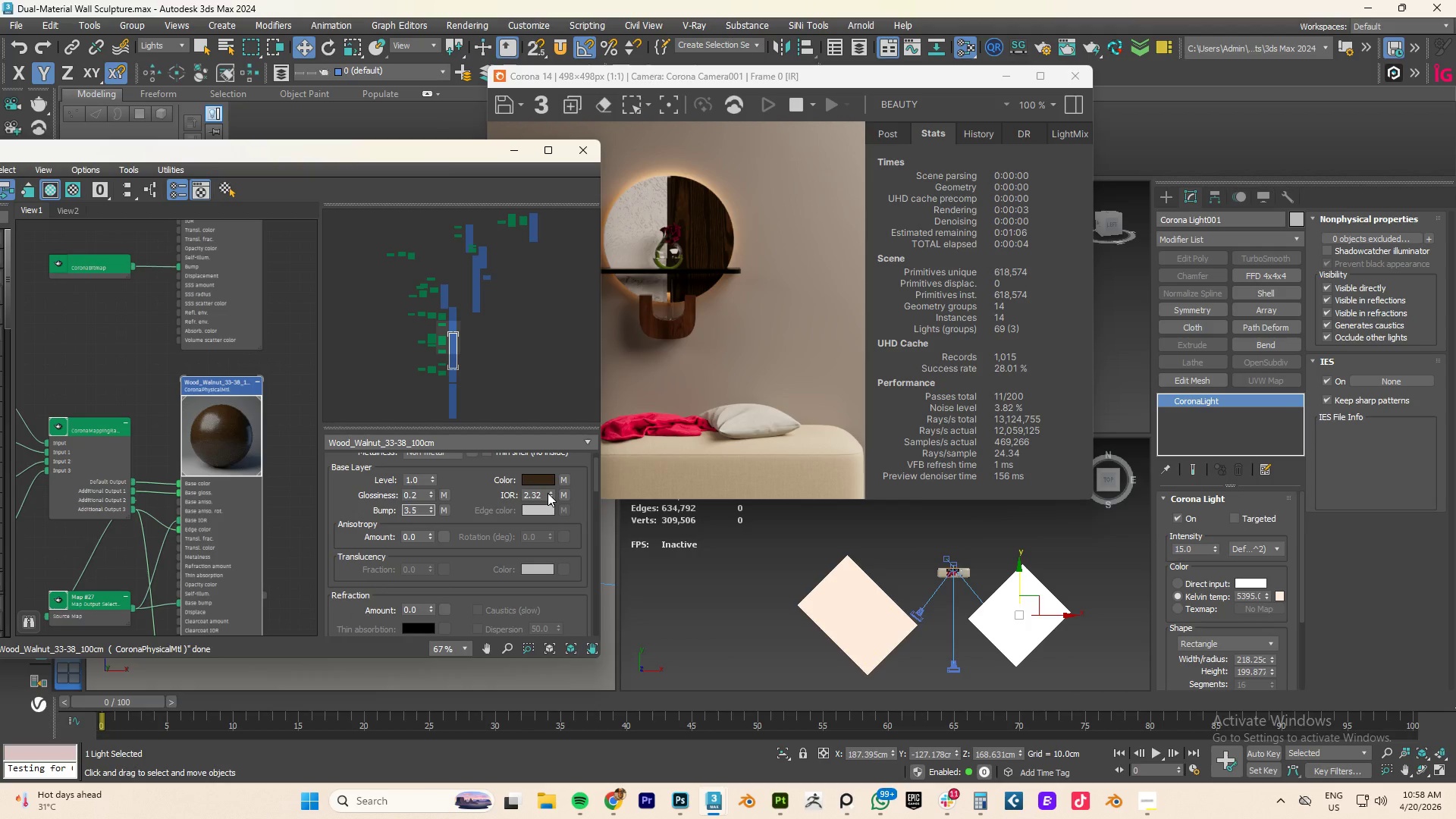 
double_click([536, 494])
 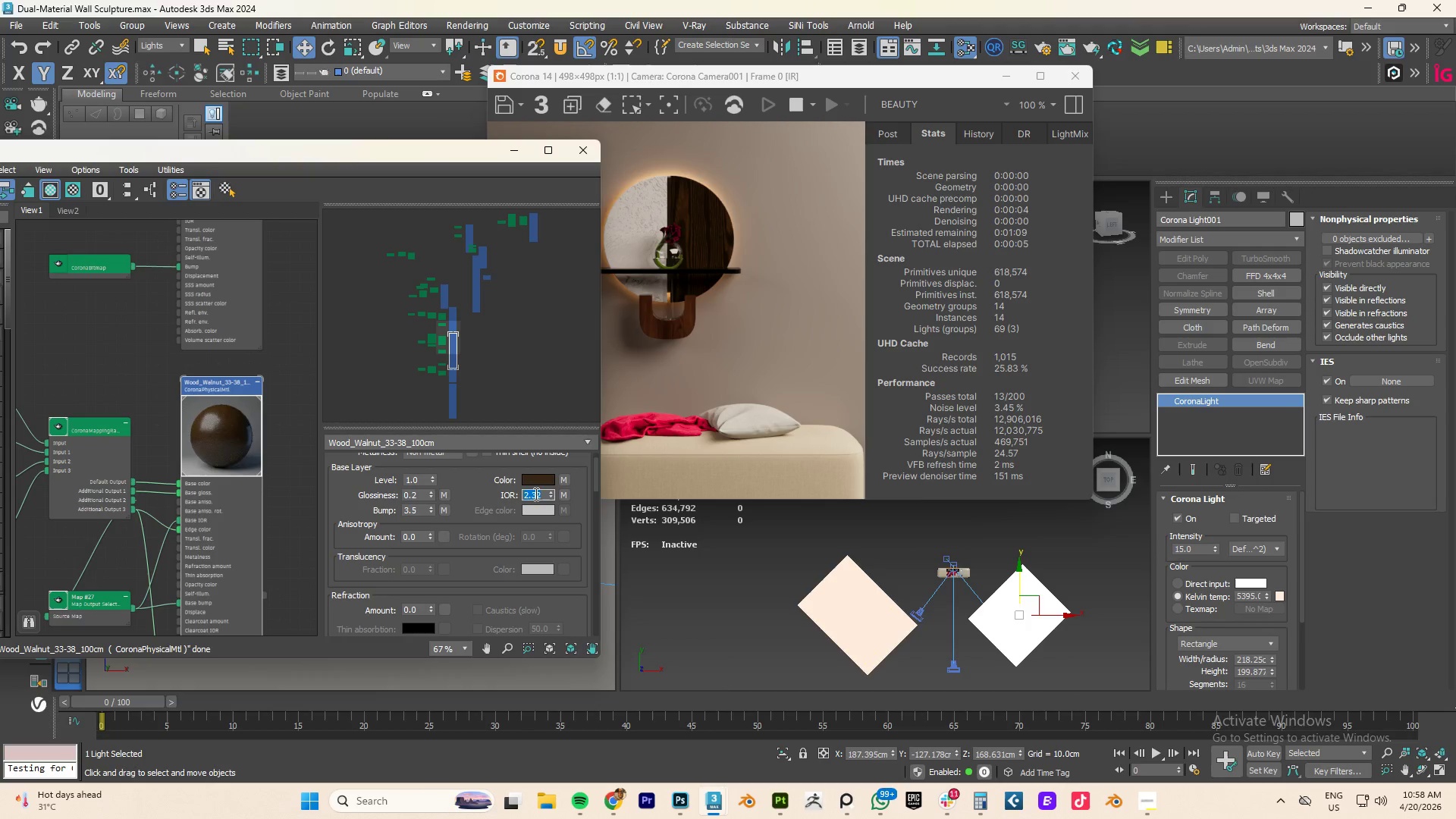 
key(Numpad1)
 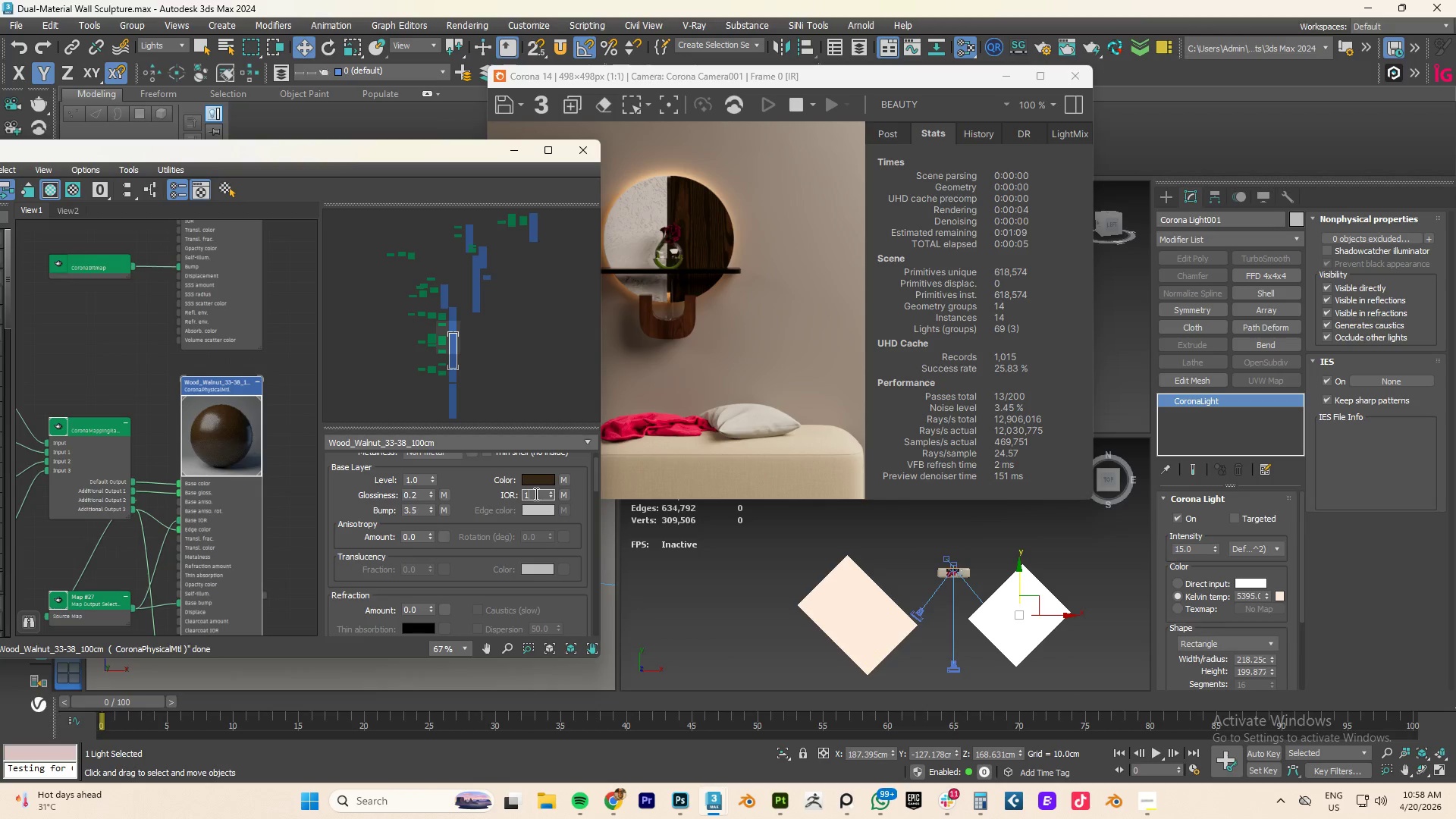 
key(NumpadDecimal)
 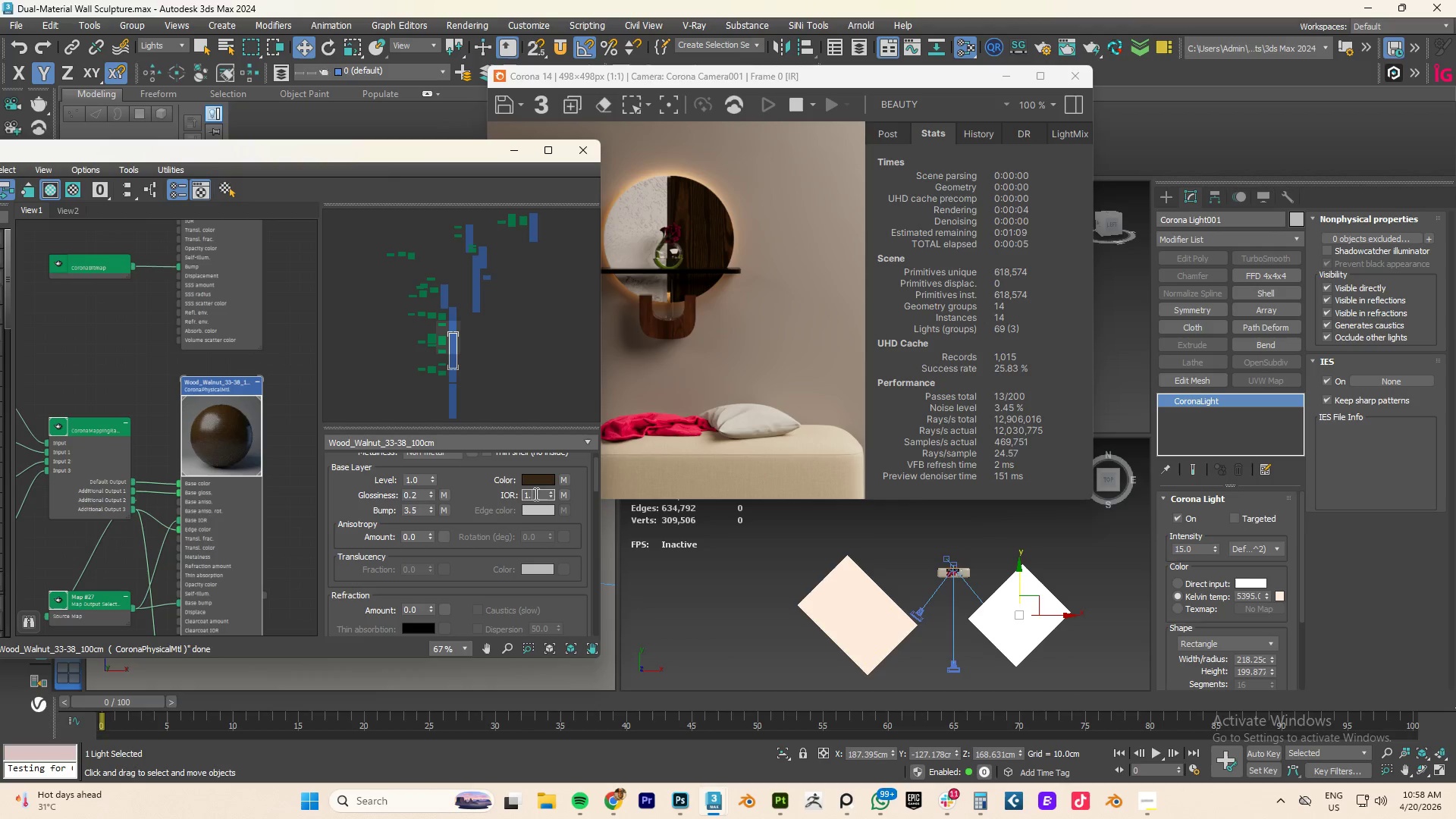 
key(Numpad8)
 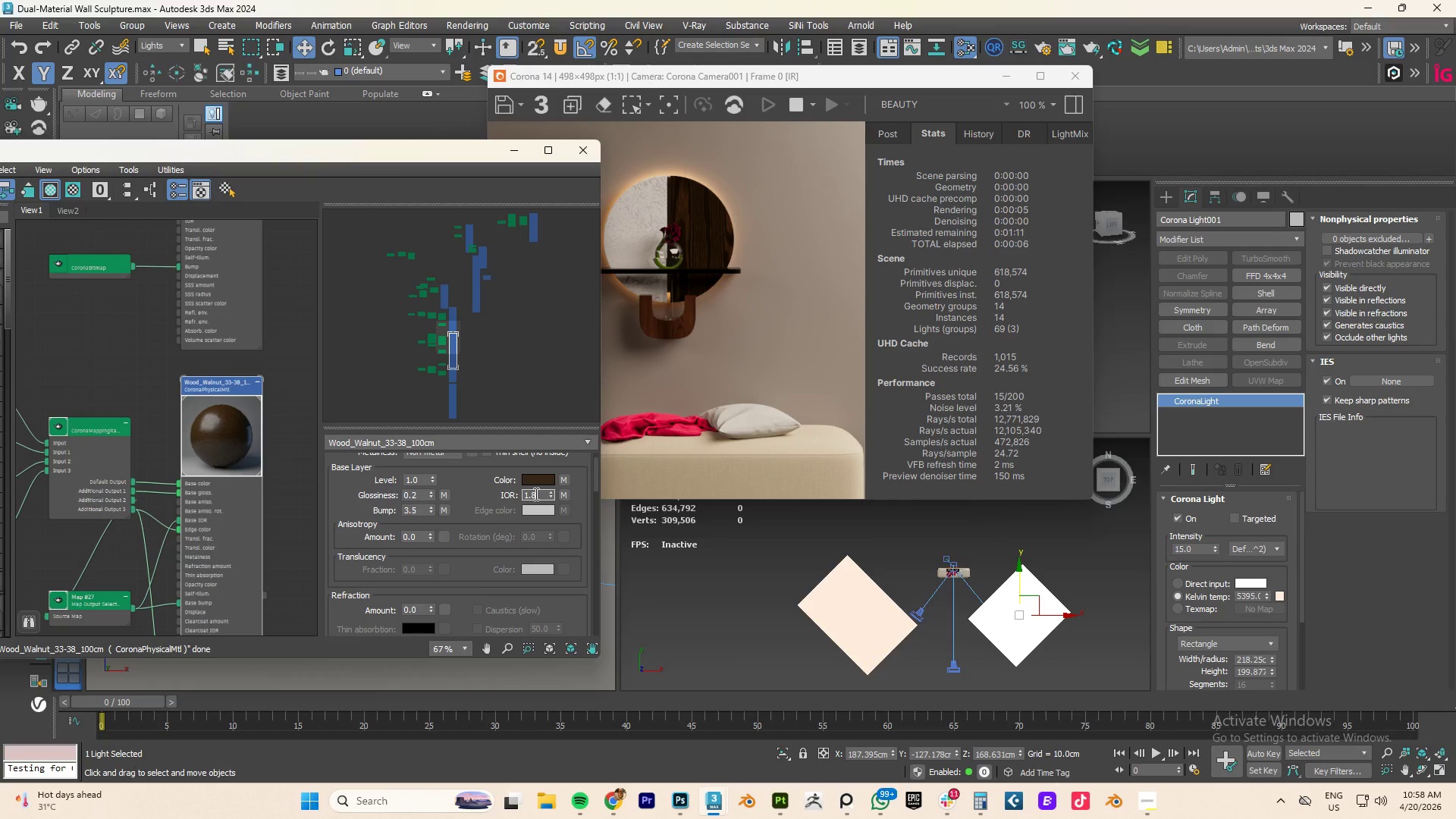 
key(NumpadEnter)
 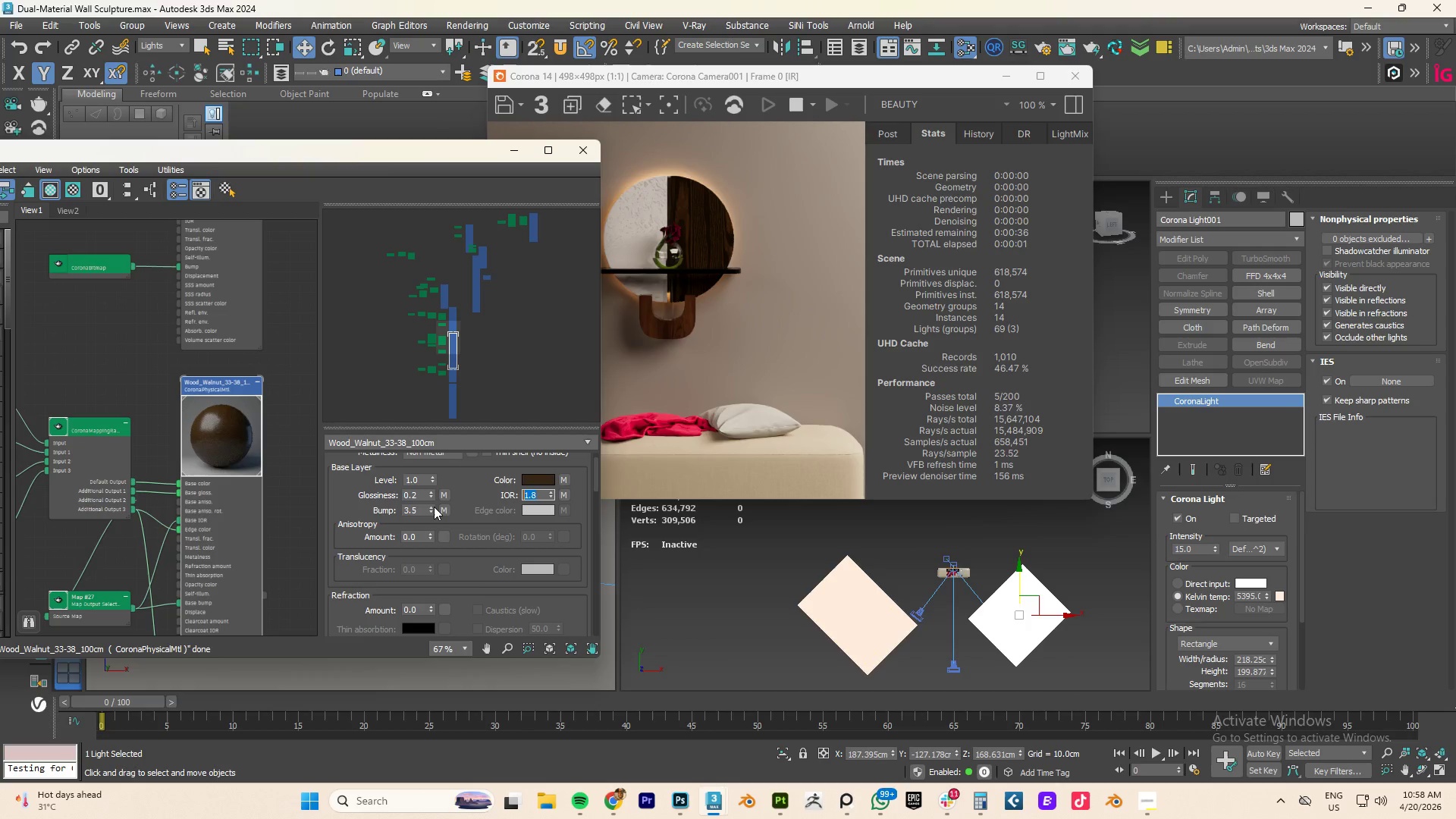 
left_click_drag(start_coordinate=[430, 510], to_coordinate=[437, 523])
 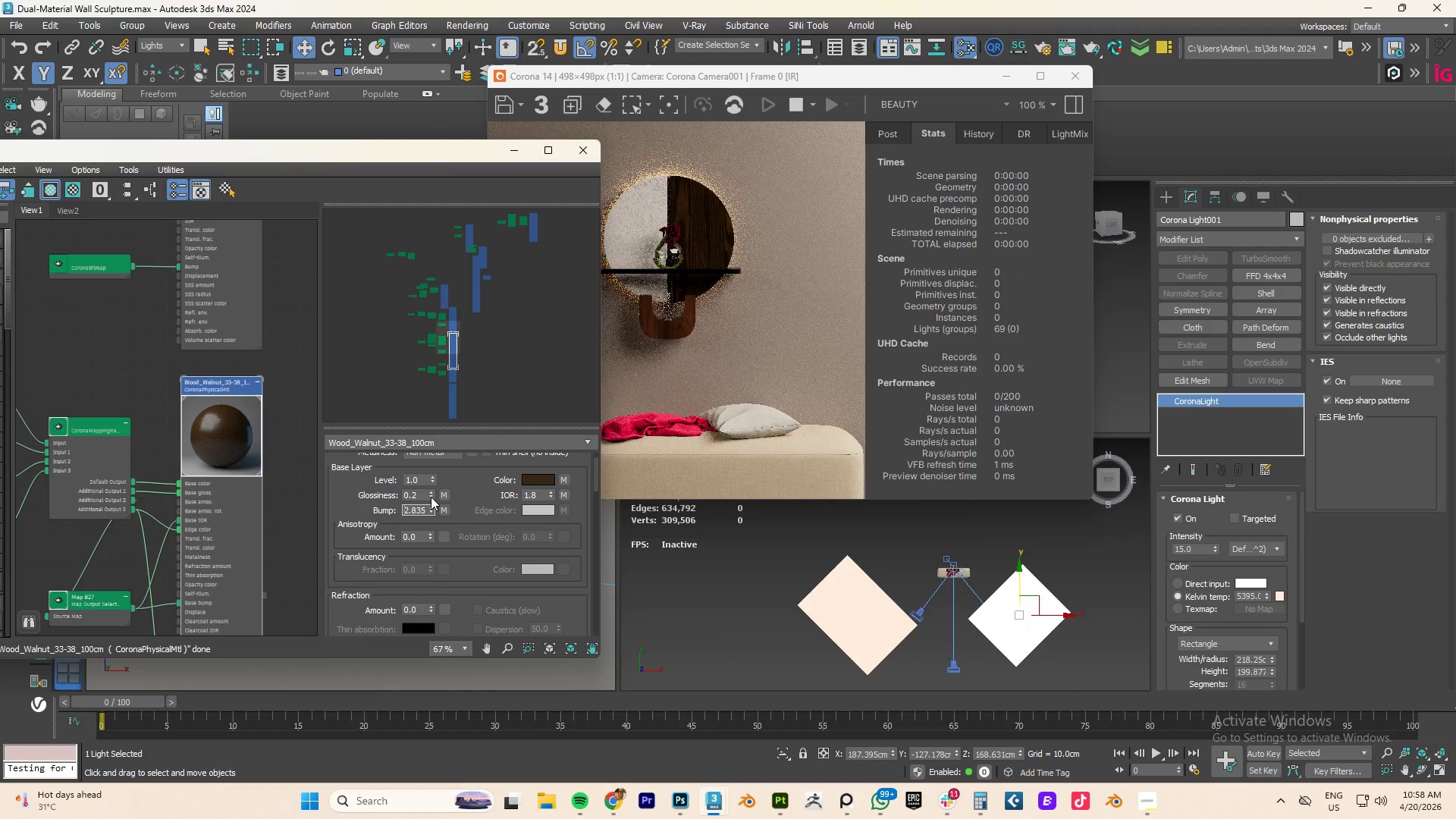 
left_click_drag(start_coordinate=[431, 497], to_coordinate=[430, 502])
 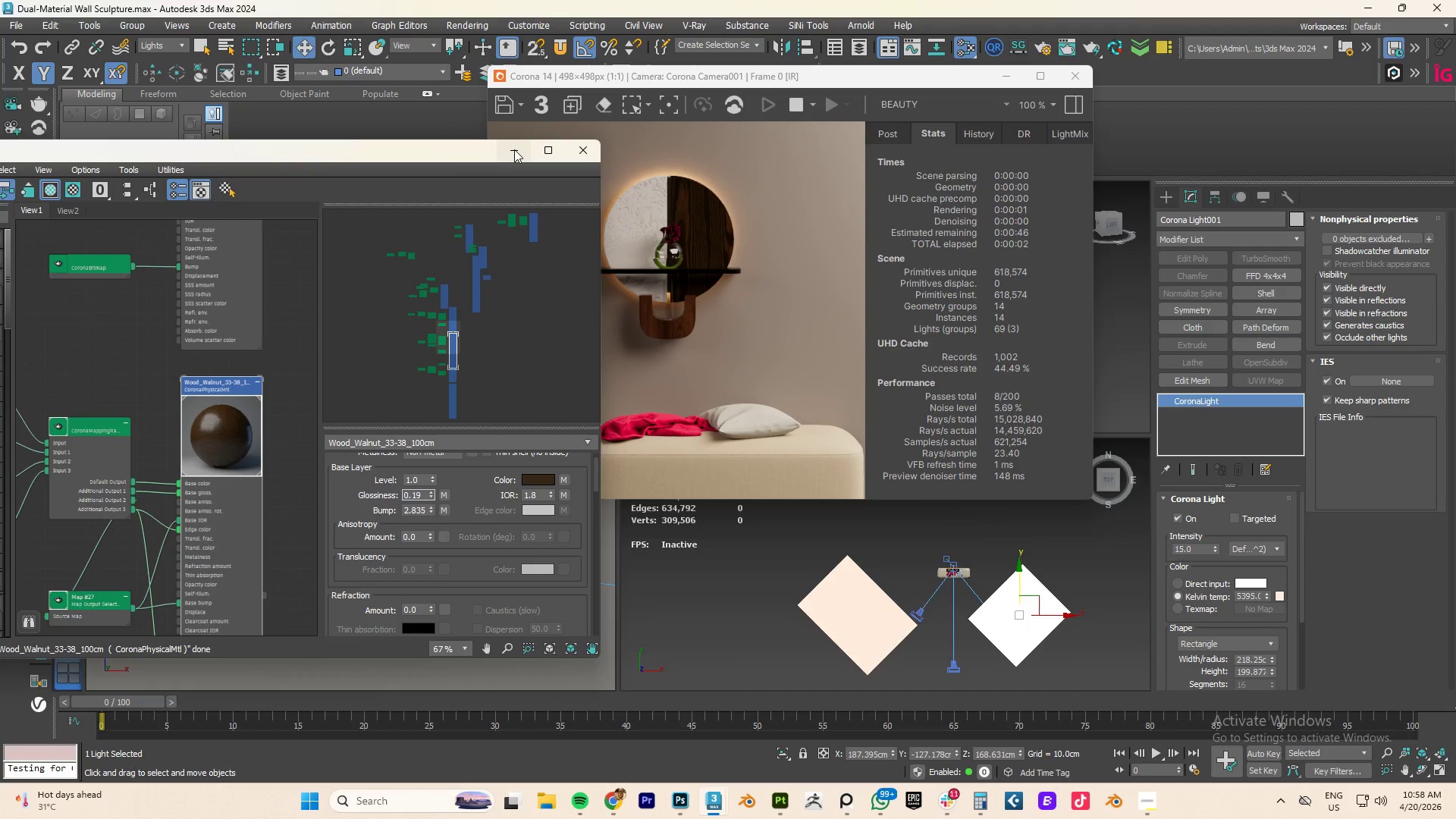 
right_click([220, 440])
 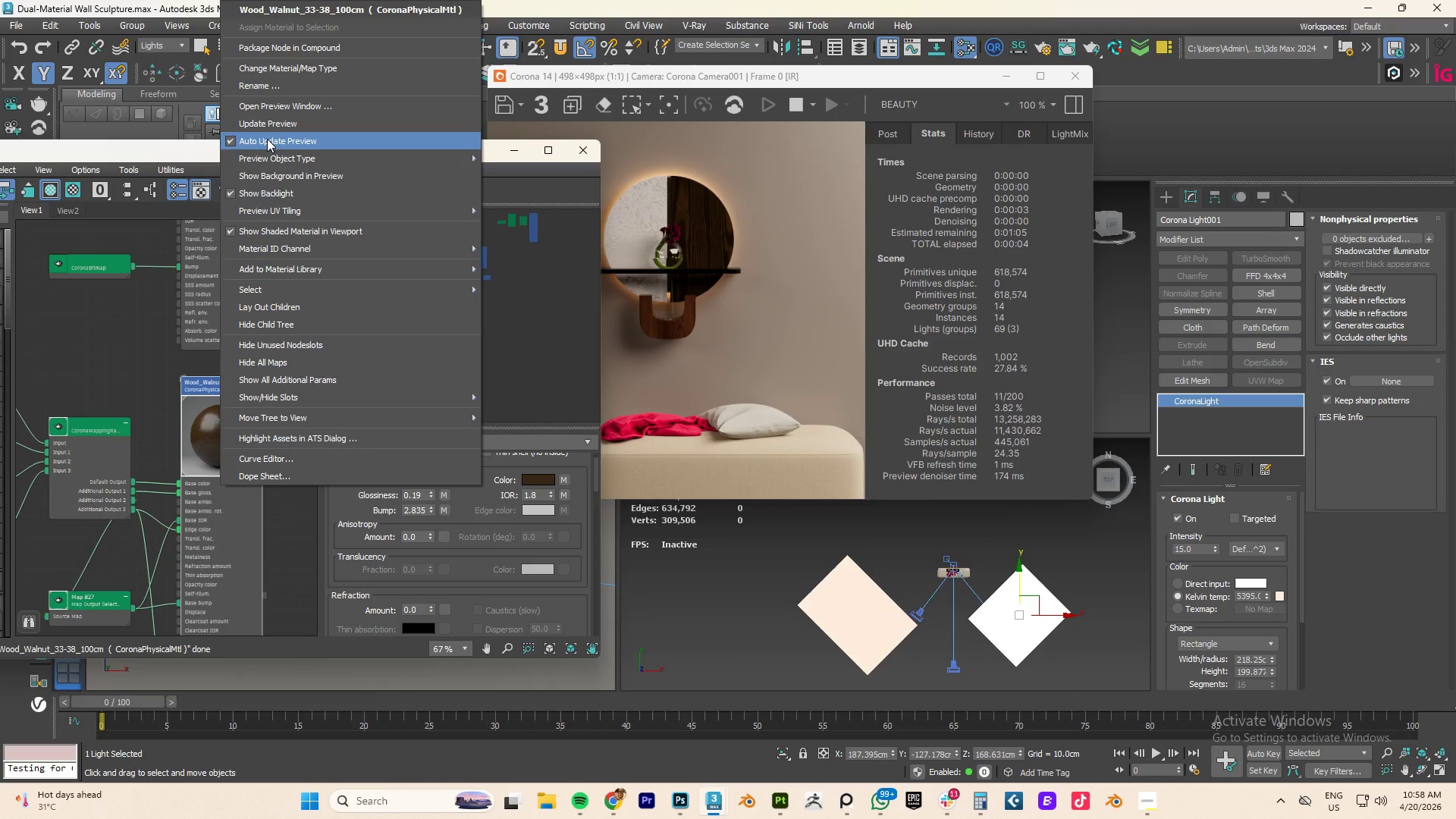 
left_click([266, 127])
 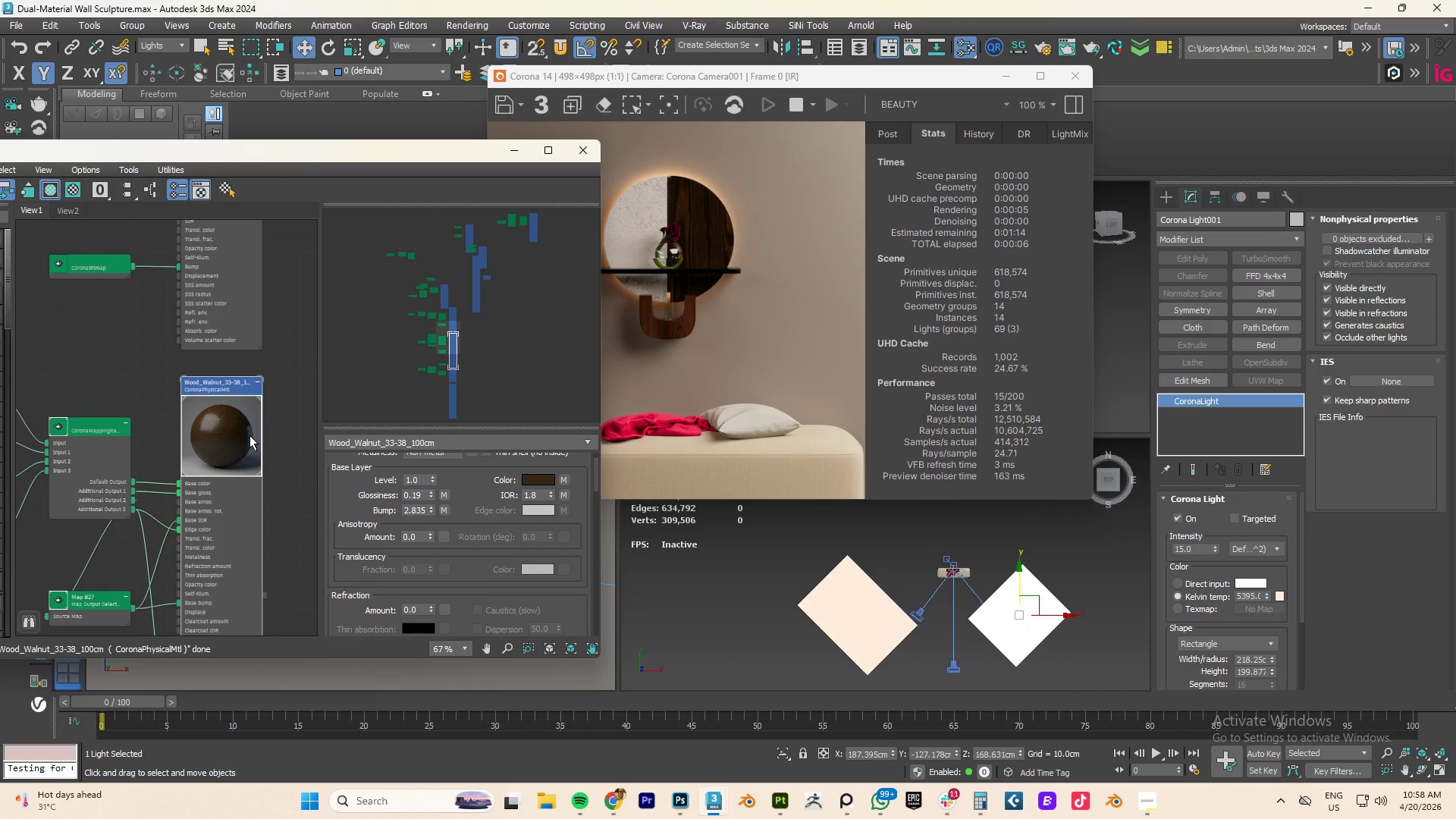 
scroll: coordinate [221, 438], scroll_direction: up, amount: 6.0
 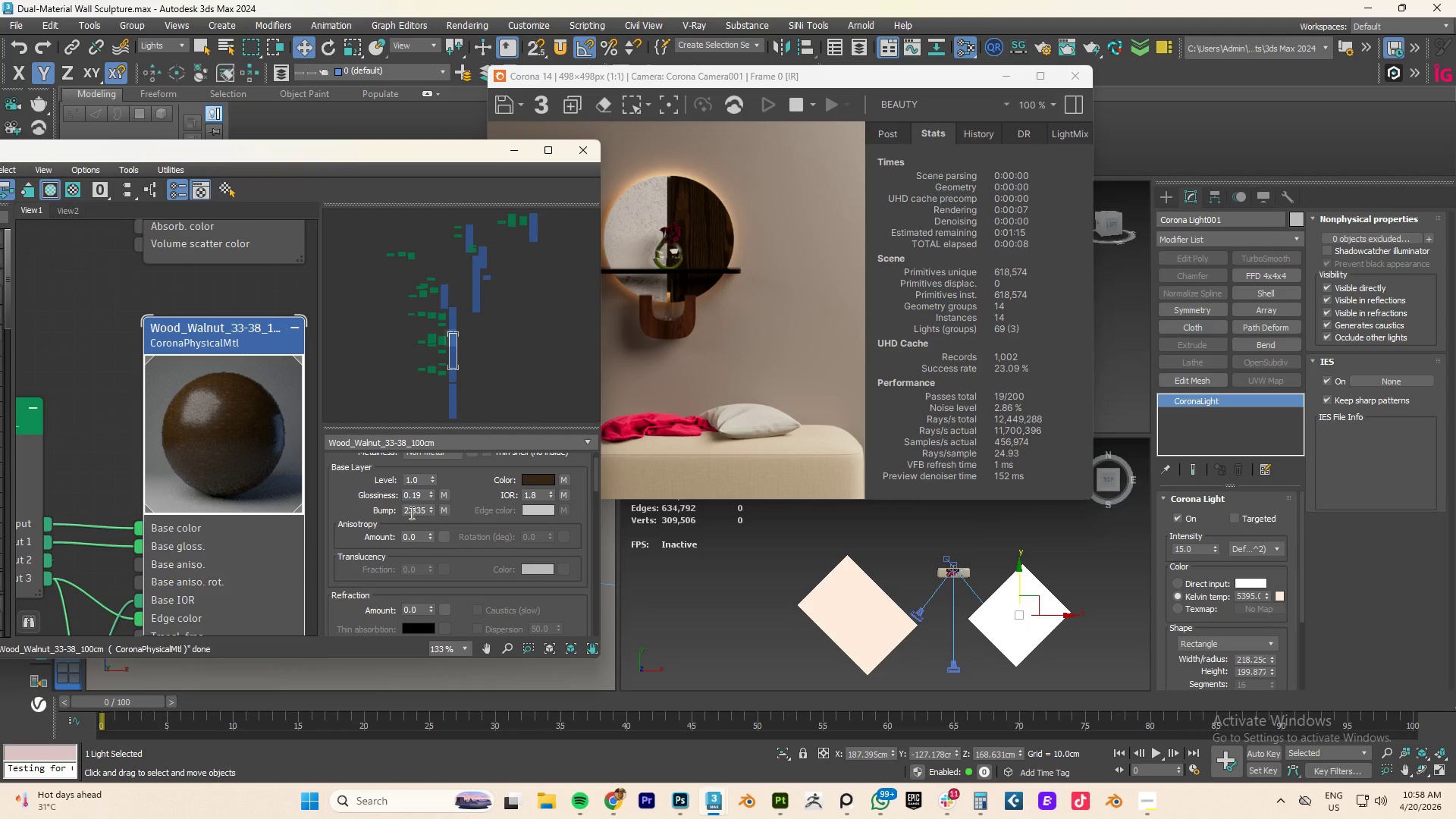 
double_click([409, 512])
 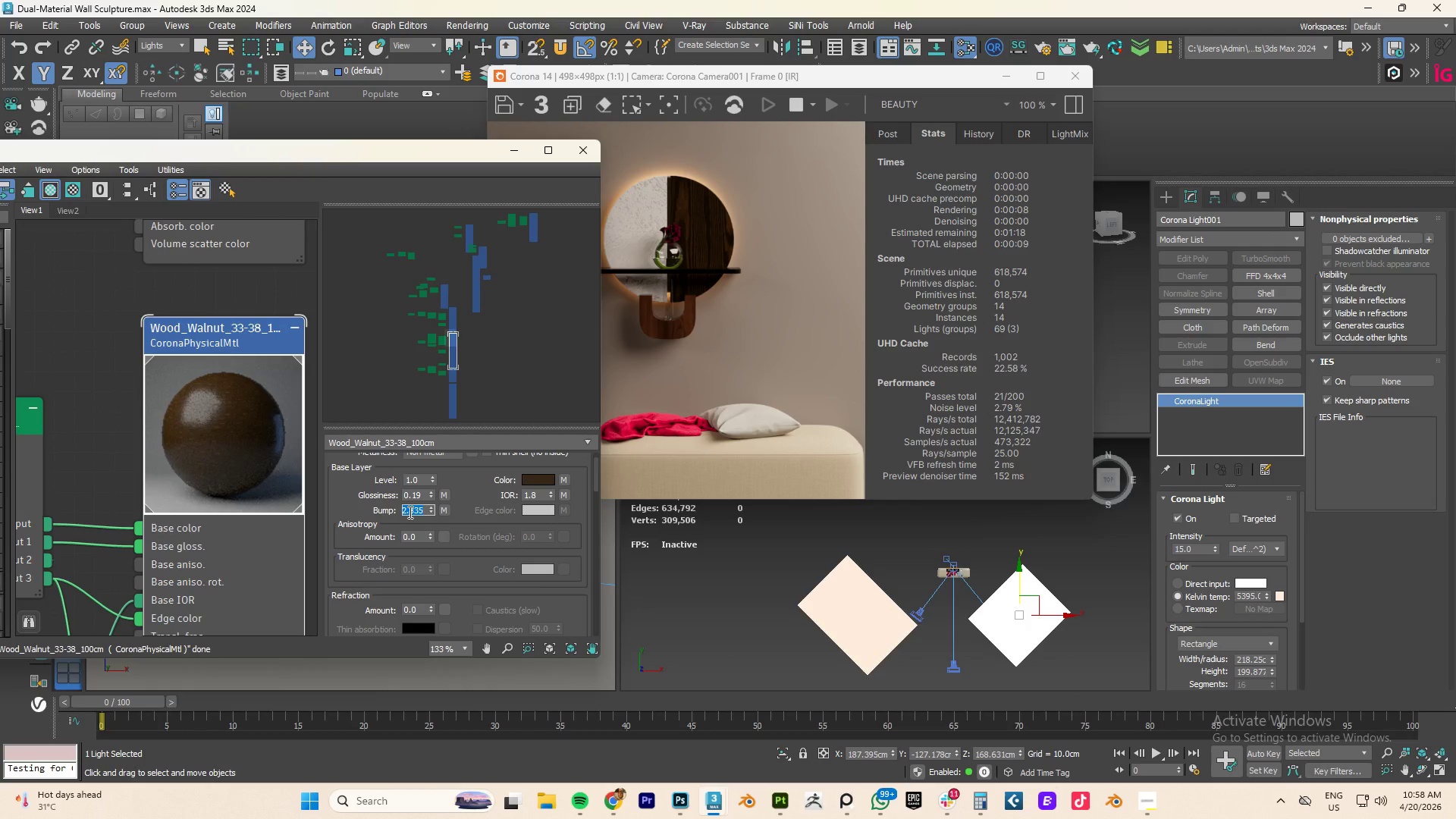 
key(Numpad3)
 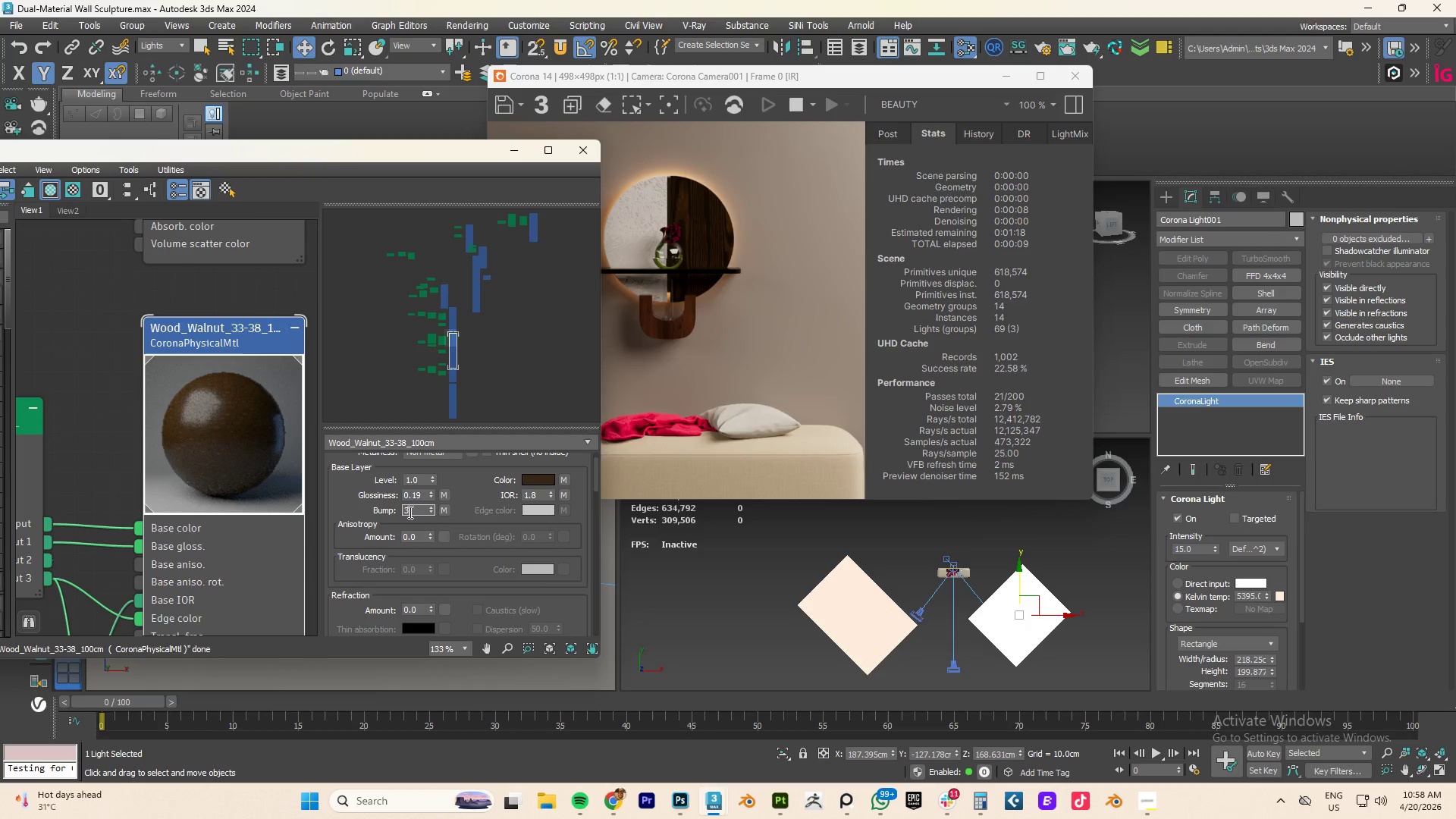 
key(NumpadEnter)
 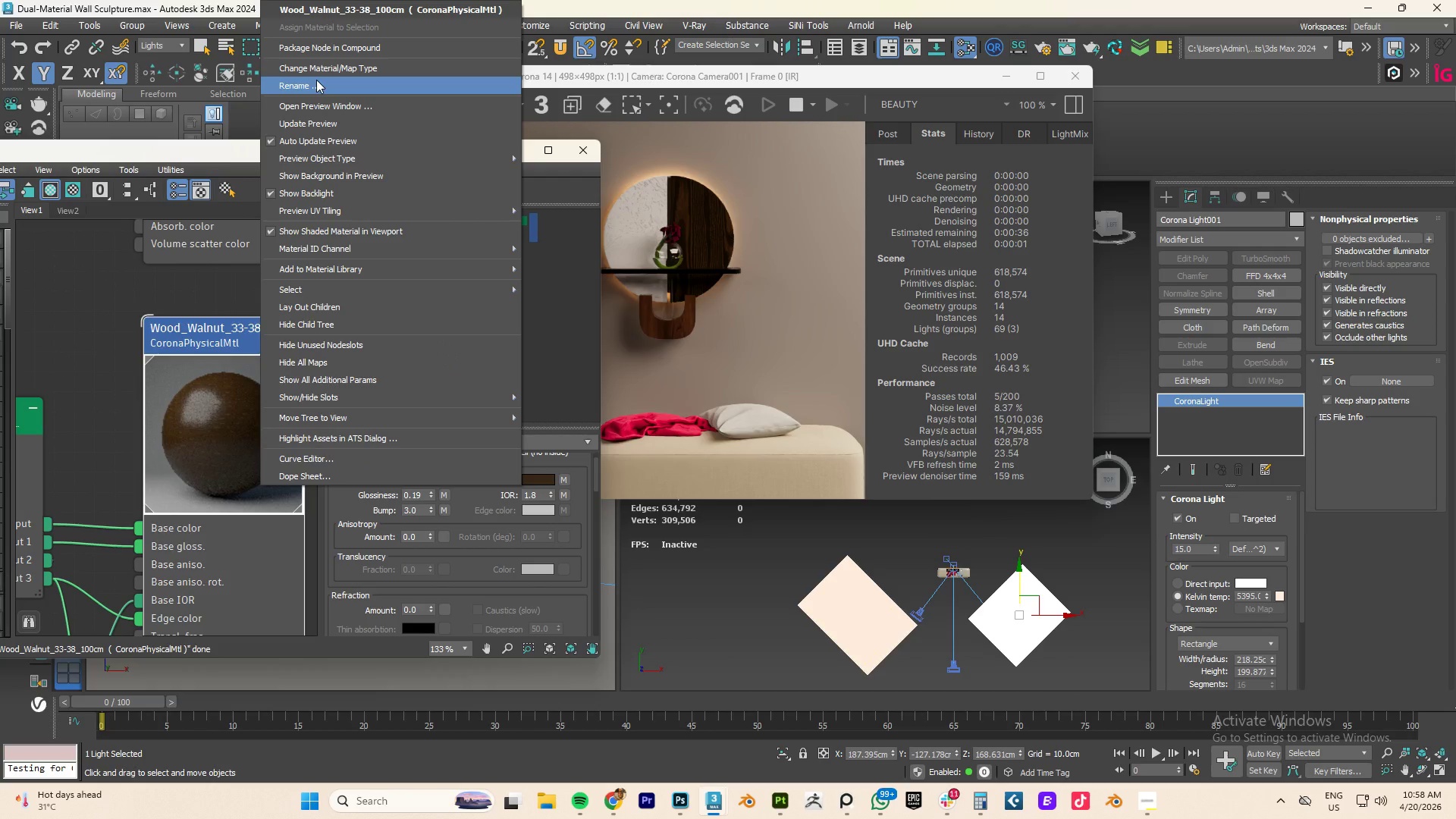 
left_click([312, 108])
 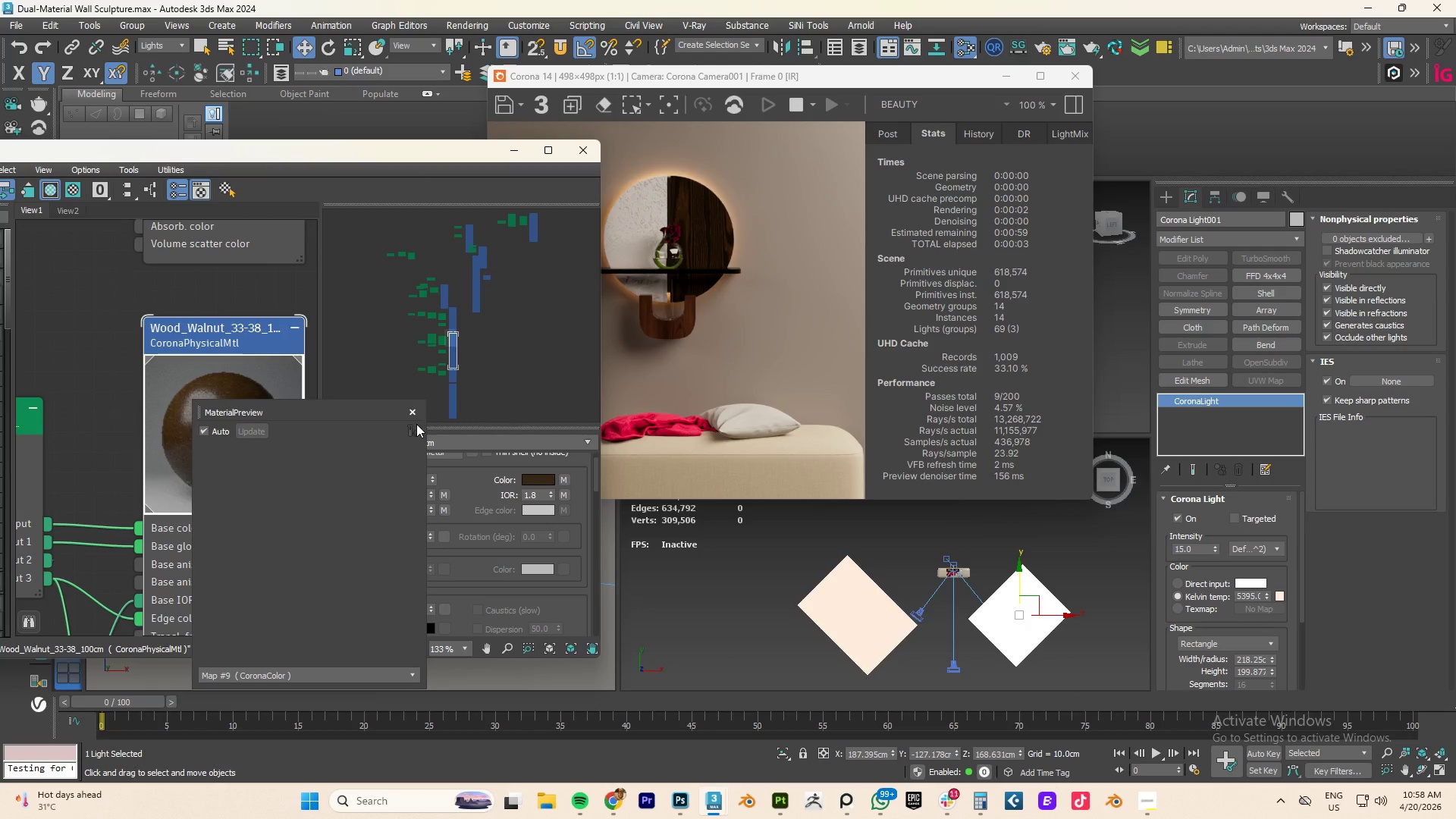 
left_click([410, 414])
 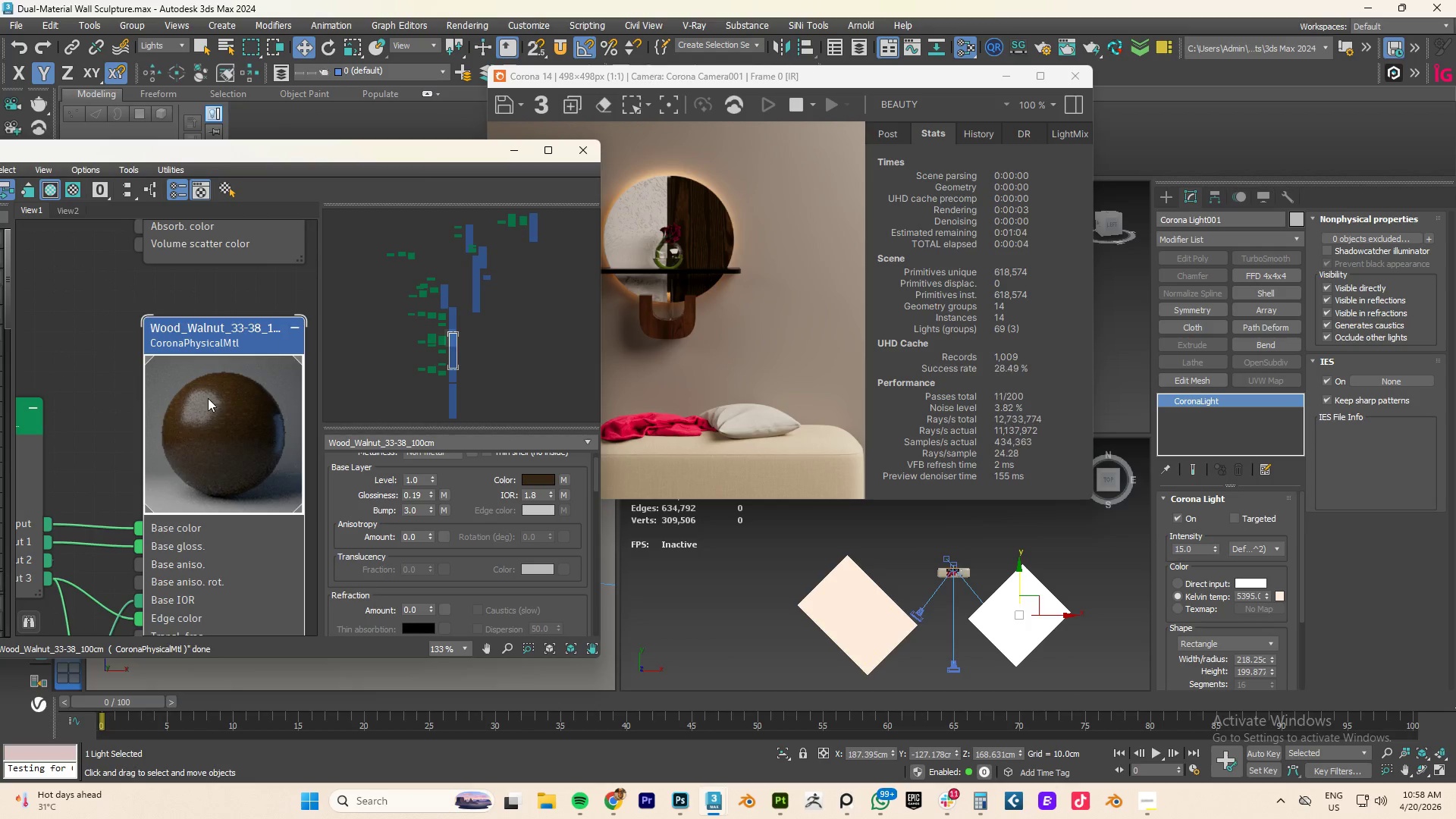 
right_click([206, 406])
 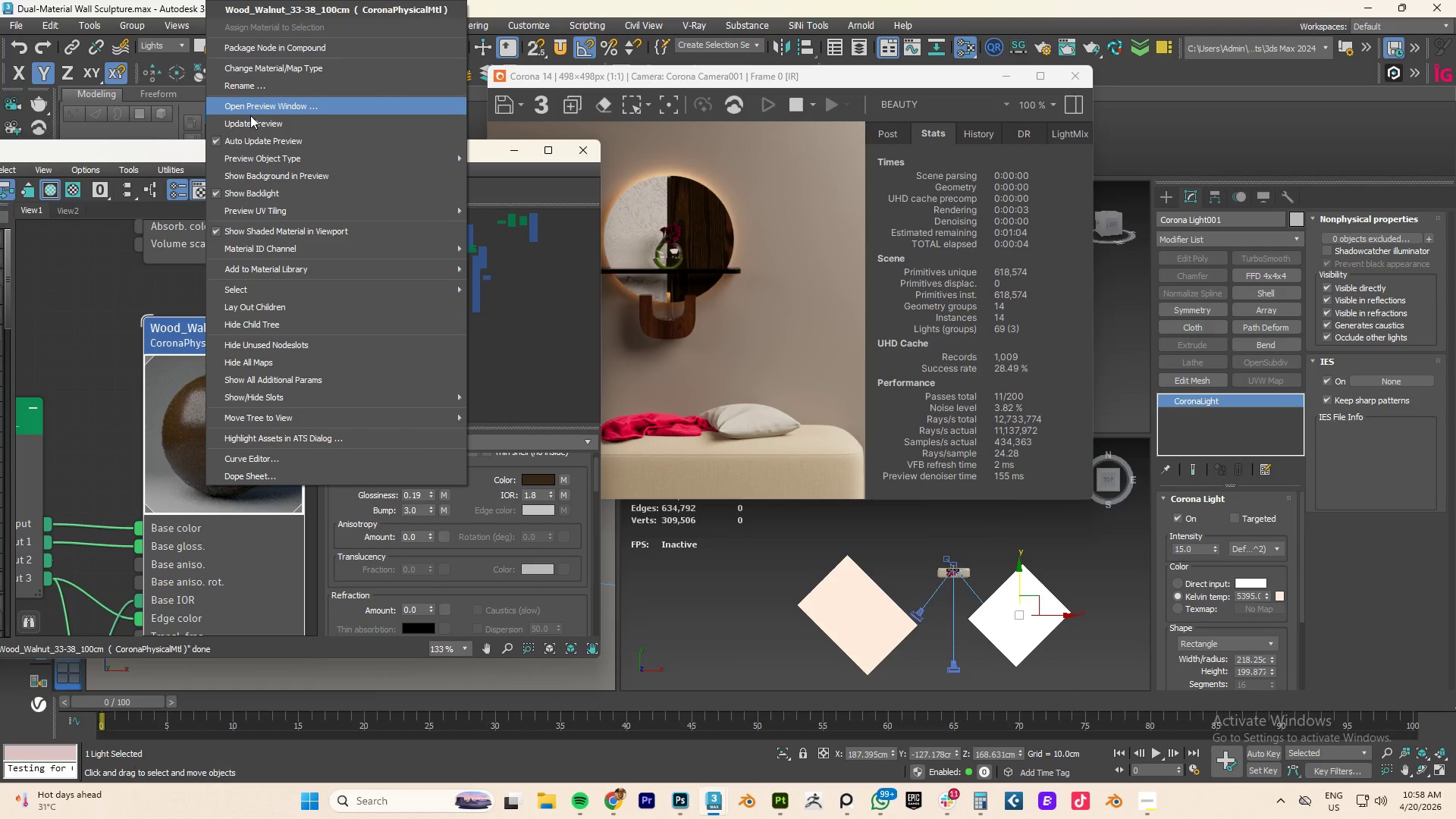 
left_click([252, 122])
 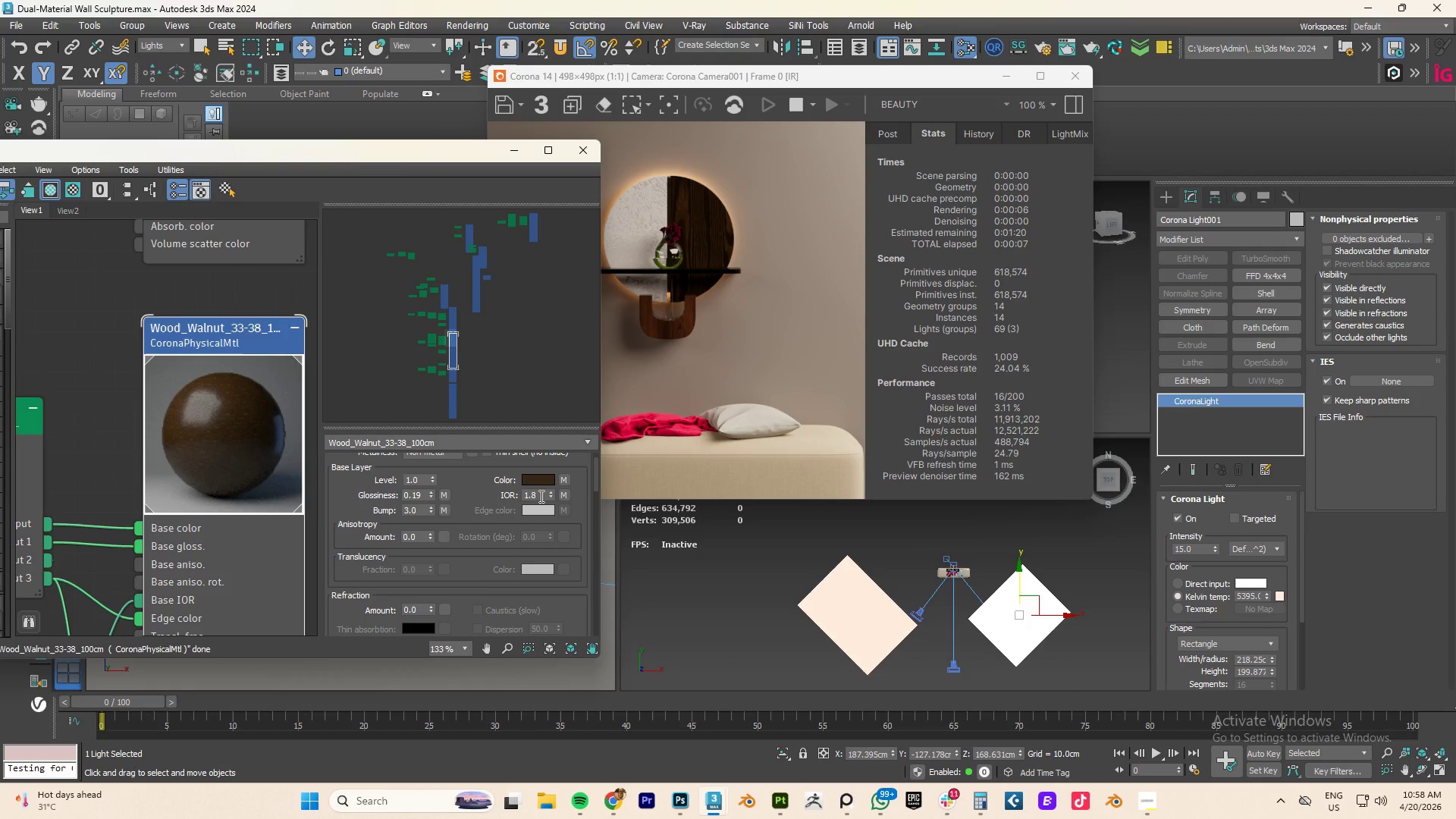 
double_click([533, 494])
 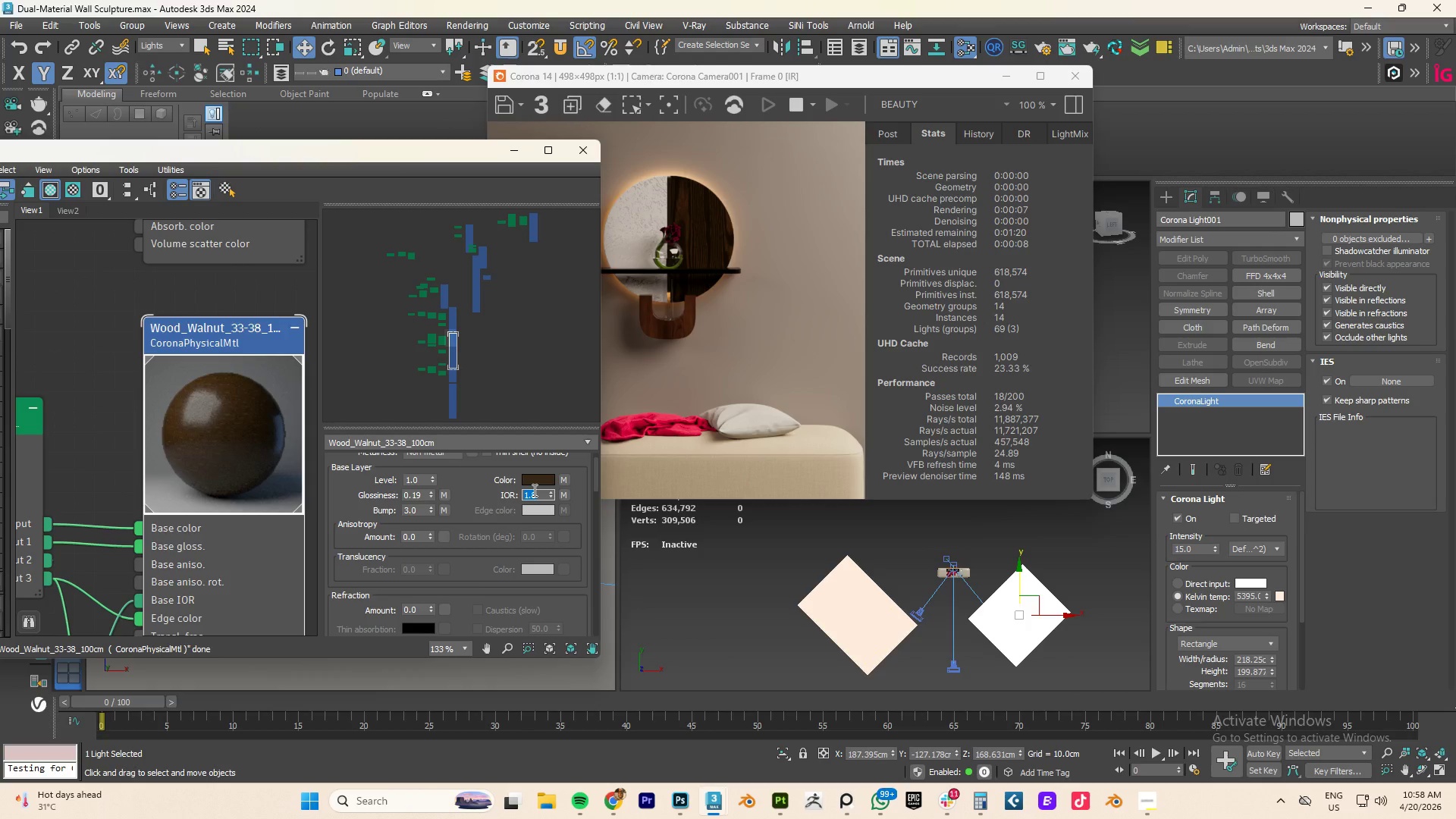 
key(Numpad2)
 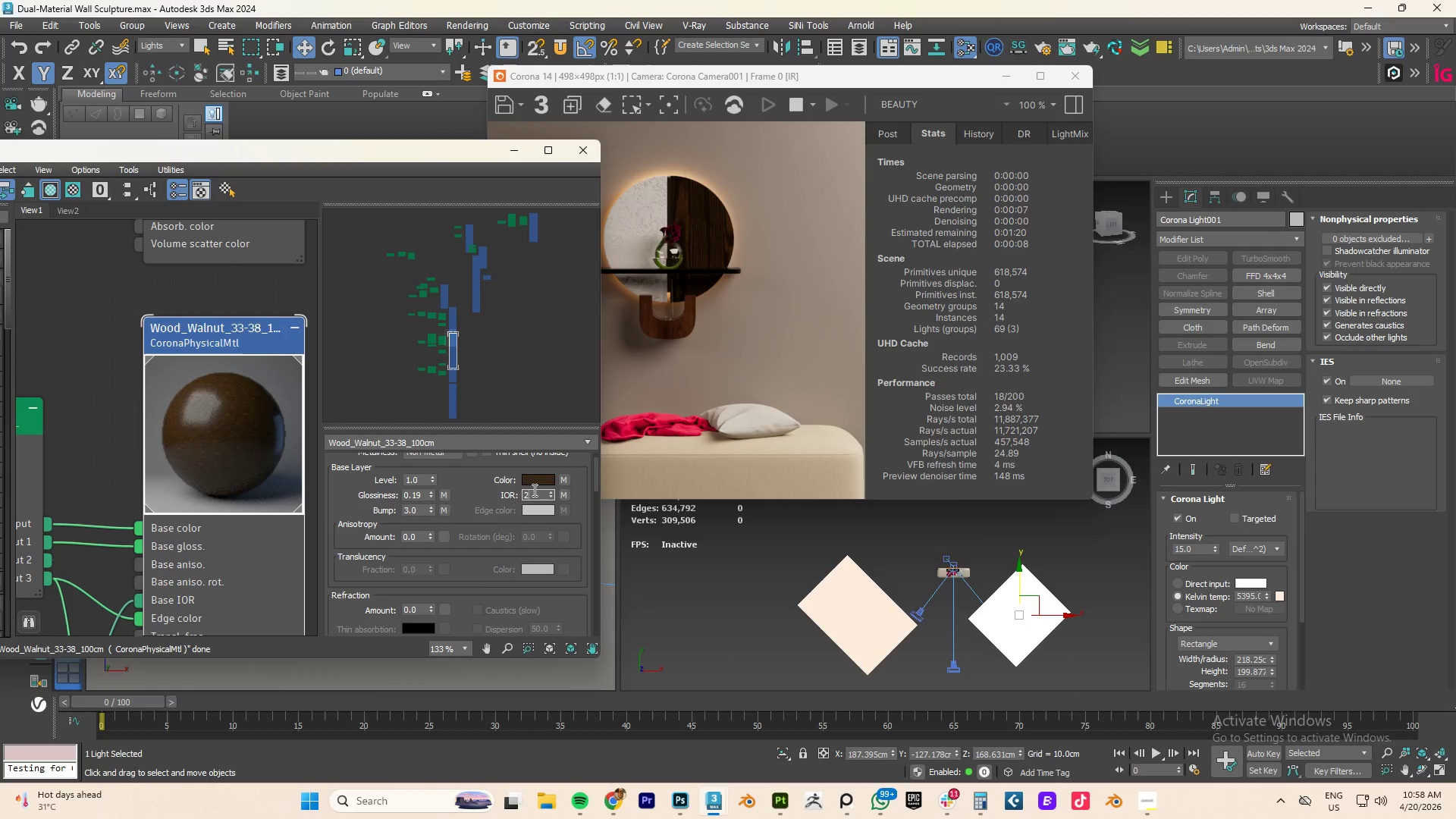 
key(NumpadDecimal)
 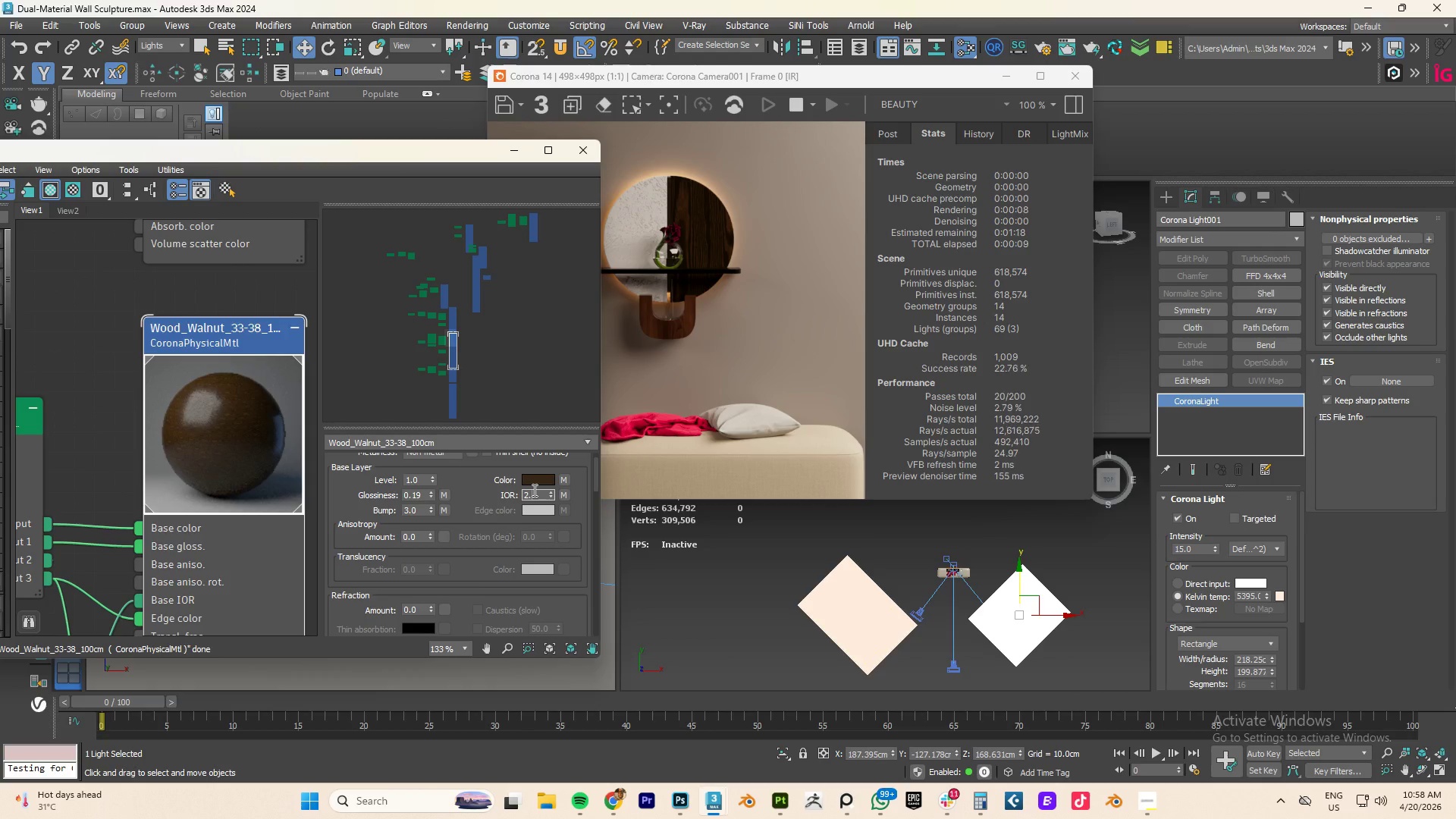 
key(Numpad5)
 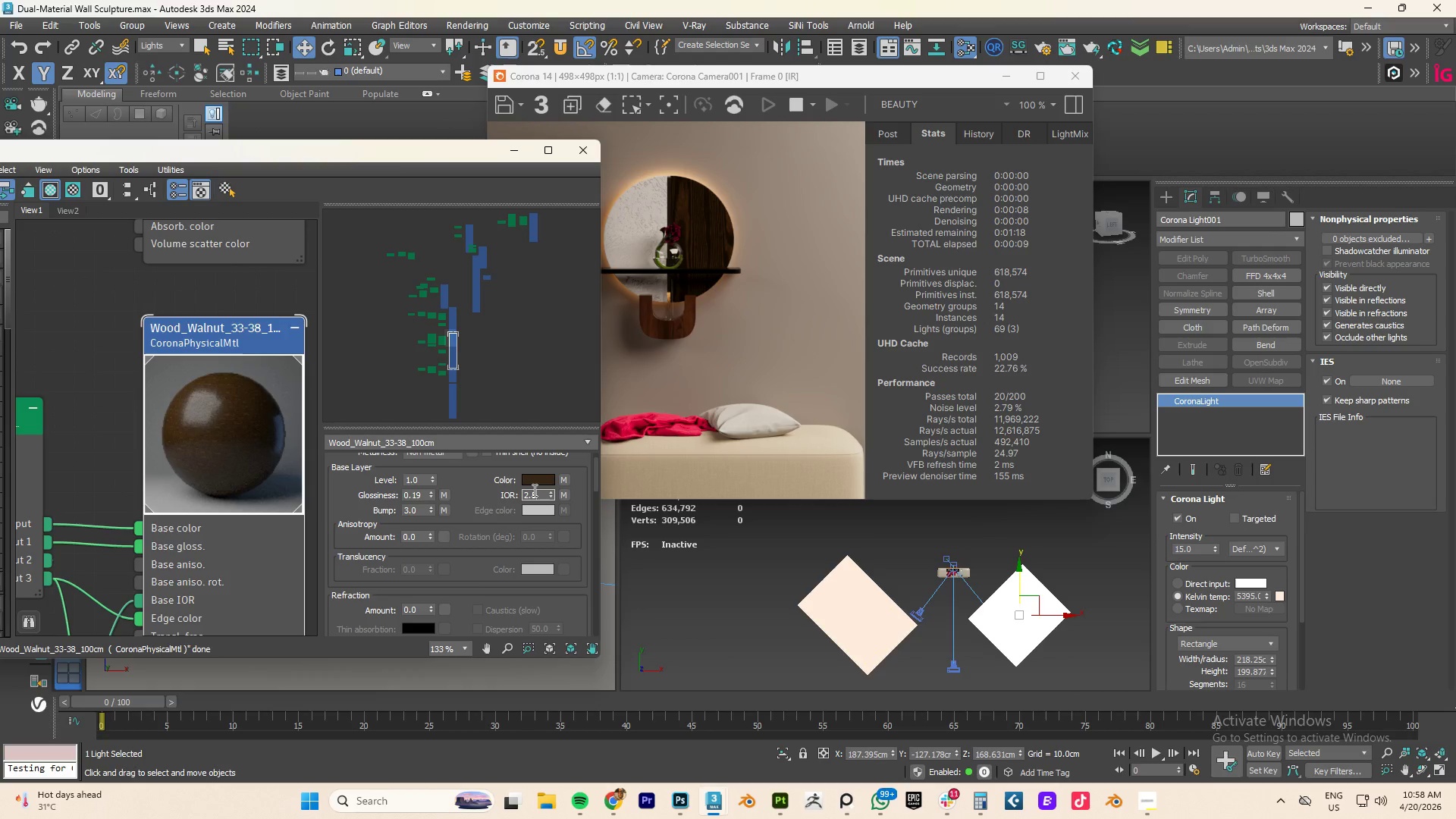 
key(NumpadEnter)
 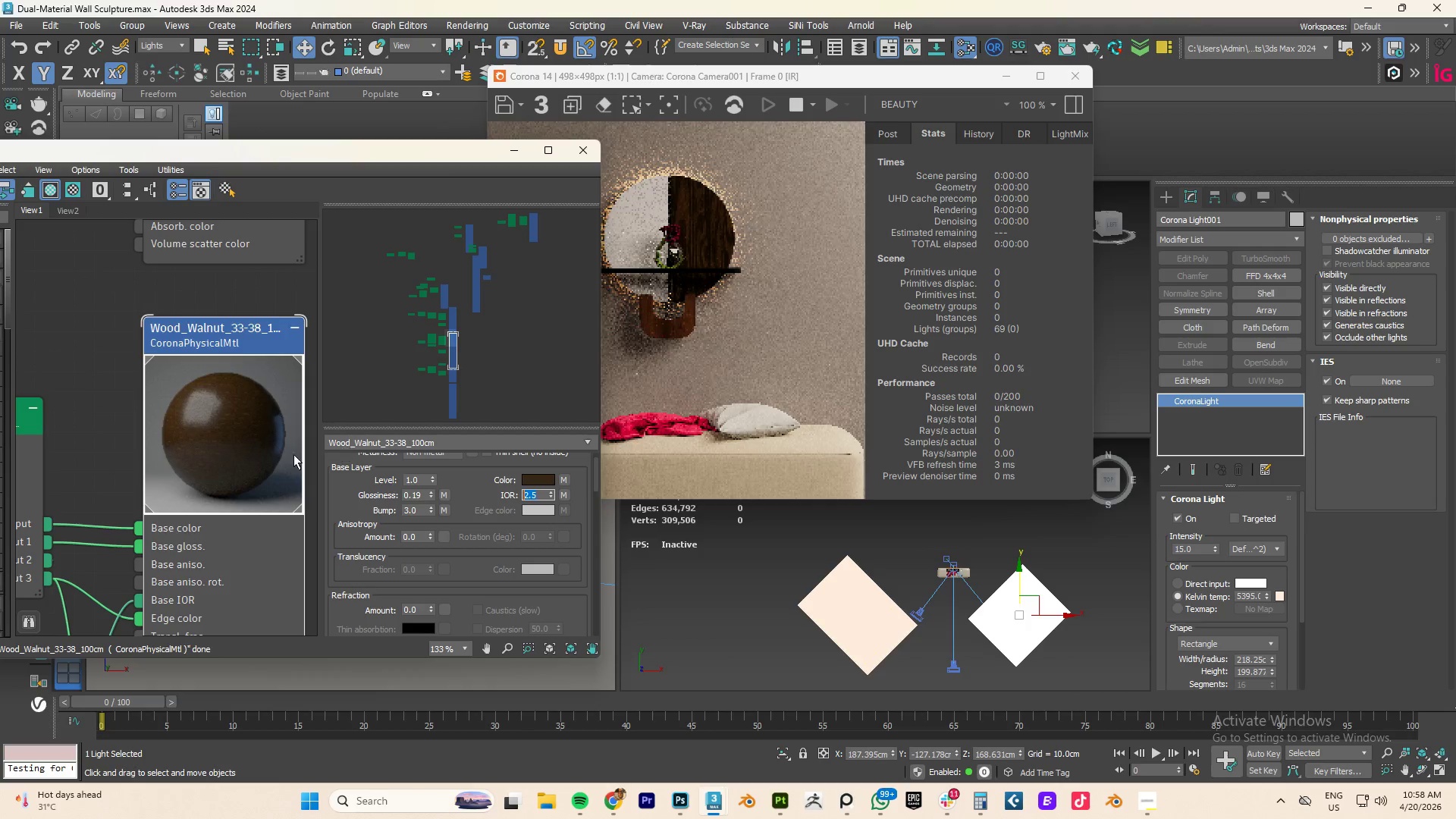 
right_click([239, 437])
 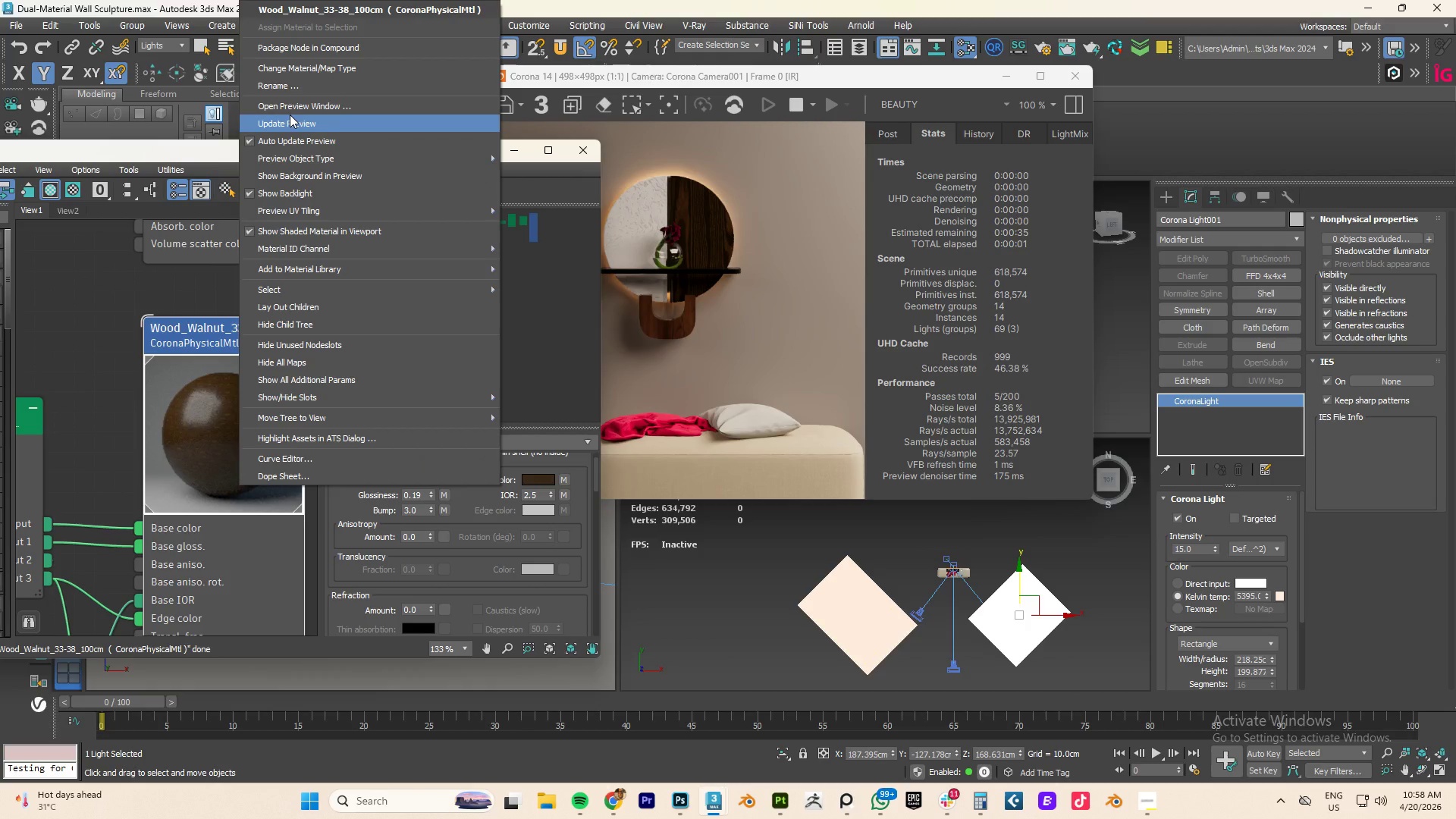 
left_click([287, 119])
 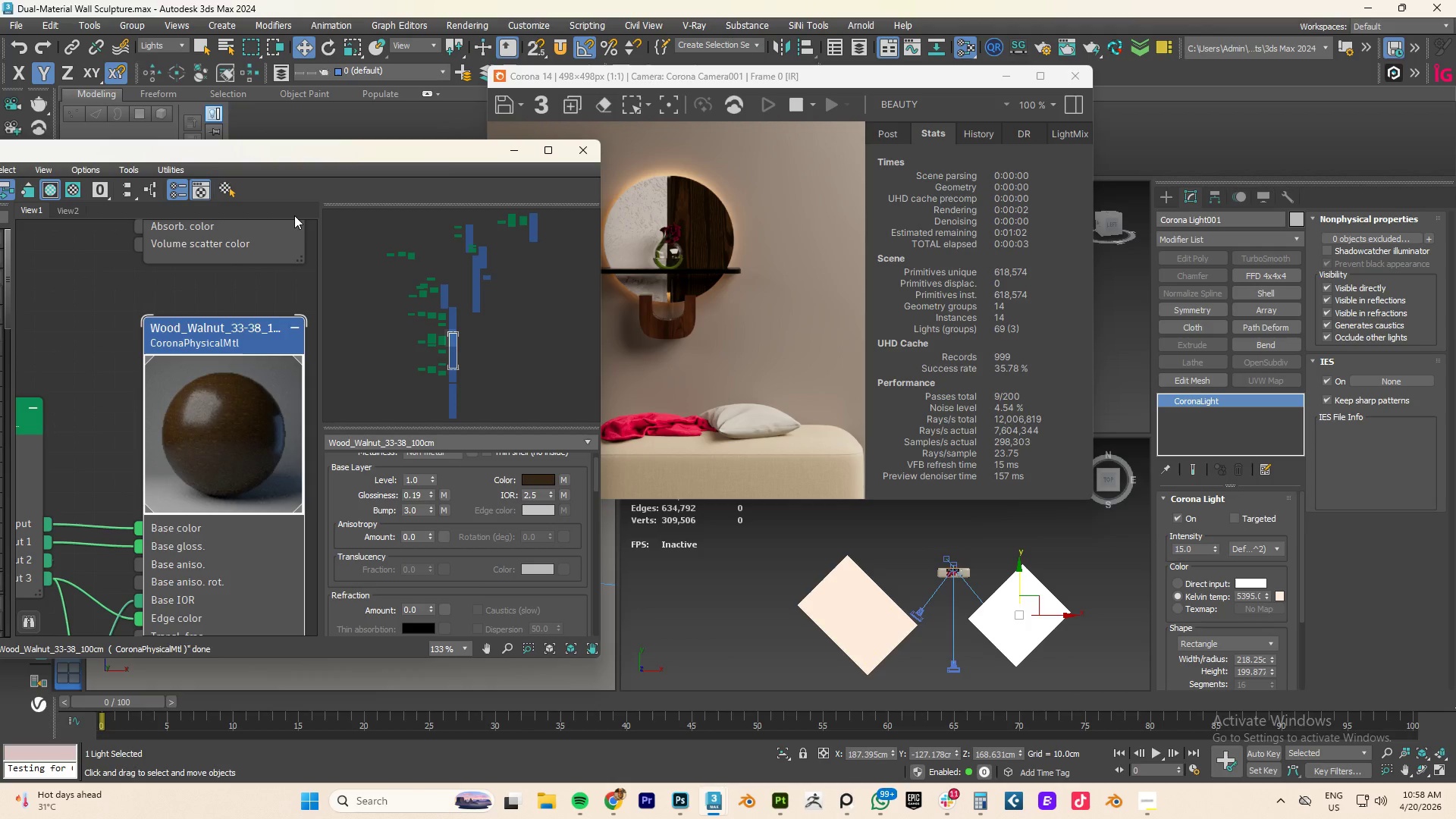 
left_click_drag(start_coordinate=[243, 400], to_coordinate=[218, 398])
 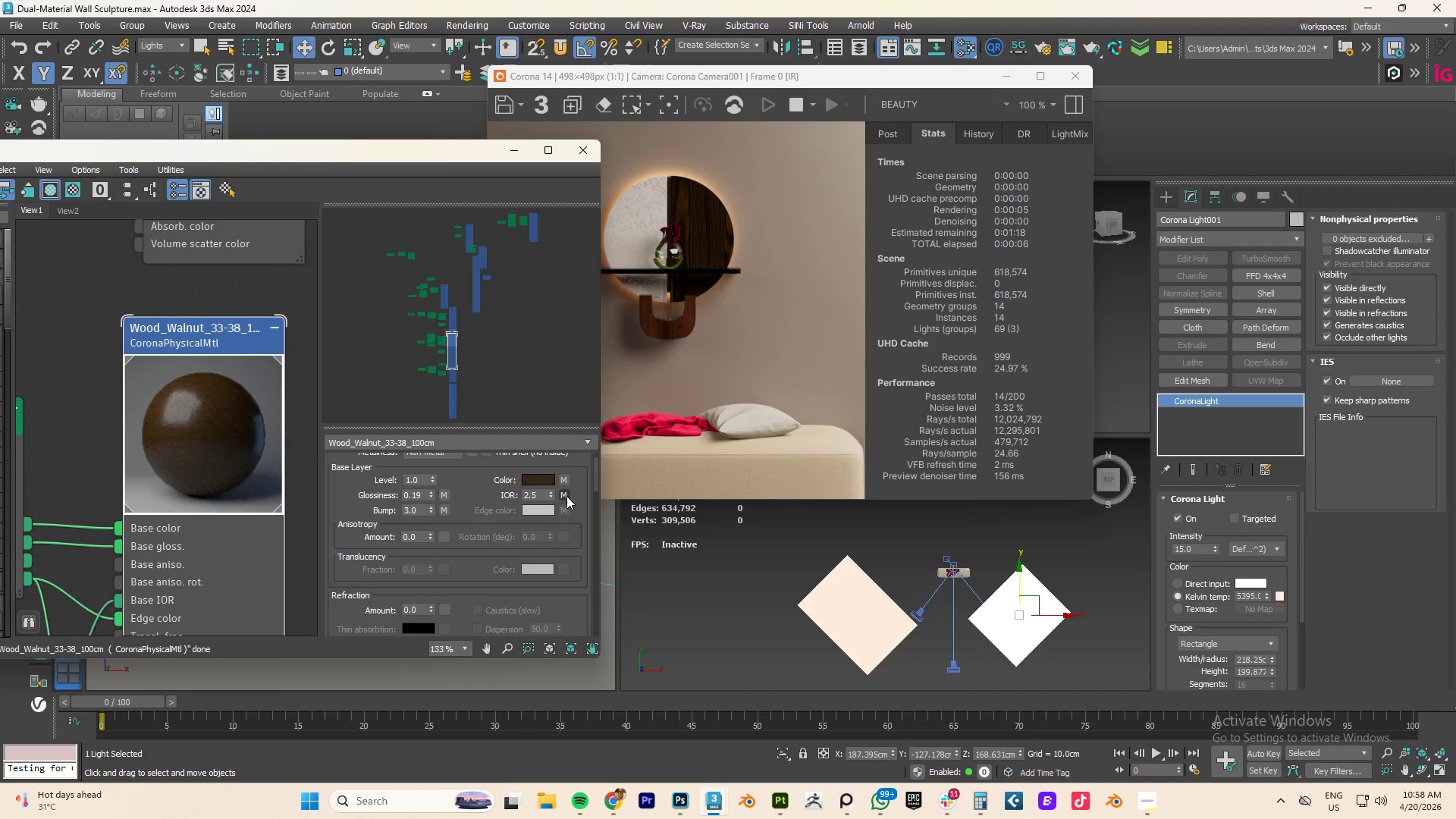 
left_click_drag(start_coordinate=[566, 494], to_coordinate=[604, 531])
 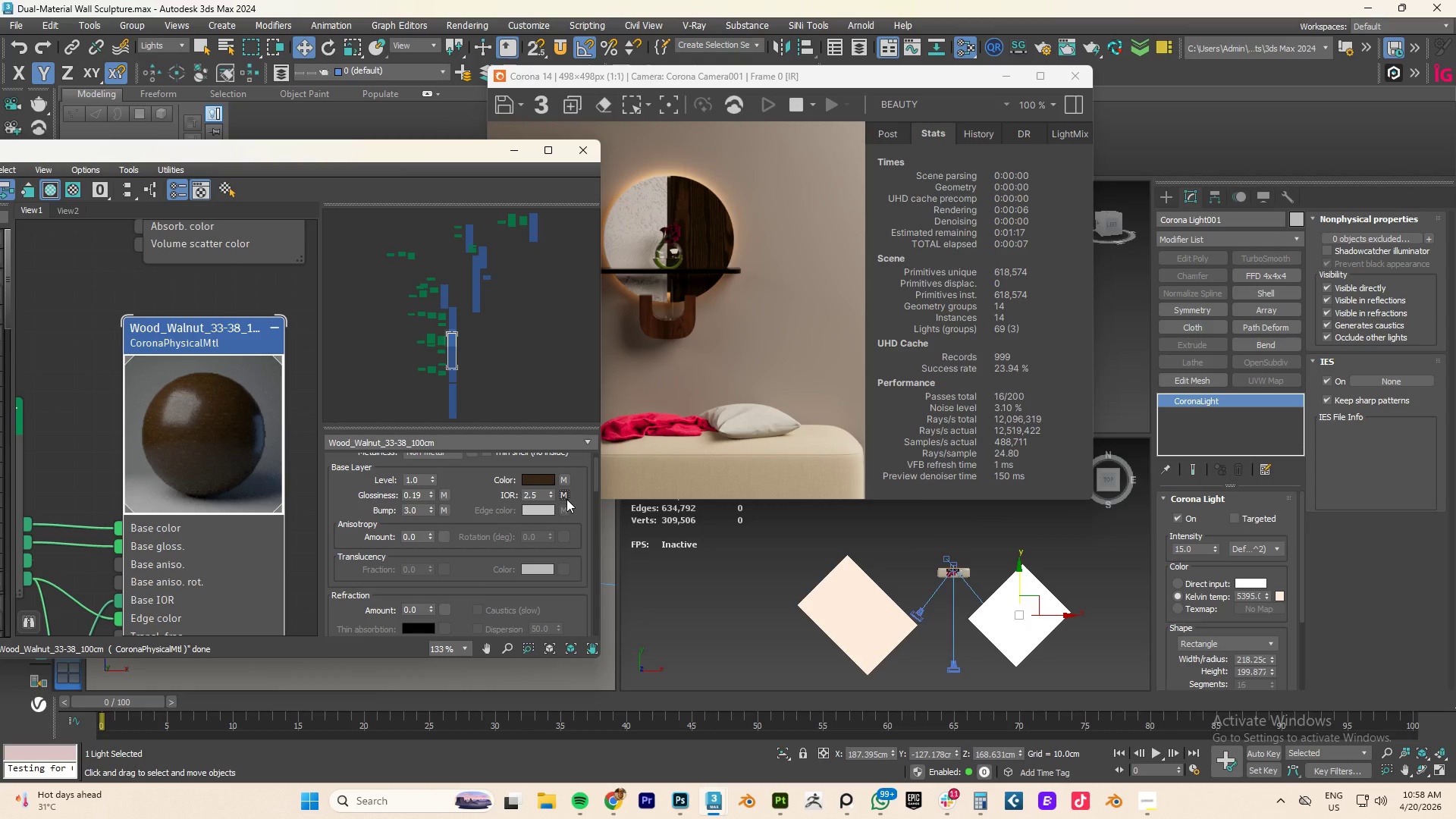 
right_click([564, 498])
 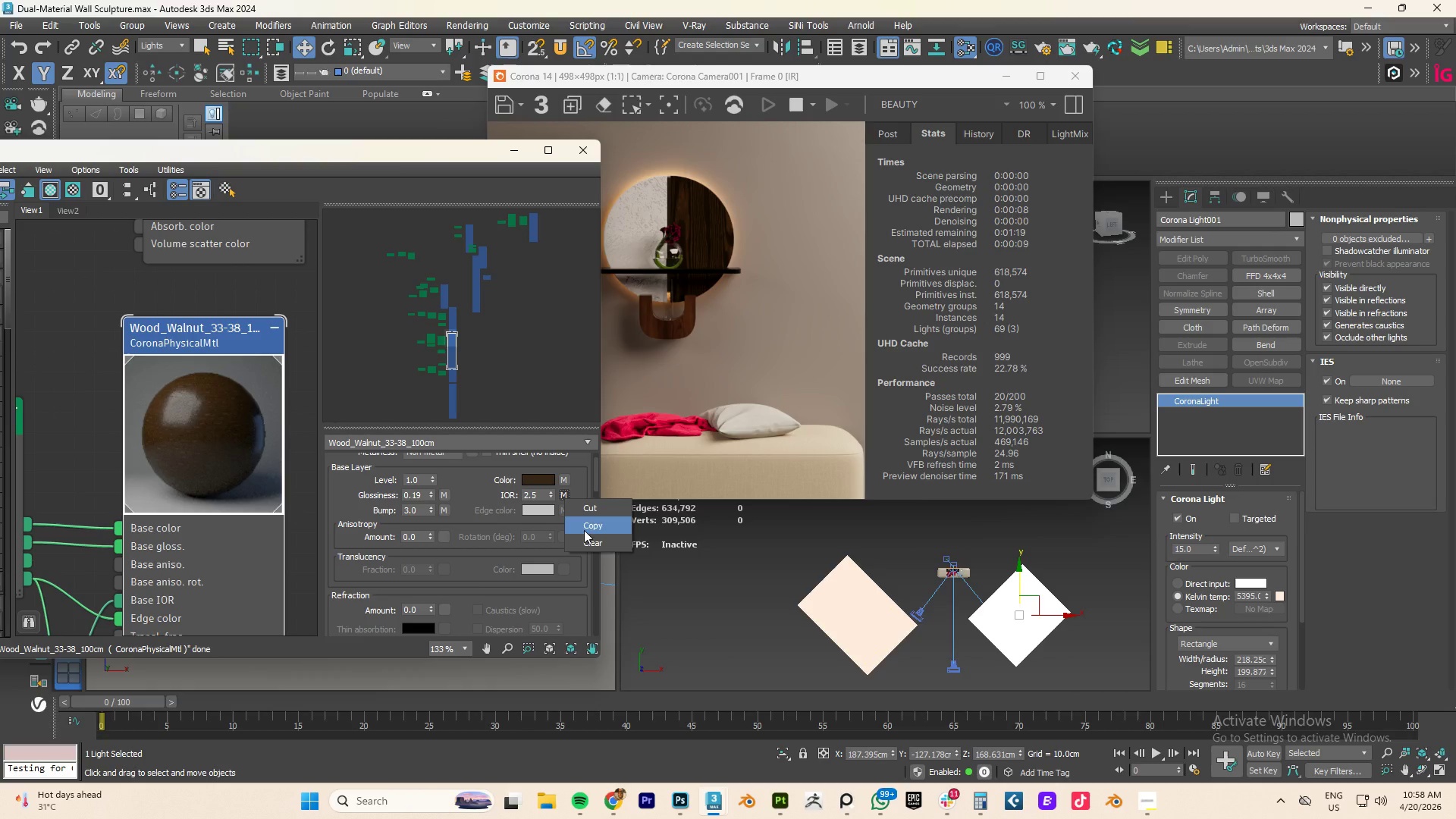 
left_click([590, 544])
 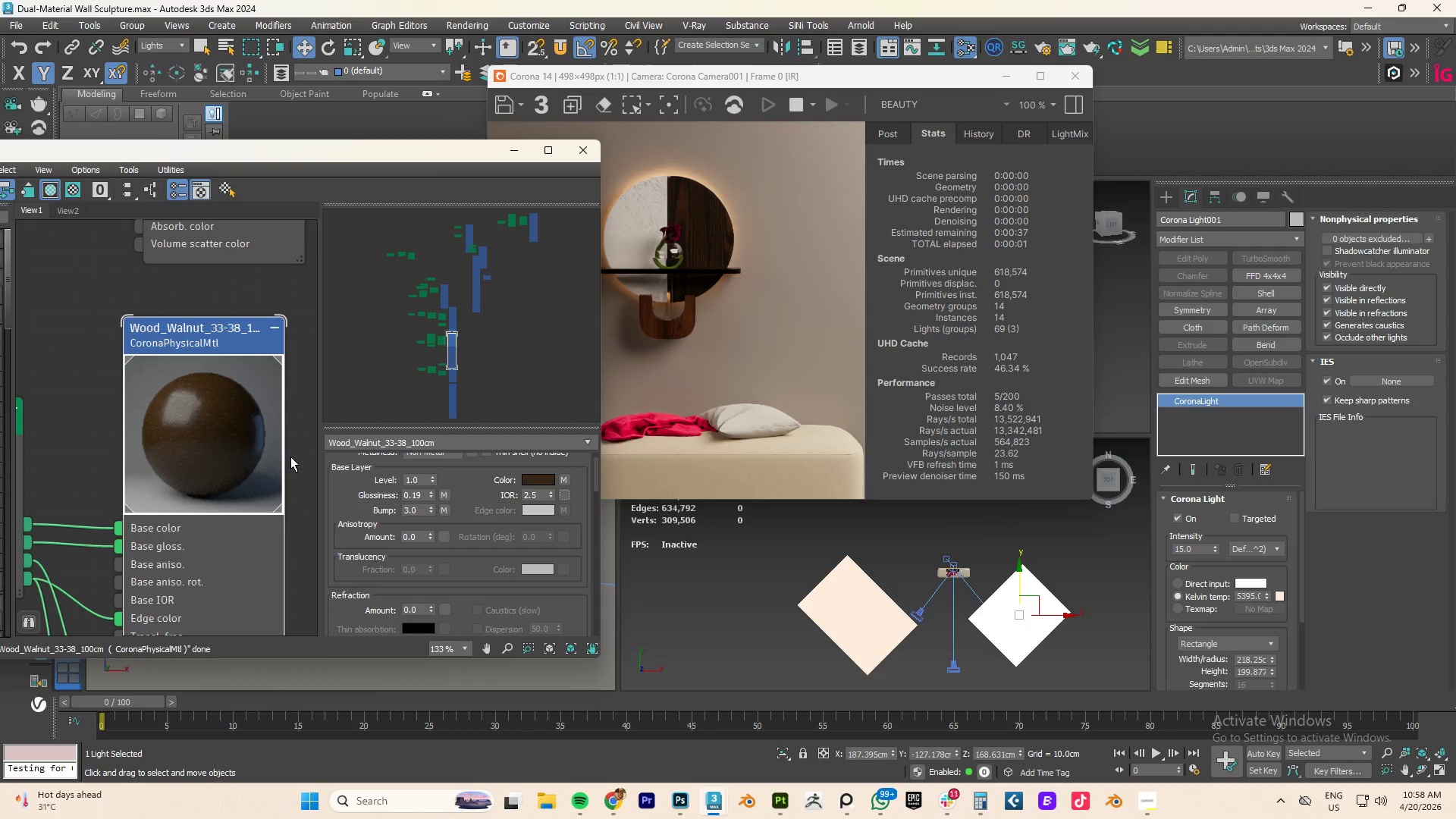 
right_click([214, 430])
 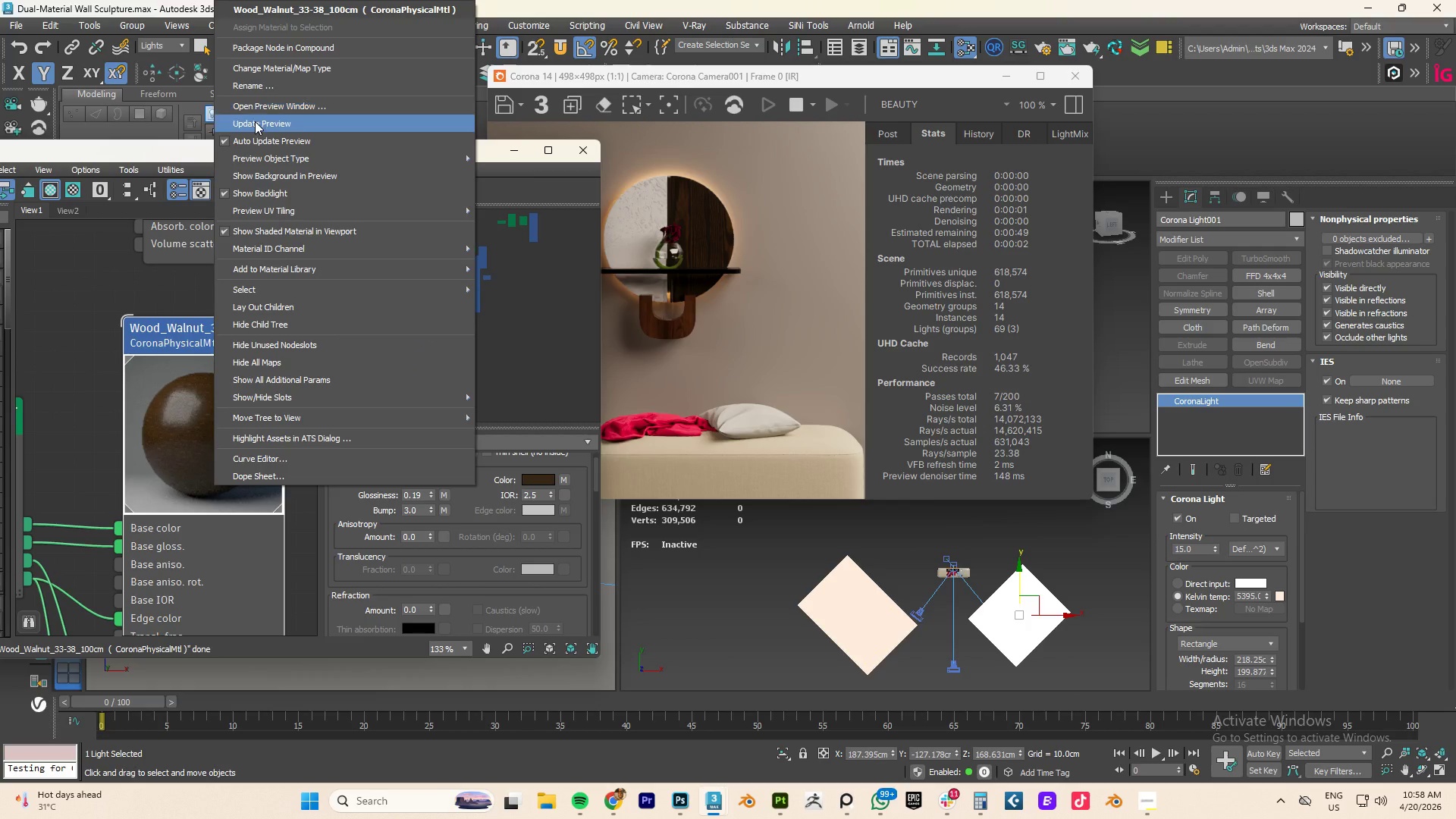 
left_click([255, 125])
 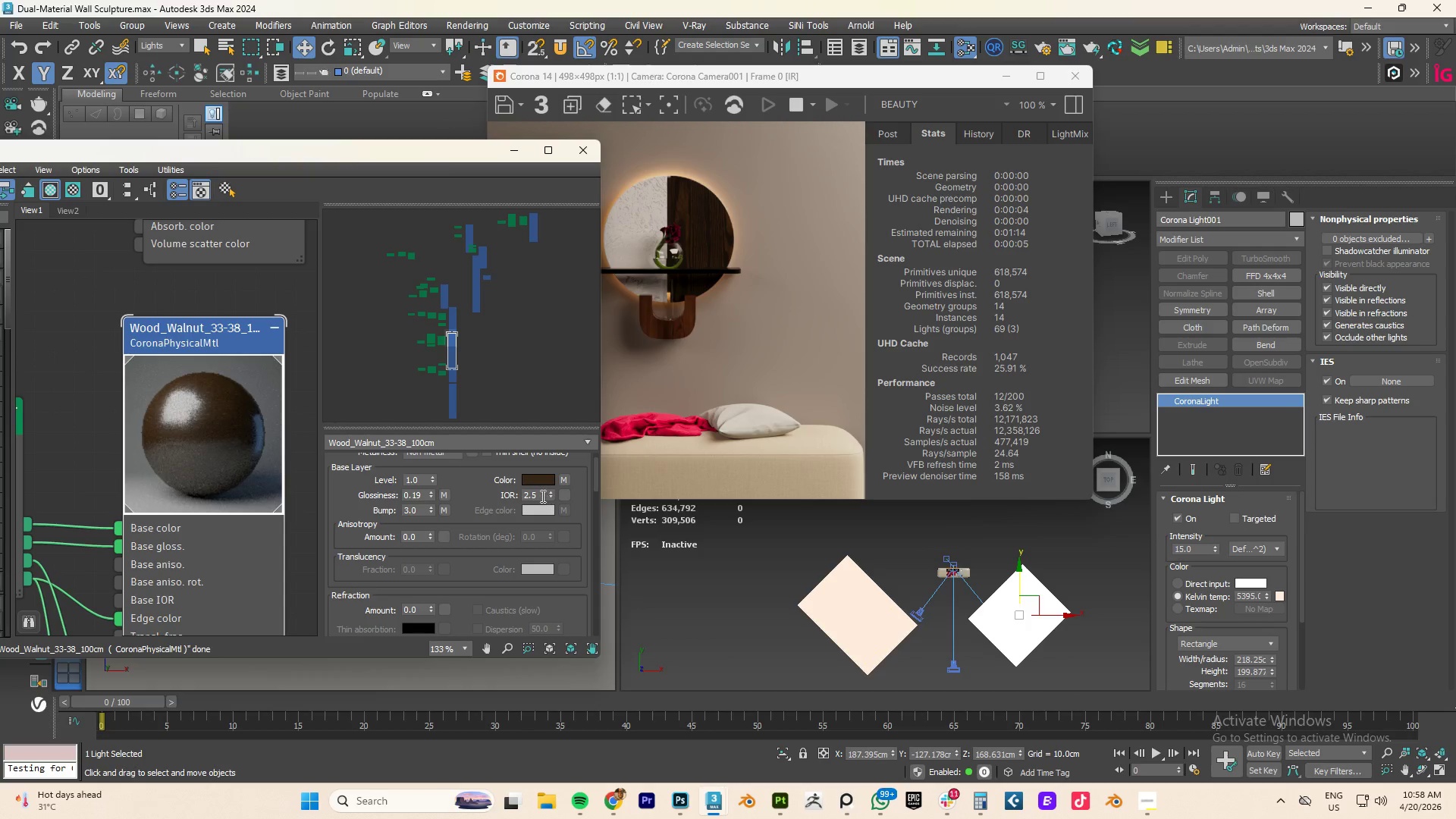 
double_click([538, 495])
 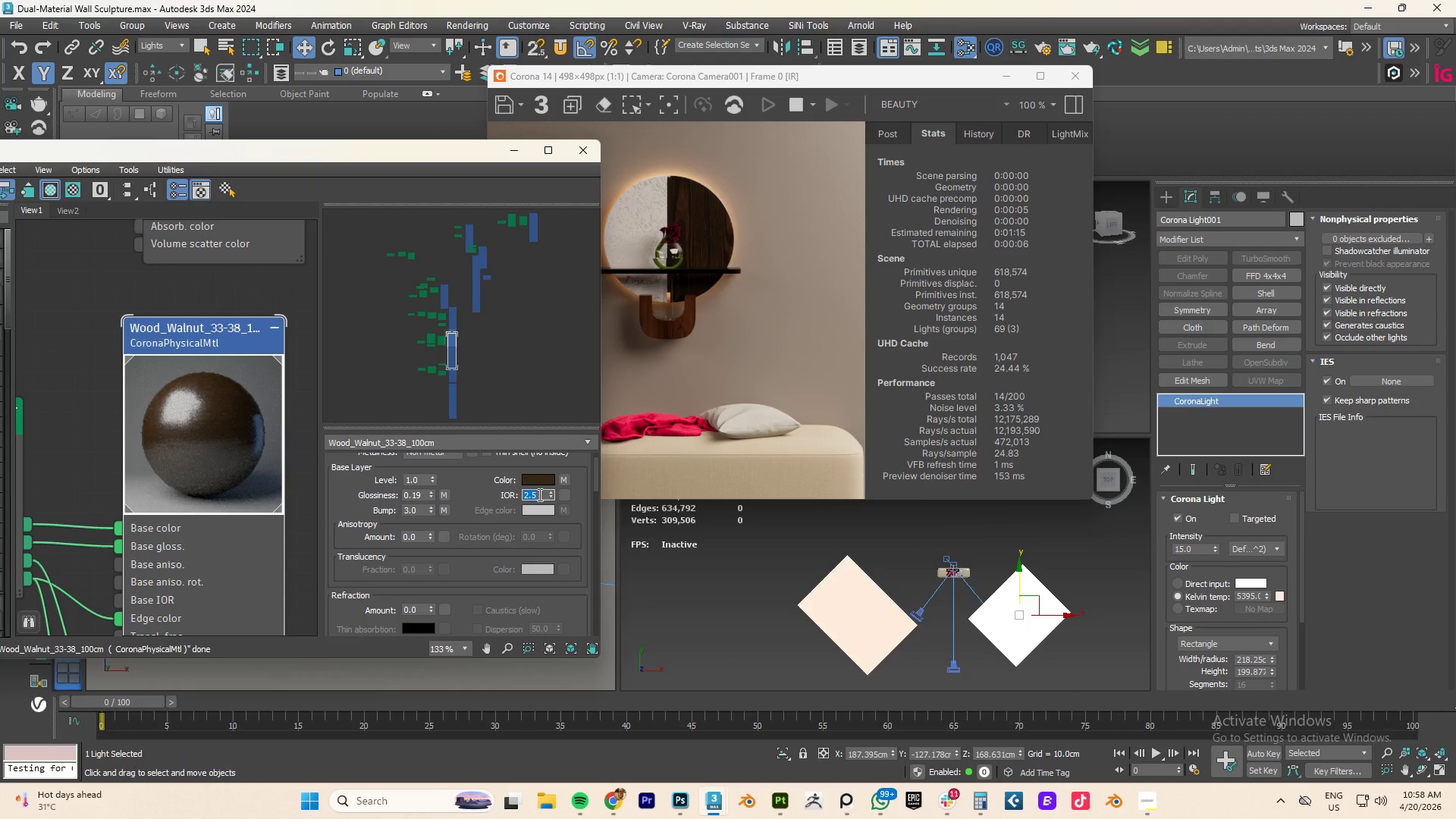 
key(Numpad2)
 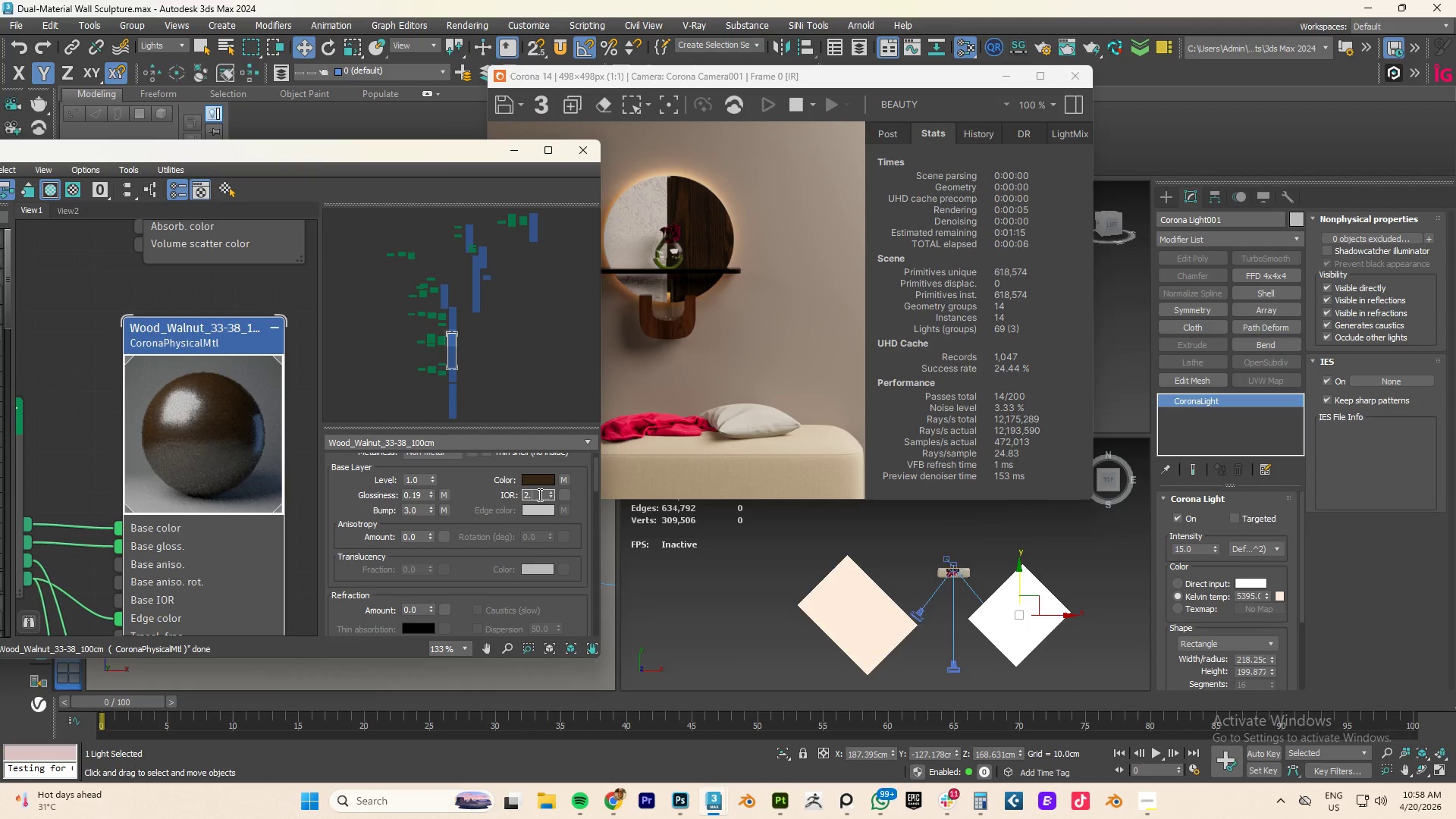 
key(NumpadDecimal)
 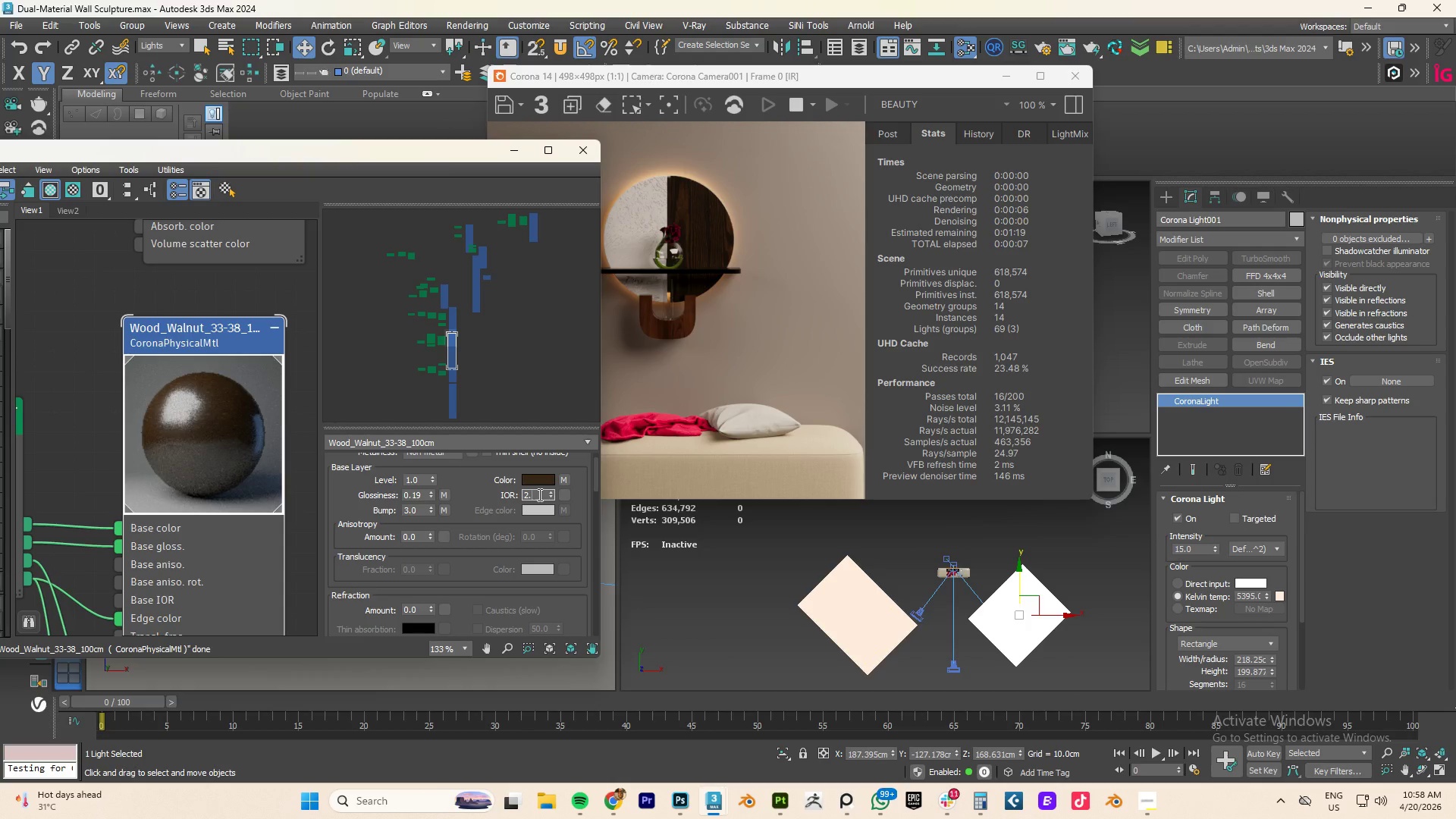 
key(Numpad1)
 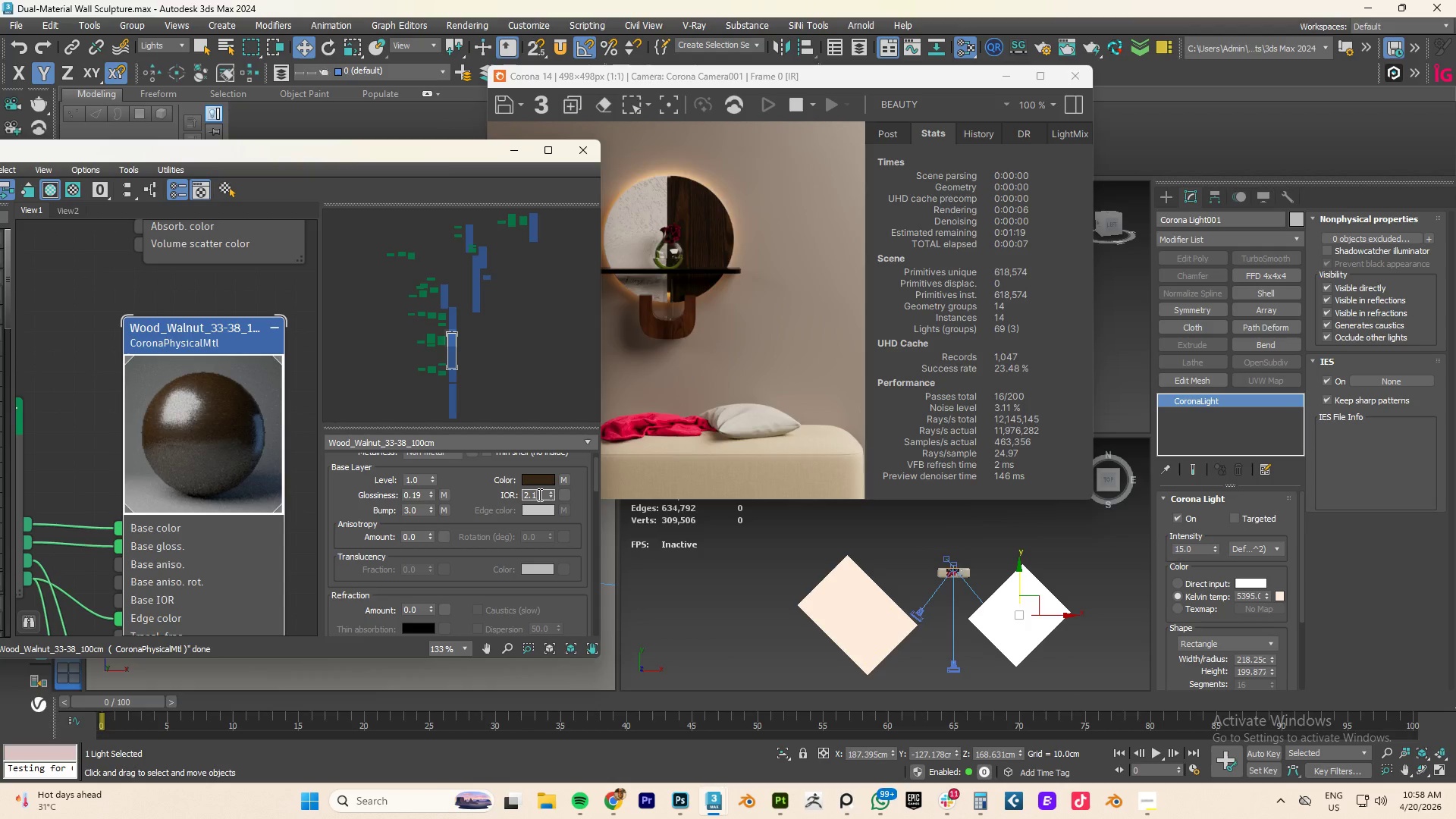 
key(NumpadEnter)
 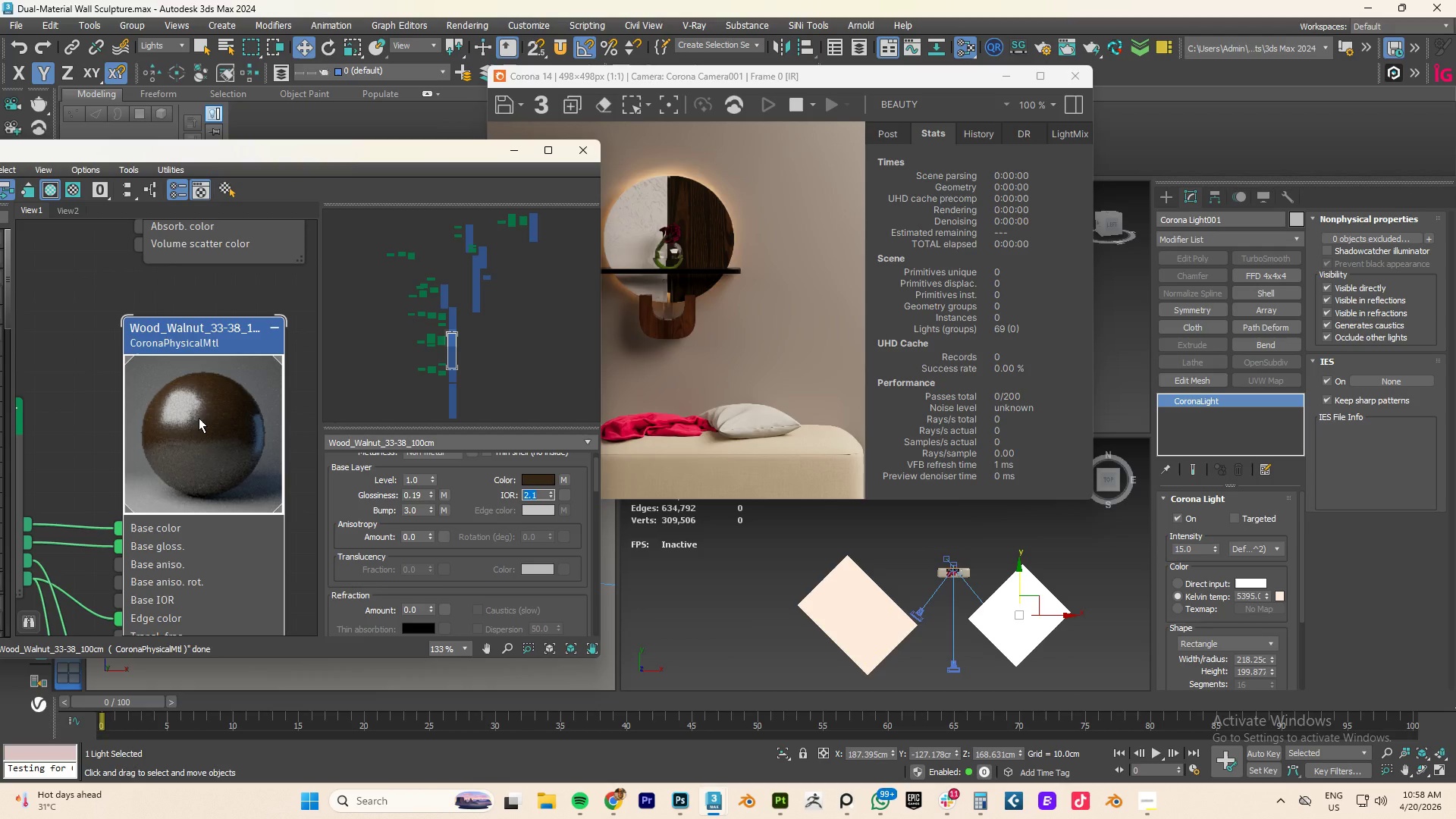 
right_click([192, 415])
 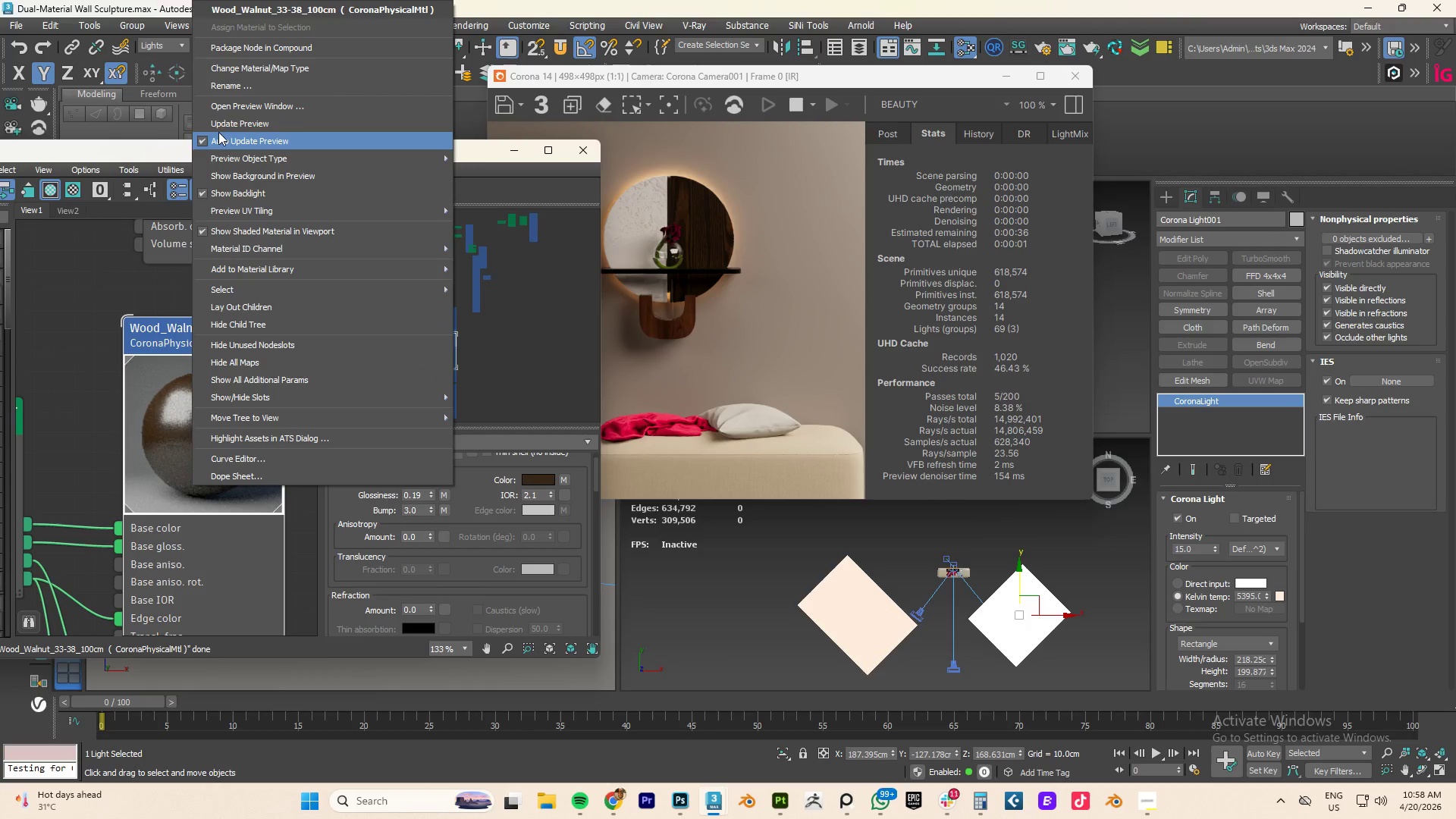 
left_click([240, 123])
 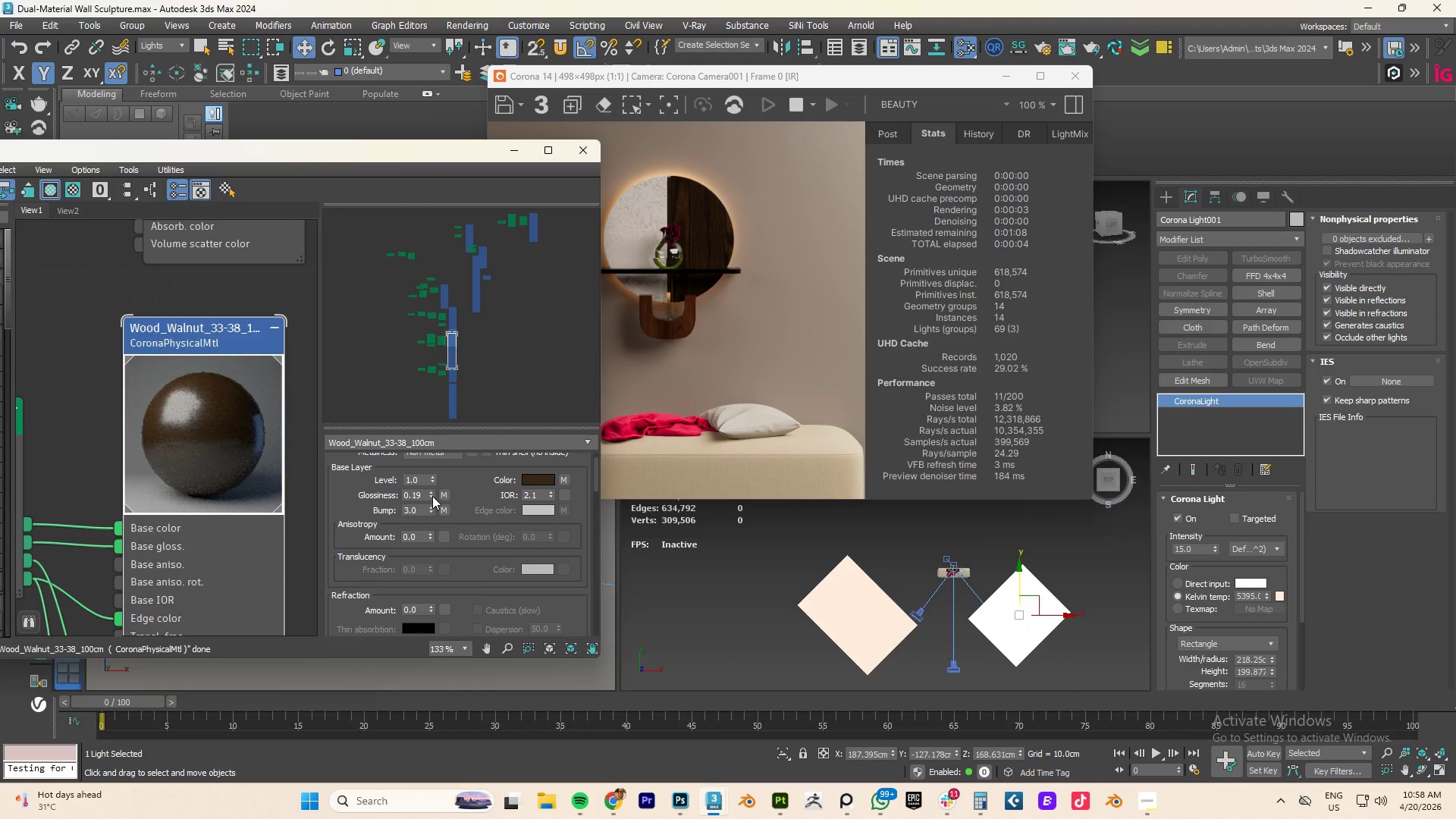 
left_click_drag(start_coordinate=[430, 494], to_coordinate=[428, 485])
 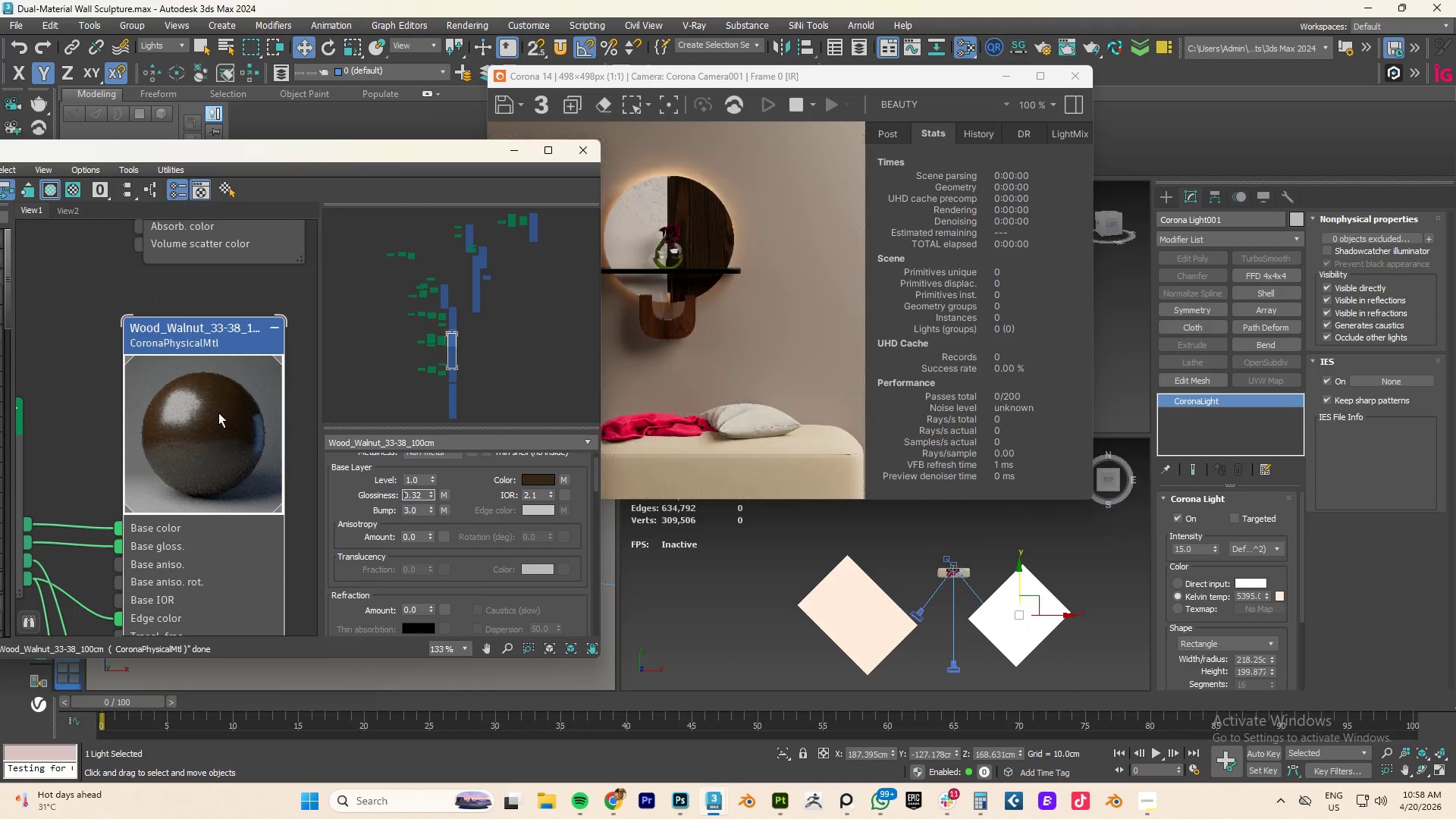 
right_click([194, 403])
 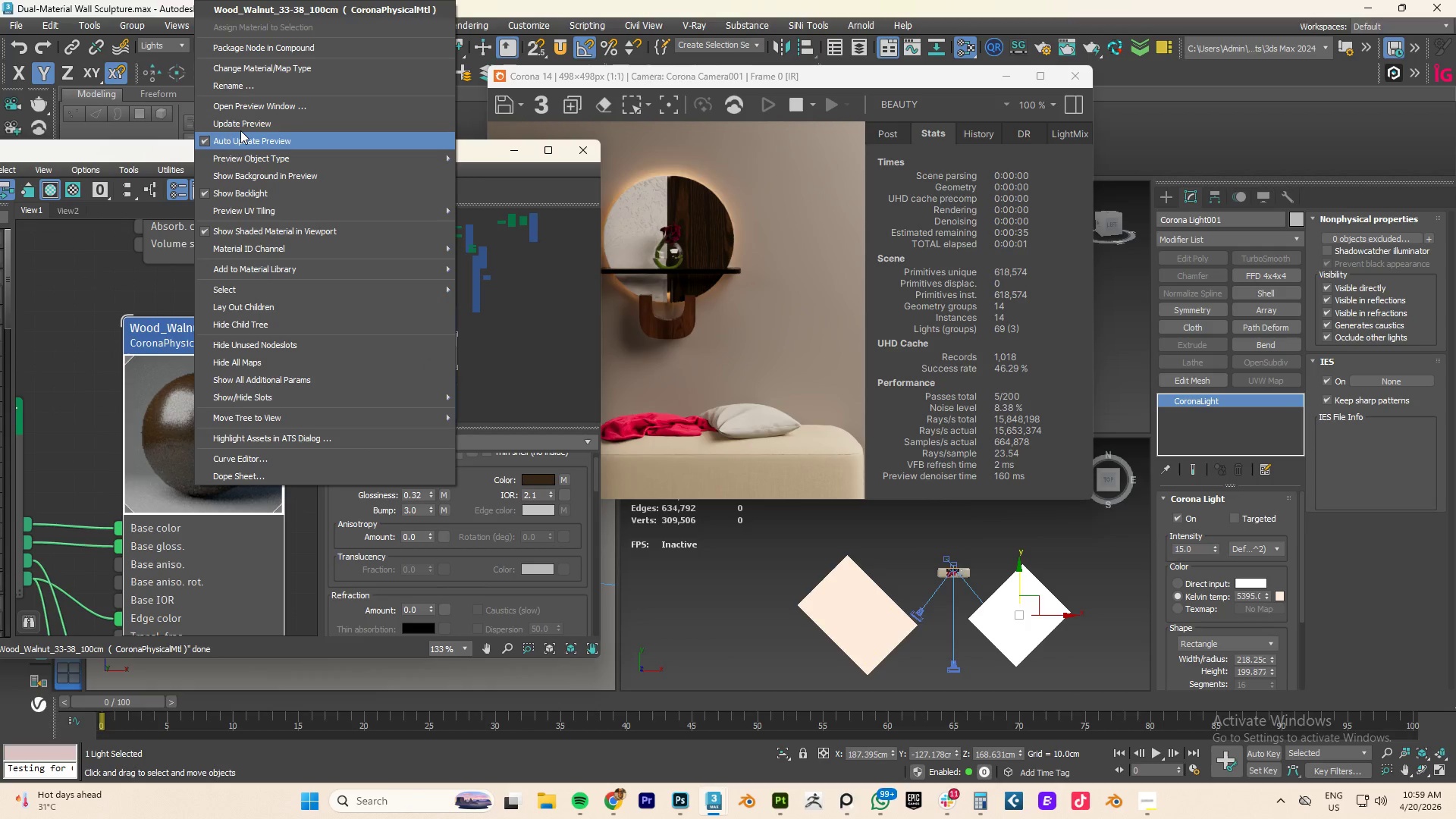 
left_click([240, 128])
 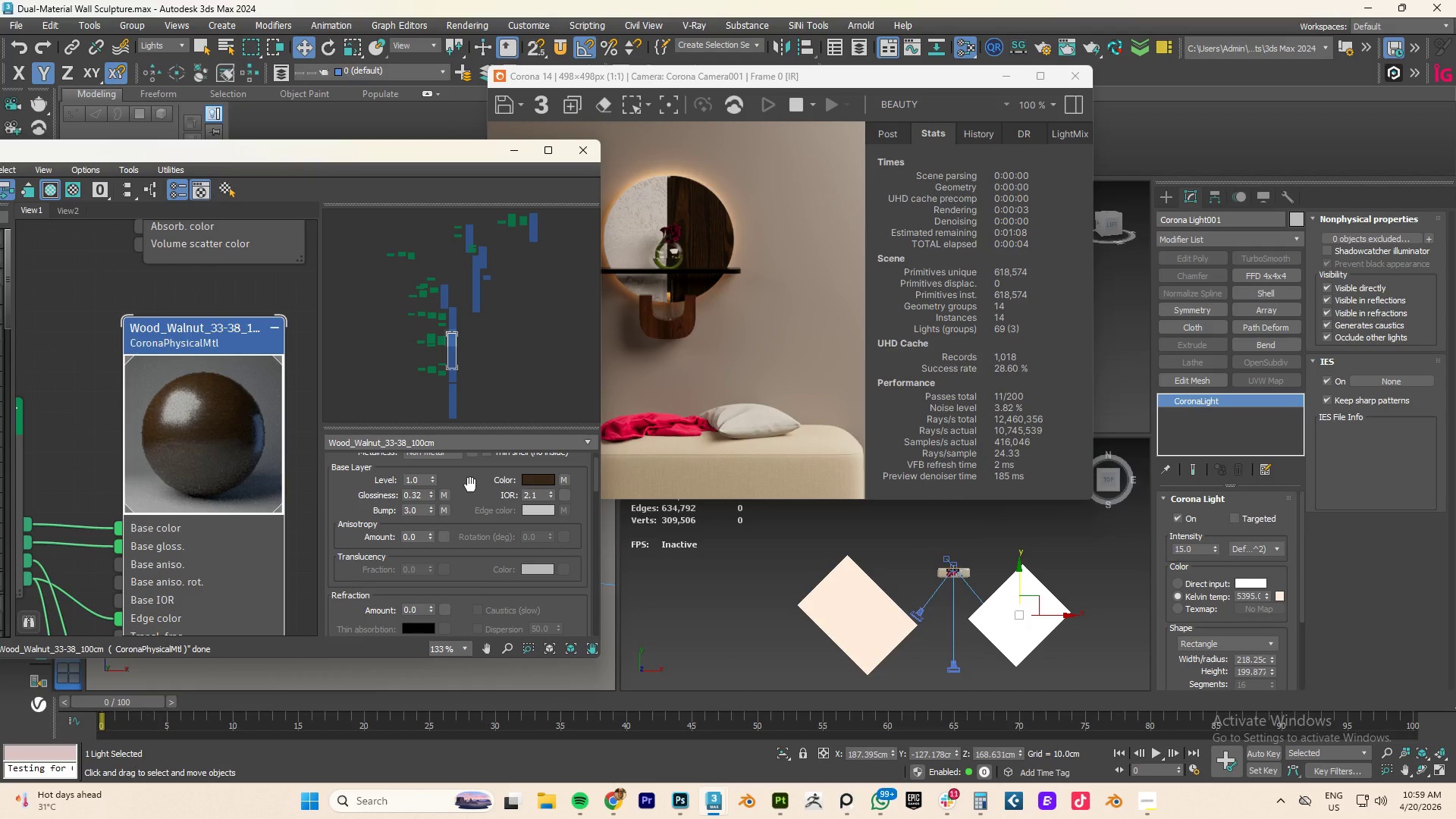 
left_click_drag(start_coordinate=[442, 496], to_coordinate=[562, 491])
 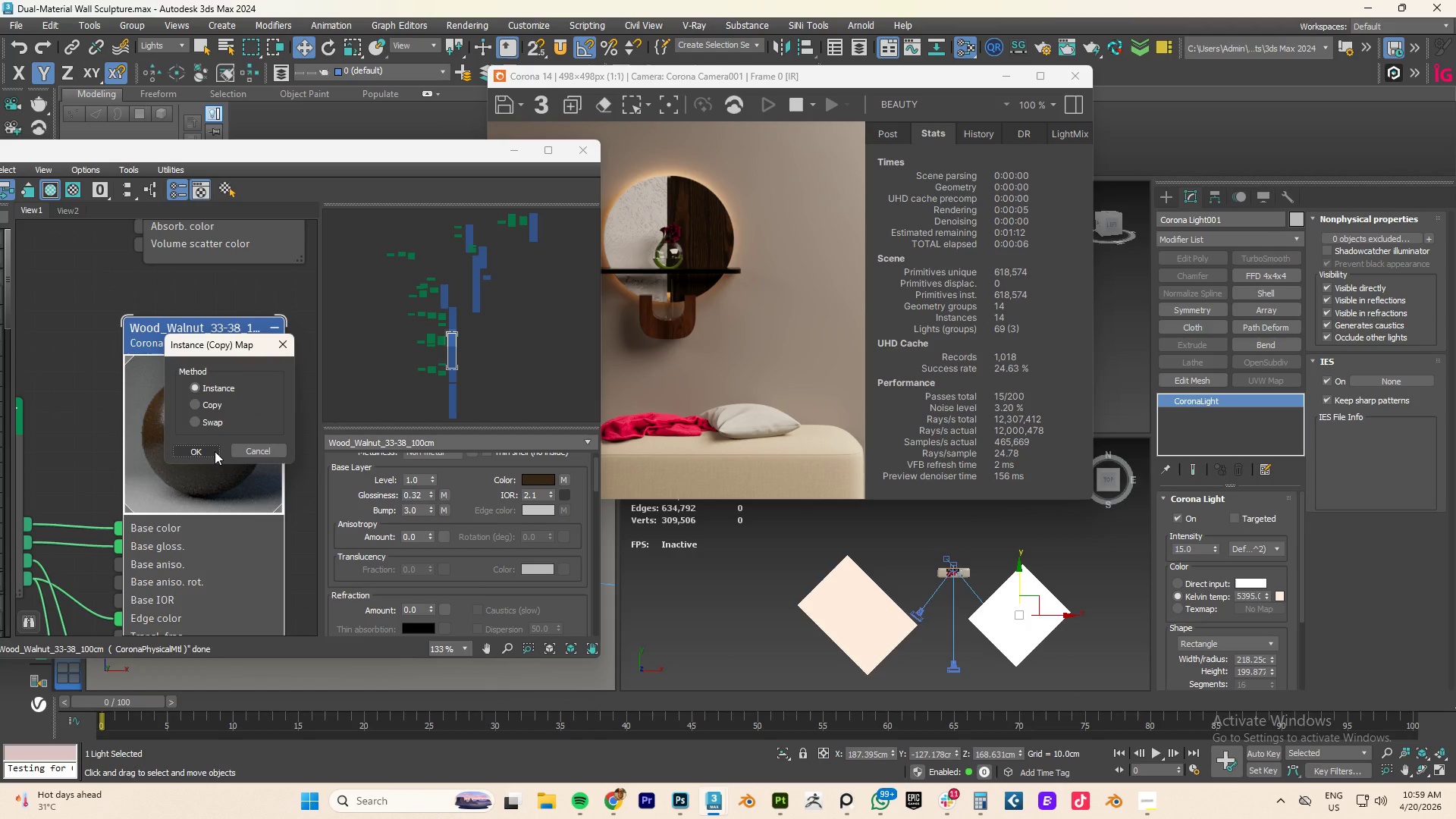 
left_click([208, 453])
 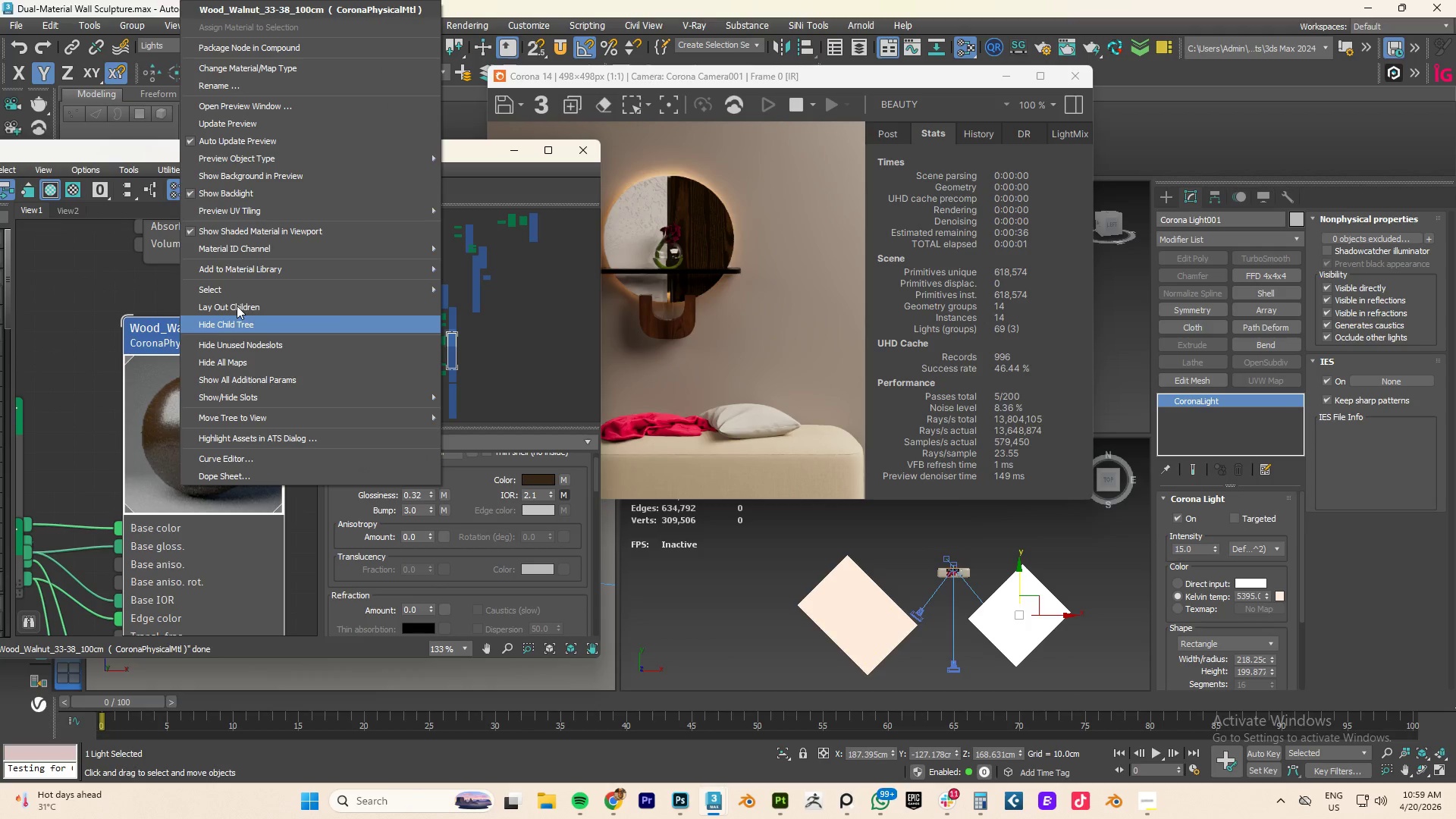 
left_click([228, 124])
 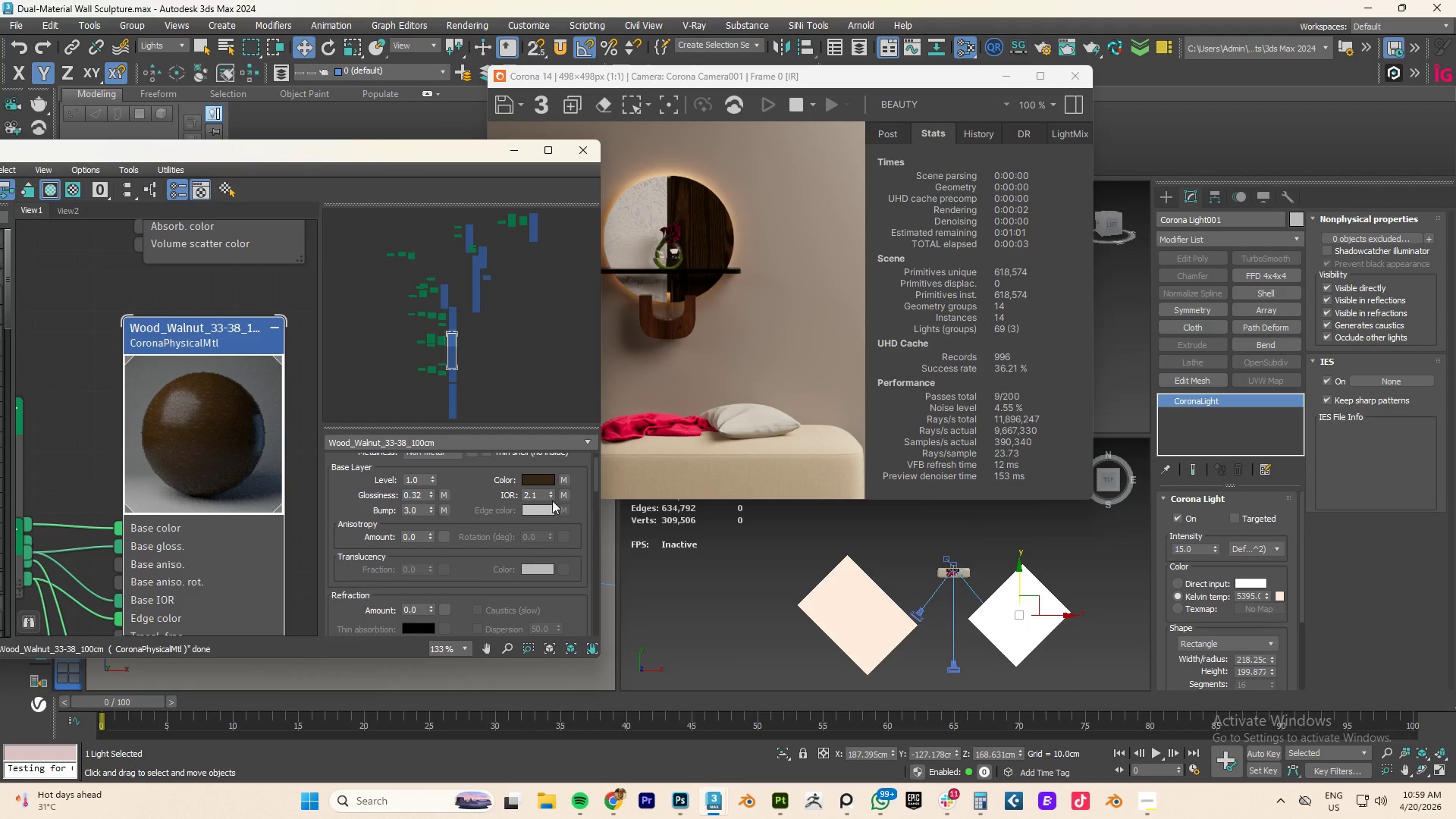 
left_click_drag(start_coordinate=[552, 493], to_coordinate=[544, 437])
 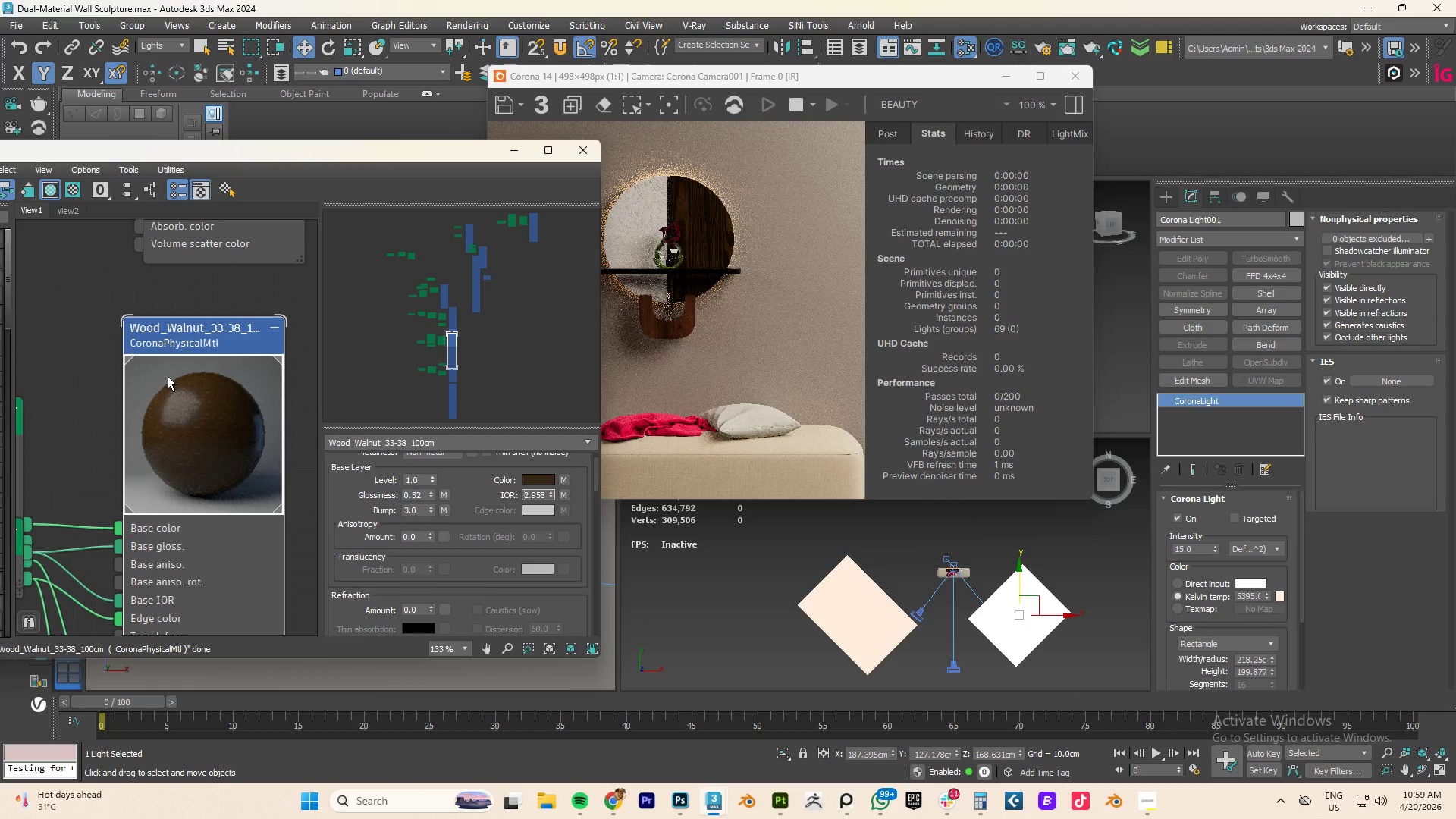 
right_click([174, 410])
 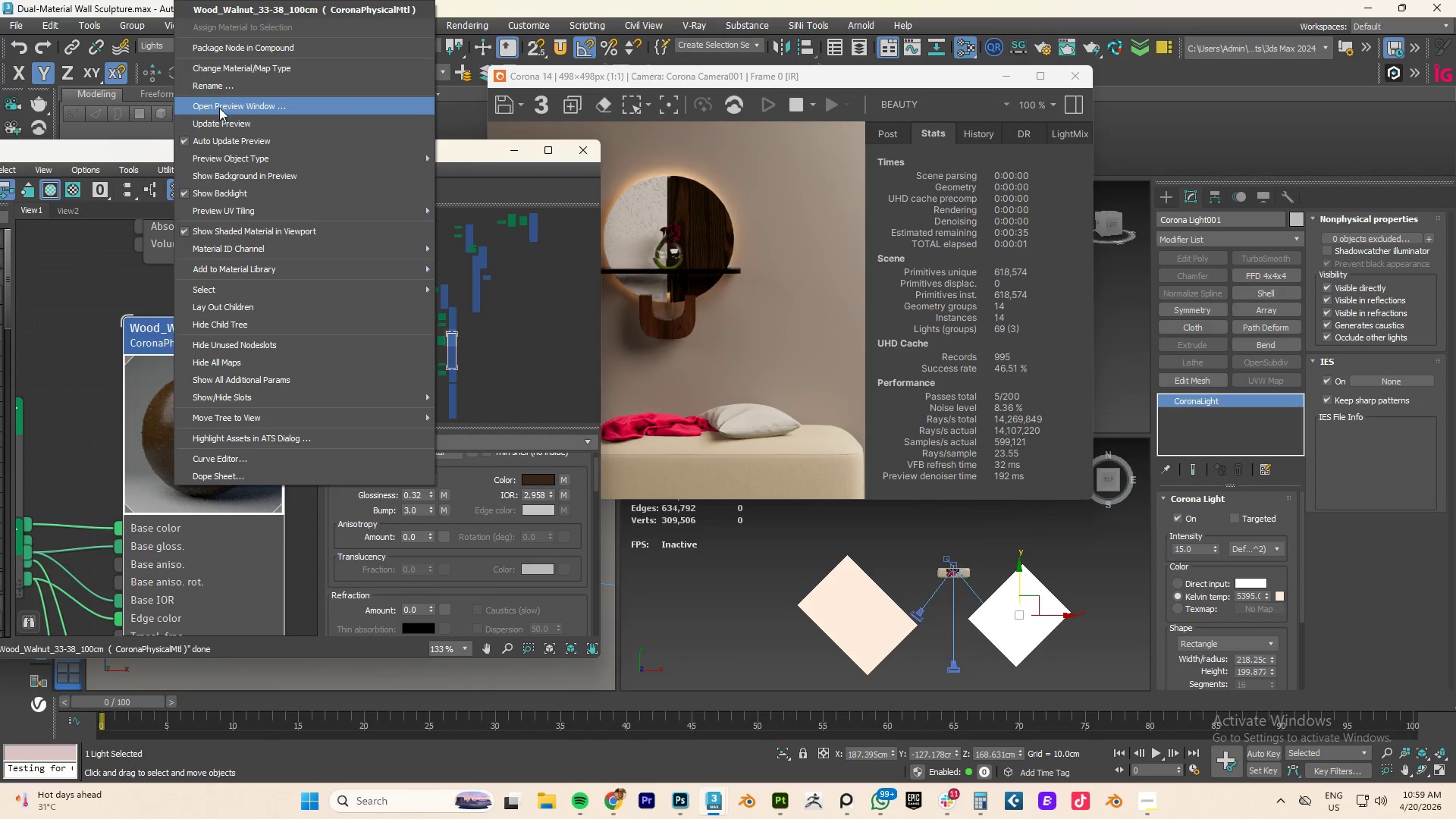 
left_click([219, 122])
 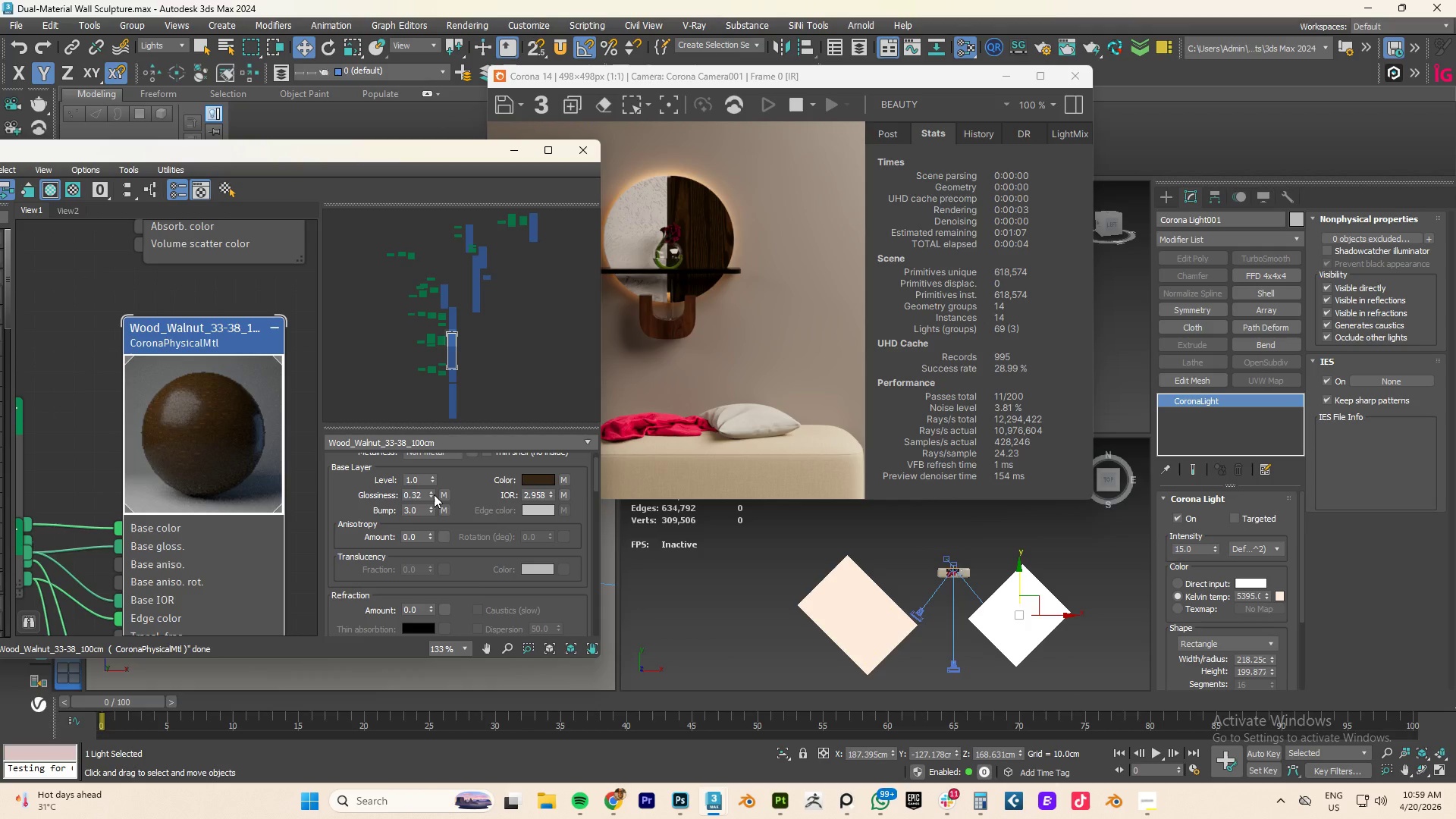 
left_click_drag(start_coordinate=[429, 493], to_coordinate=[432, 512])
 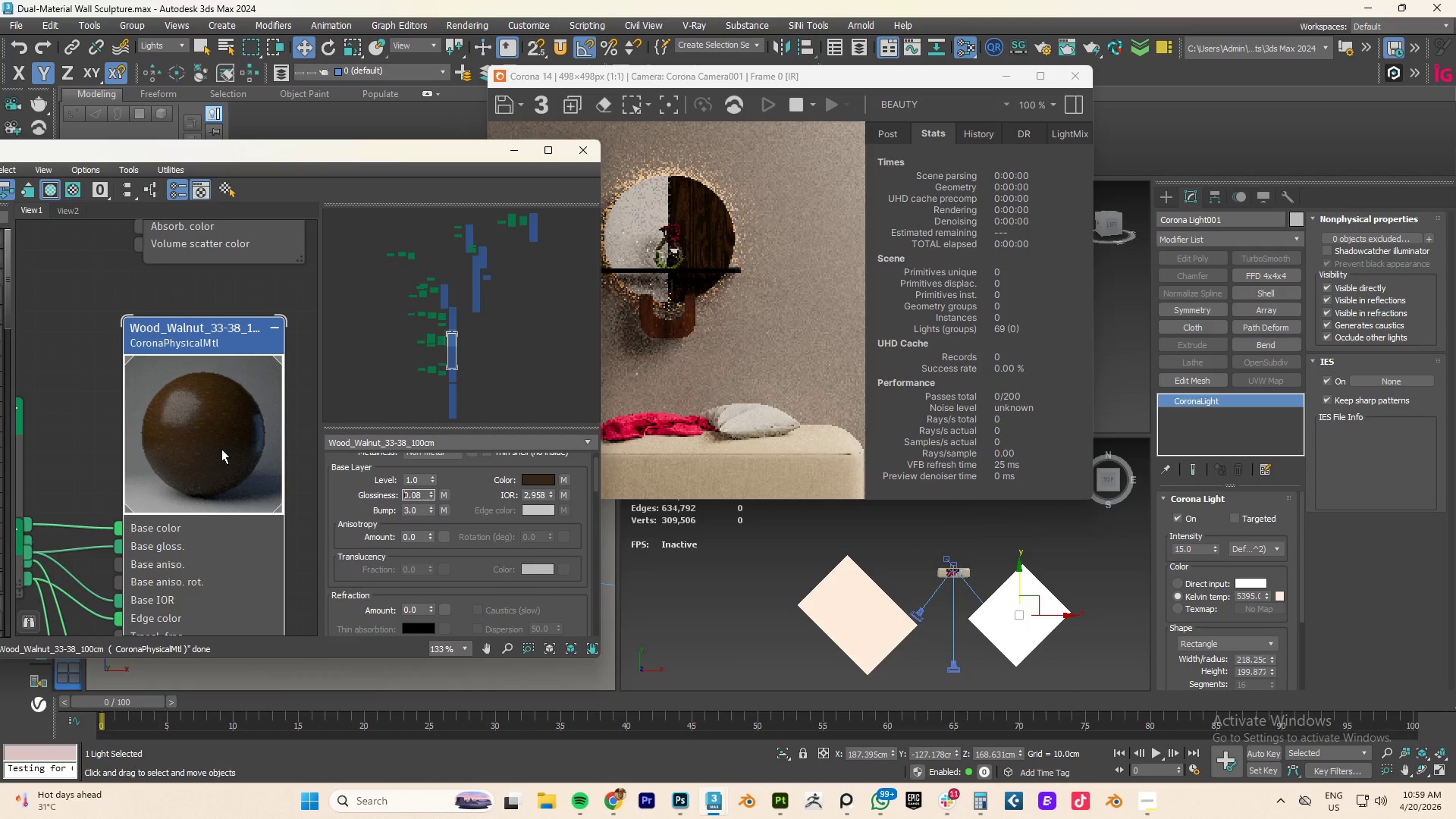 
right_click([215, 446])
 